 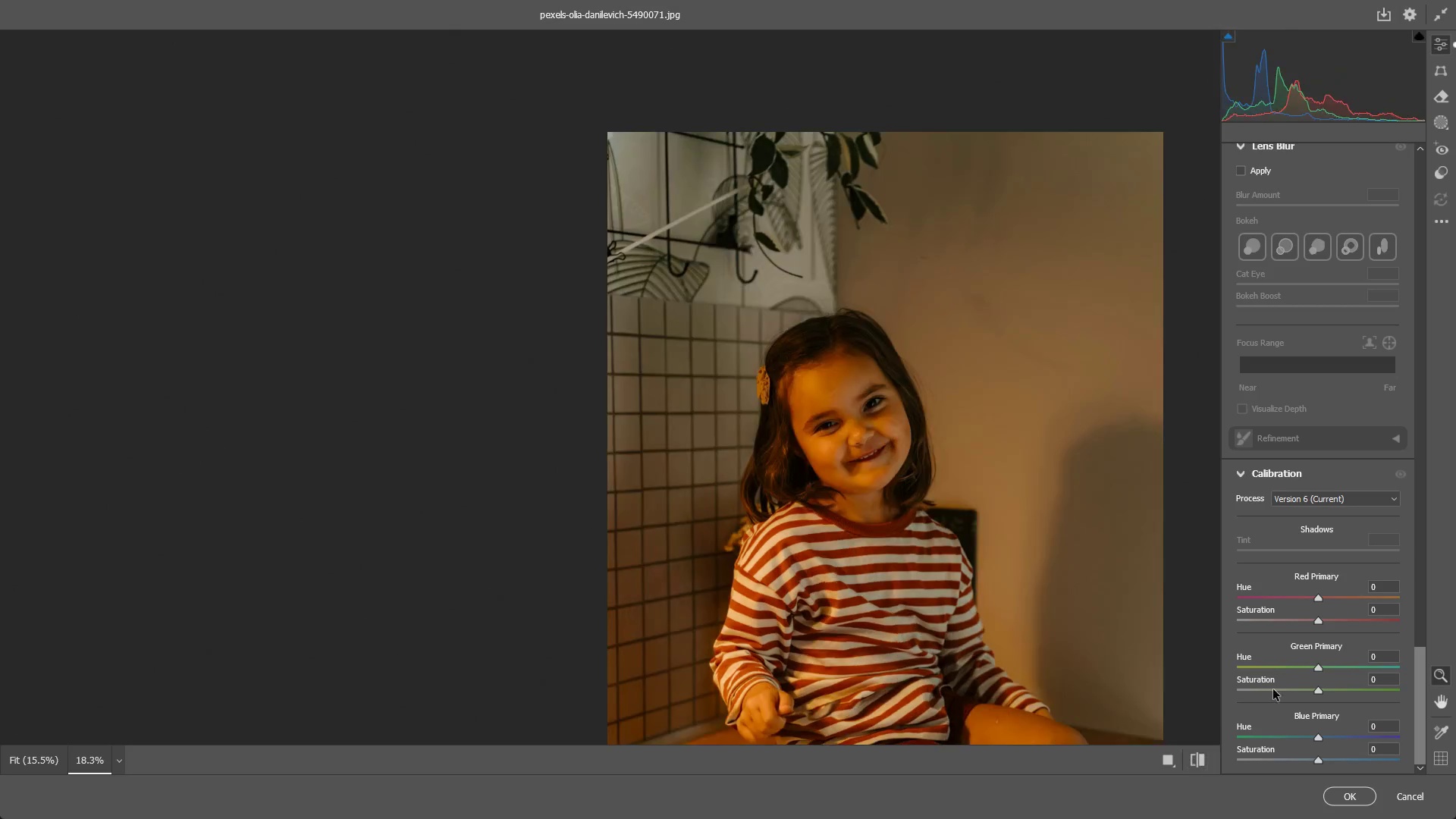 
scroll: coordinate [1319, 365], scroll_direction: up, amount: 31.0
 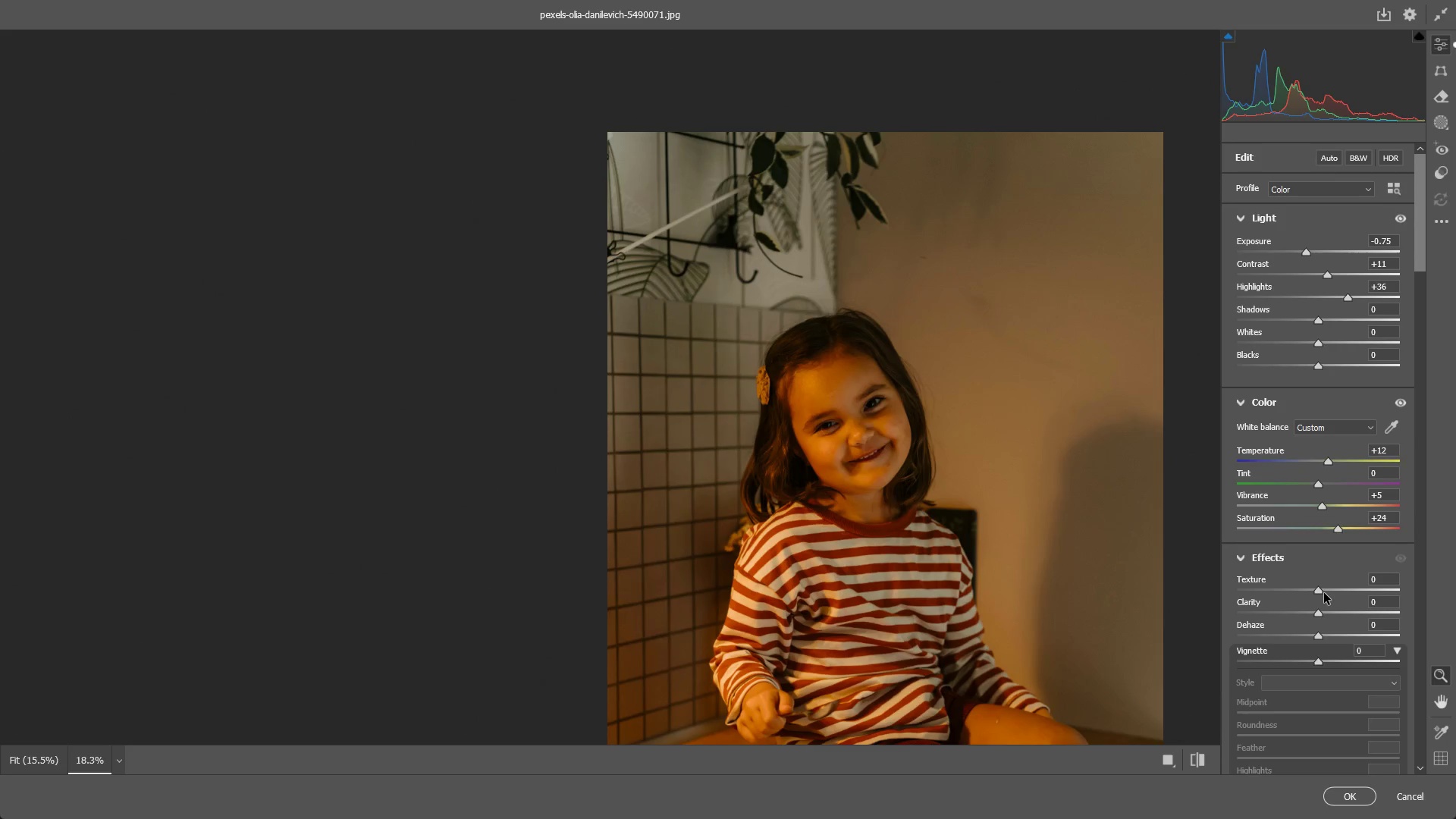 
left_click_drag(start_coordinate=[1324, 592], to_coordinate=[1287, 585])
 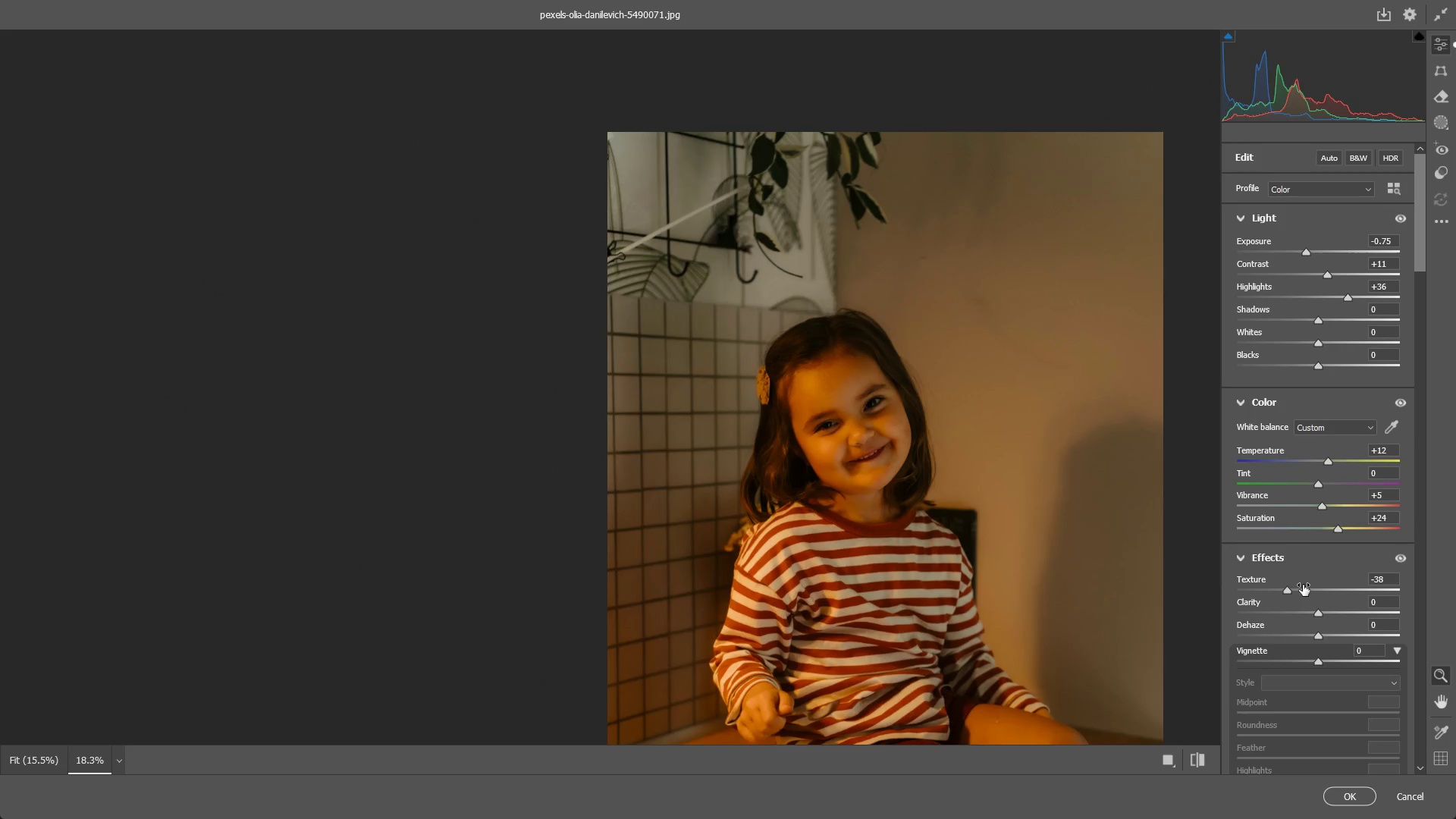 
key(Control+ControlLeft)
 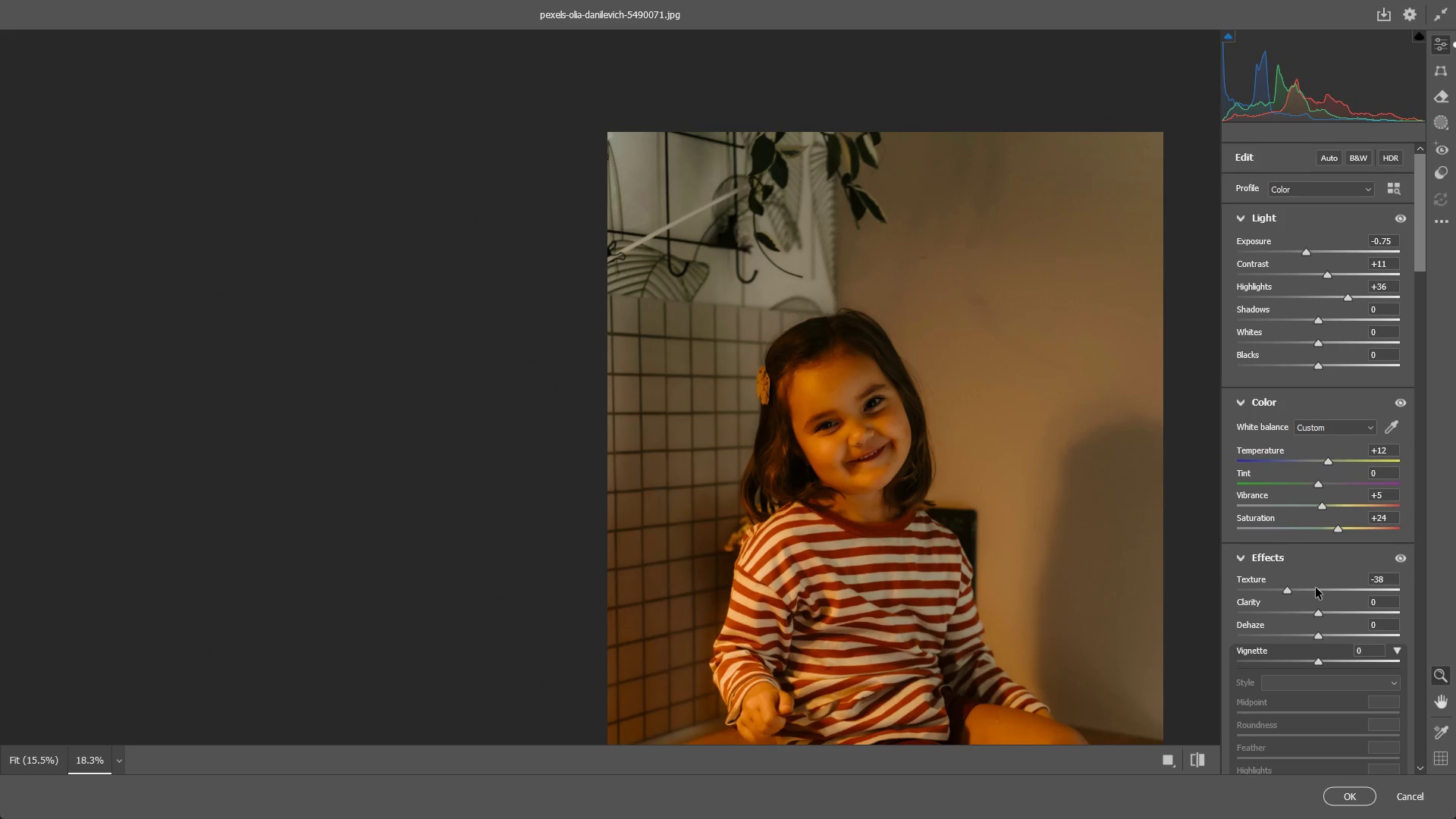 
key(Control+Z)
 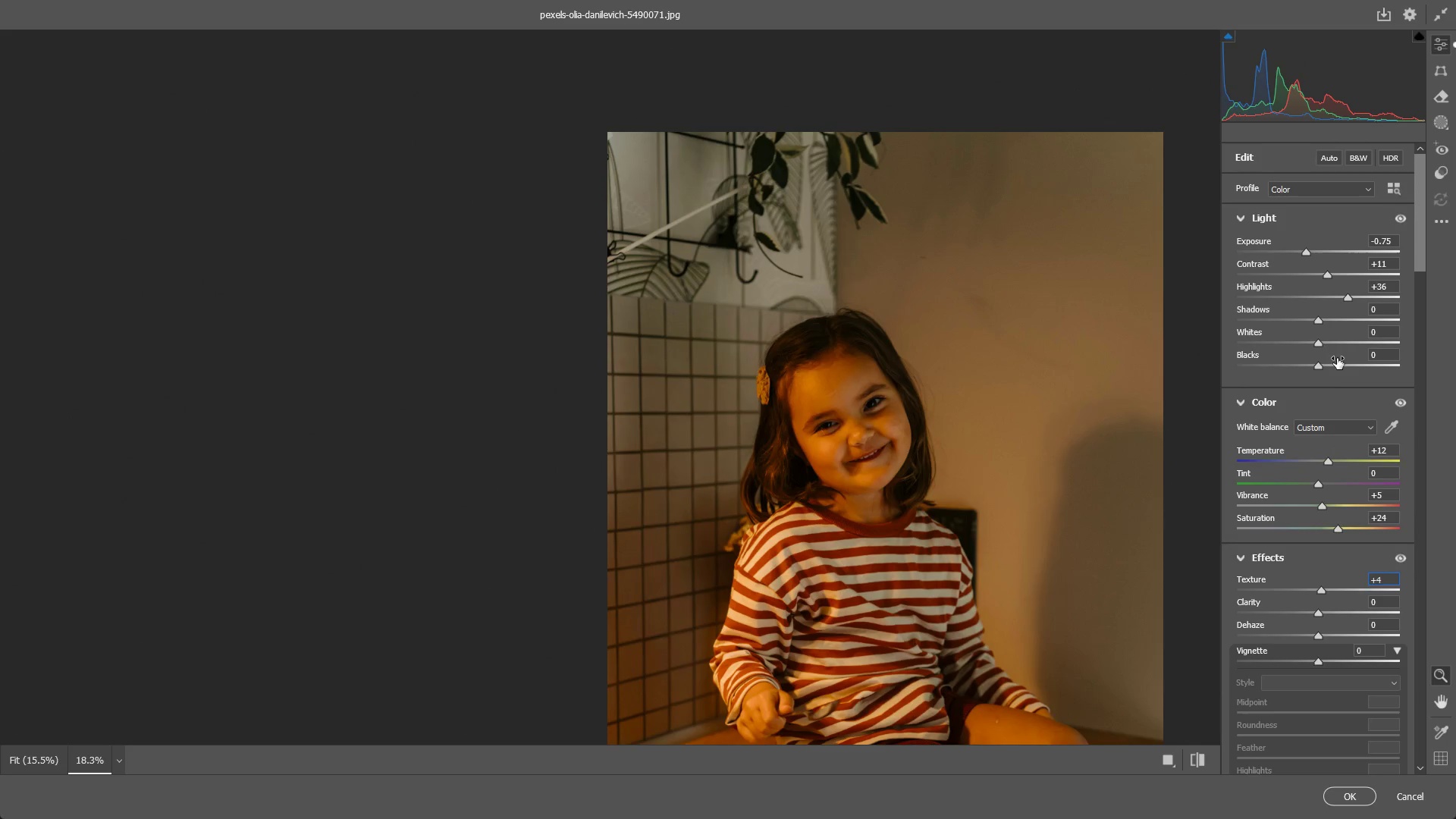 
left_click_drag(start_coordinate=[1318, 366], to_coordinate=[1254, 383])
 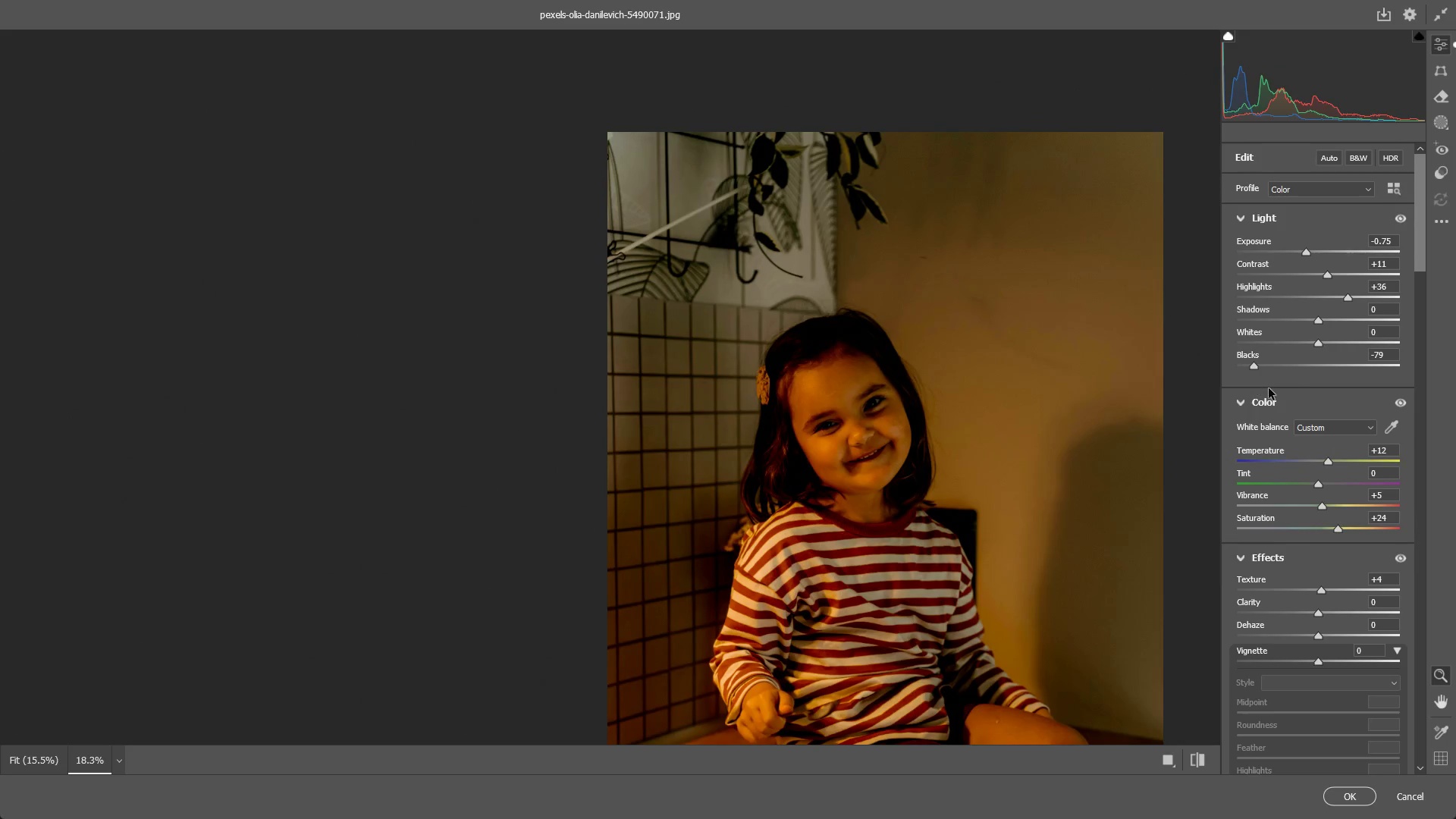 
key(Control+ControlLeft)
 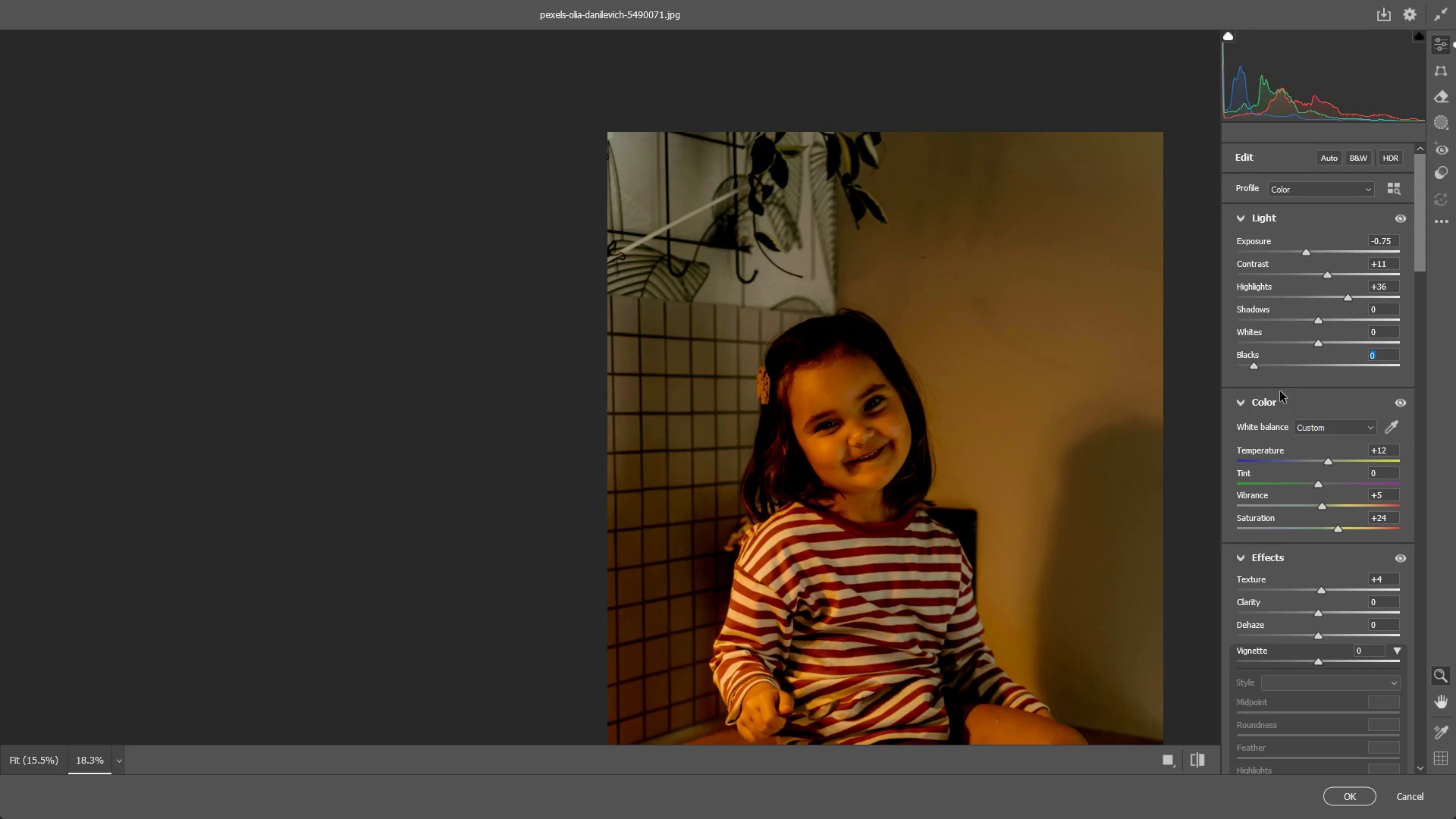 
key(Control+Z)
 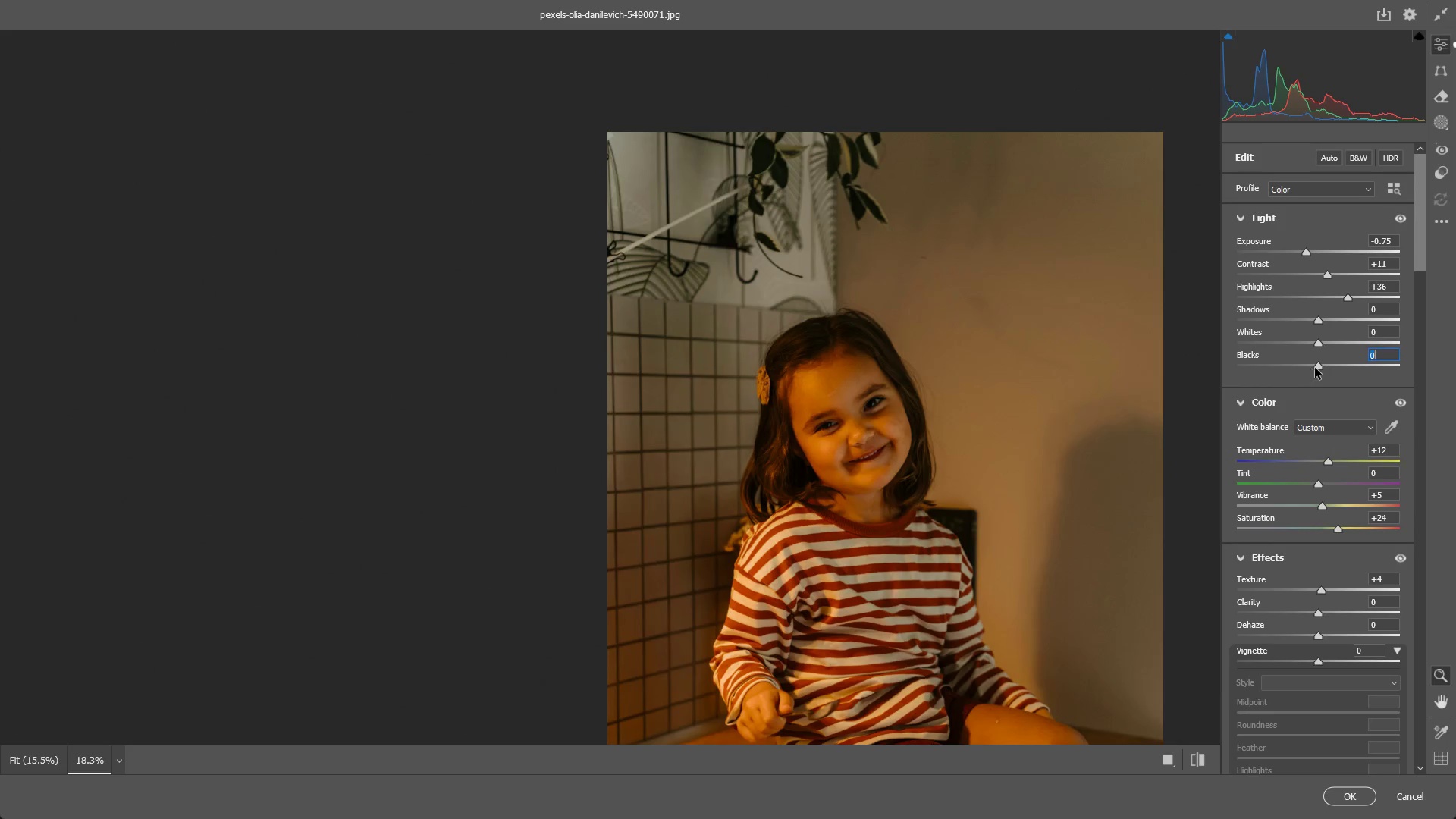 
left_click_drag(start_coordinate=[1318, 366], to_coordinate=[1307, 366])
 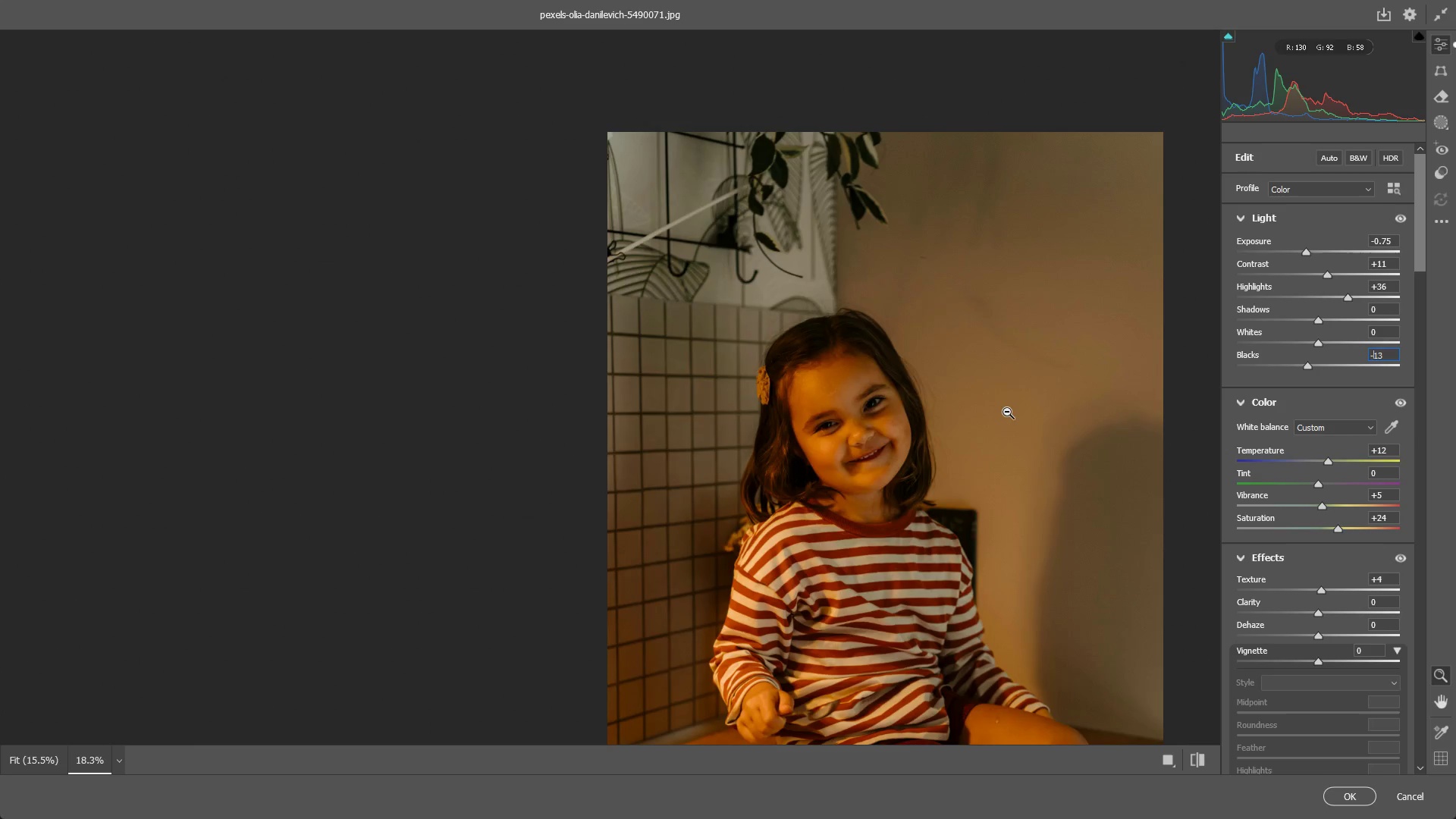 
left_click_drag(start_coordinate=[1003, 410], to_coordinate=[959, 411])
 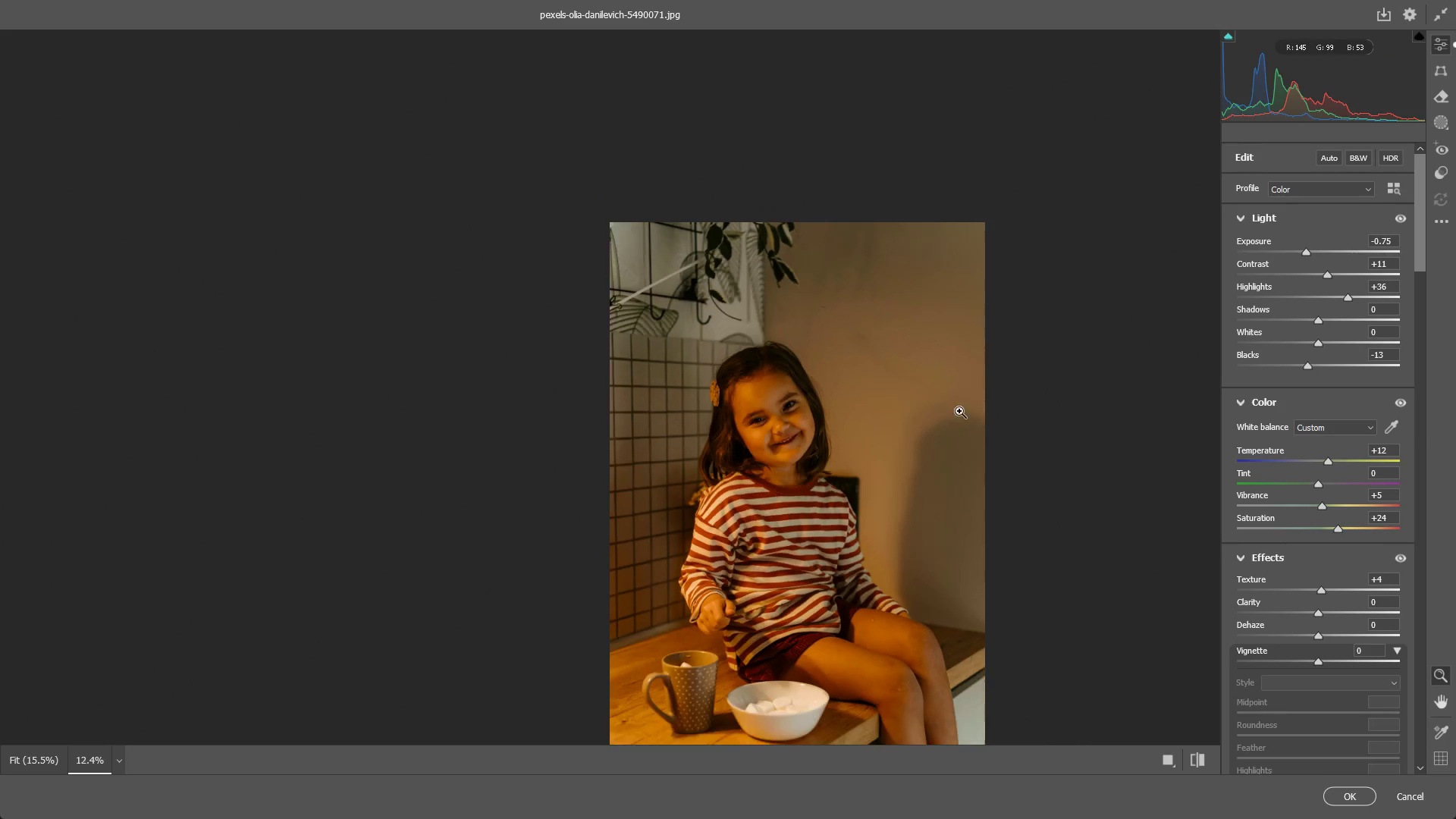 
hold_key(key=Space, duration=0.64)
 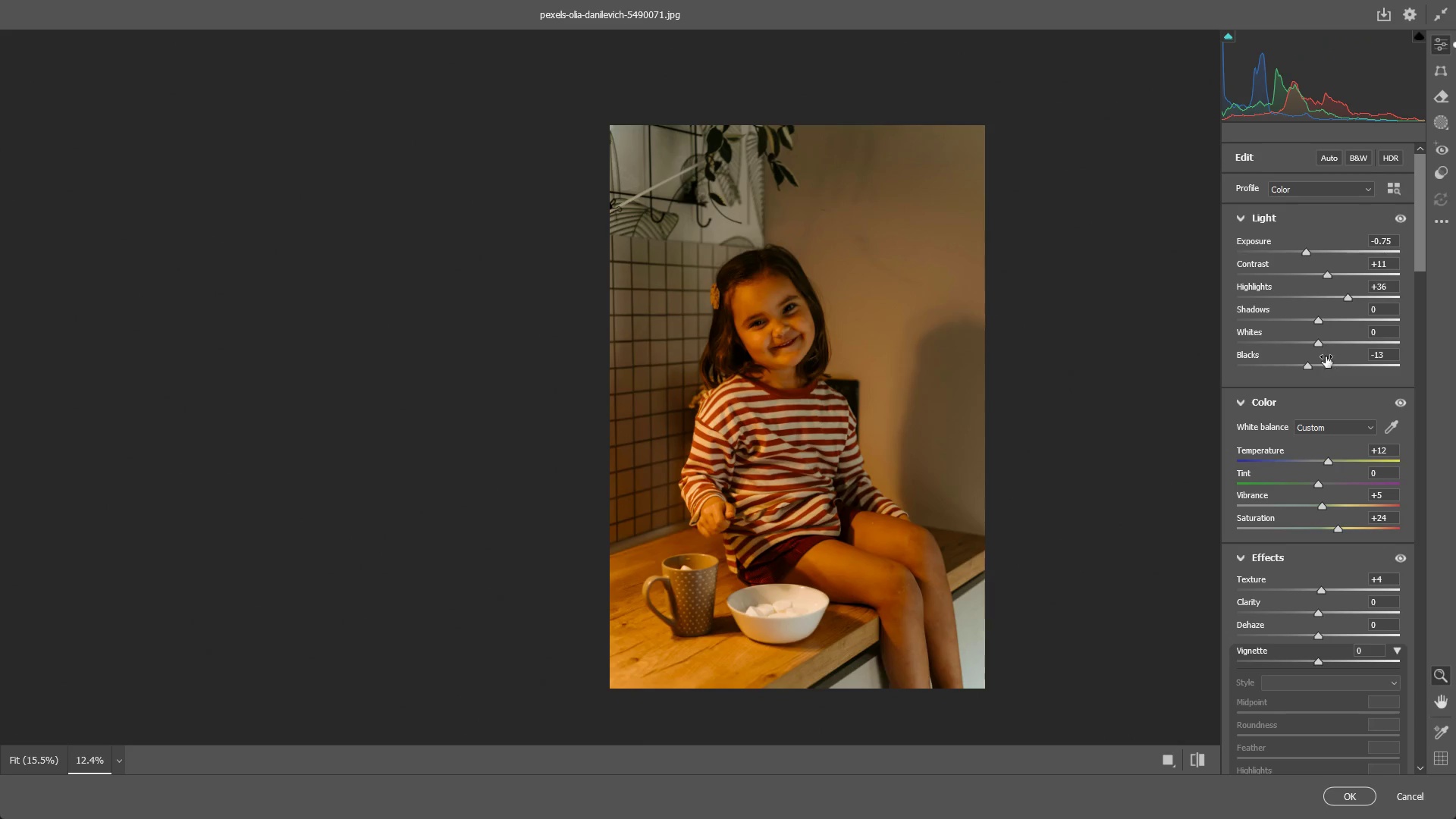 
left_click_drag(start_coordinate=[883, 497], to_coordinate=[902, 400])
 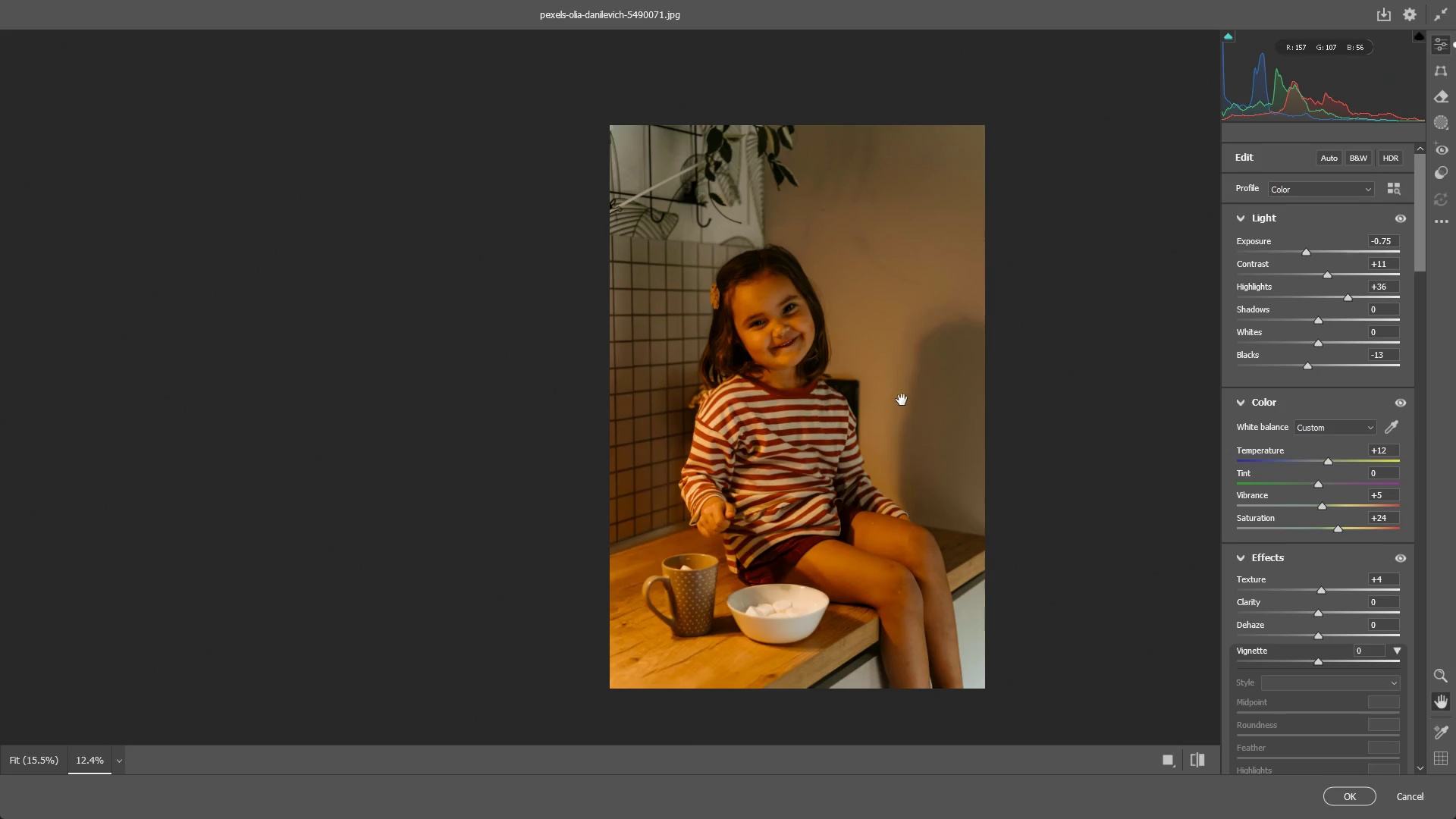 
hold_key(key=Space, duration=11.27)
 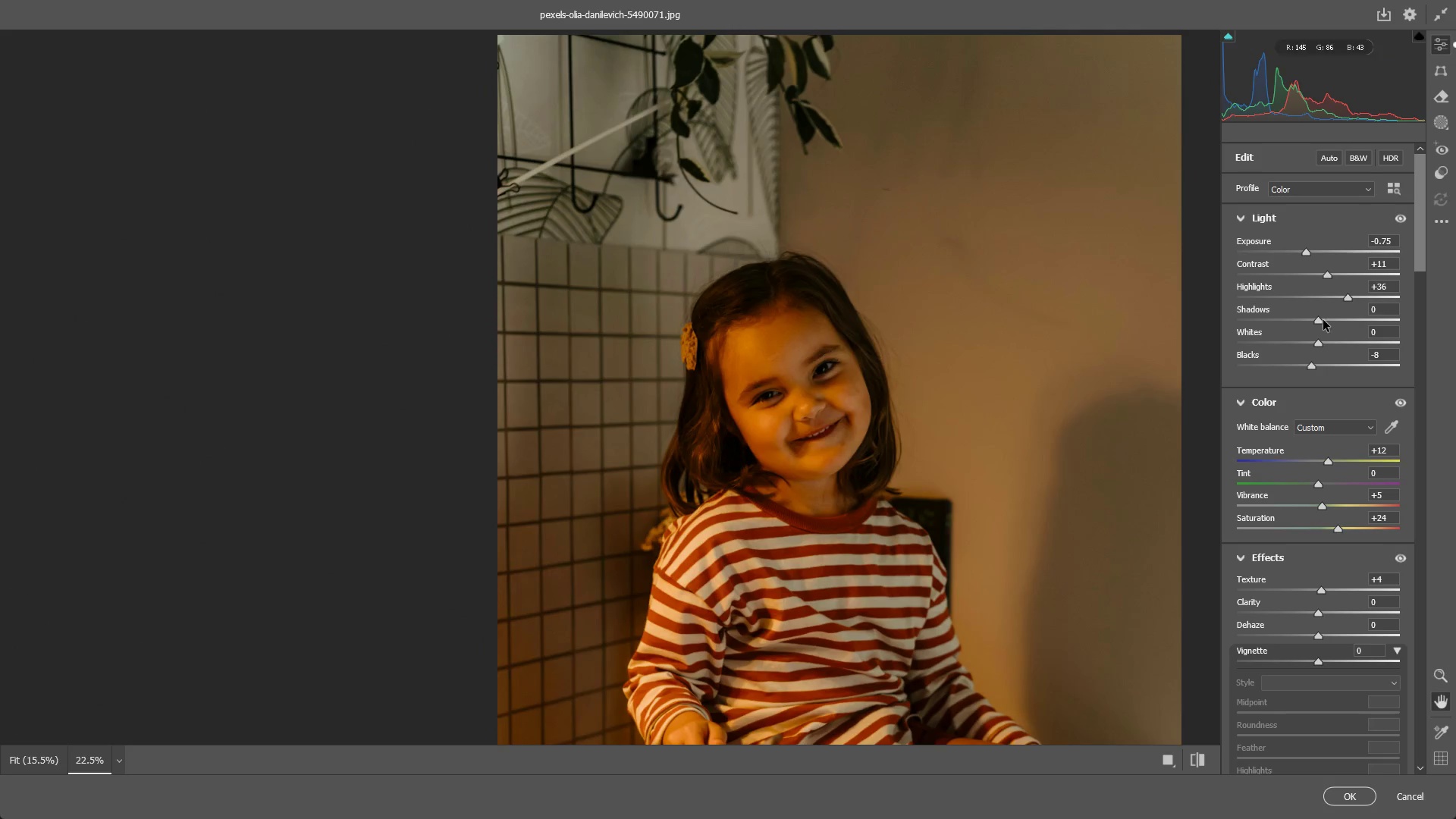 
left_click_drag(start_coordinate=[1305, 366], to_coordinate=[1309, 364])
 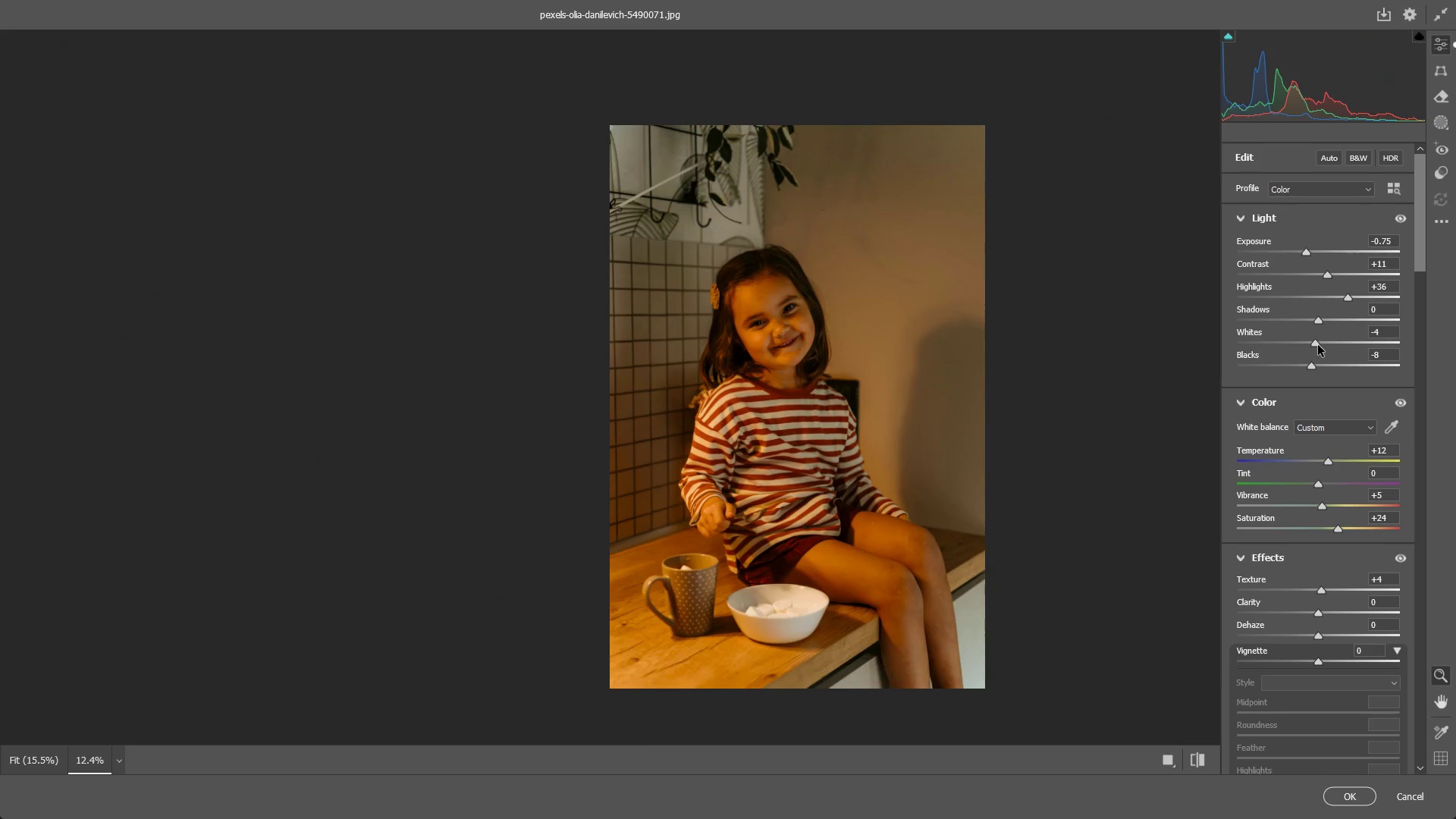 
key(Control+ControlLeft)
 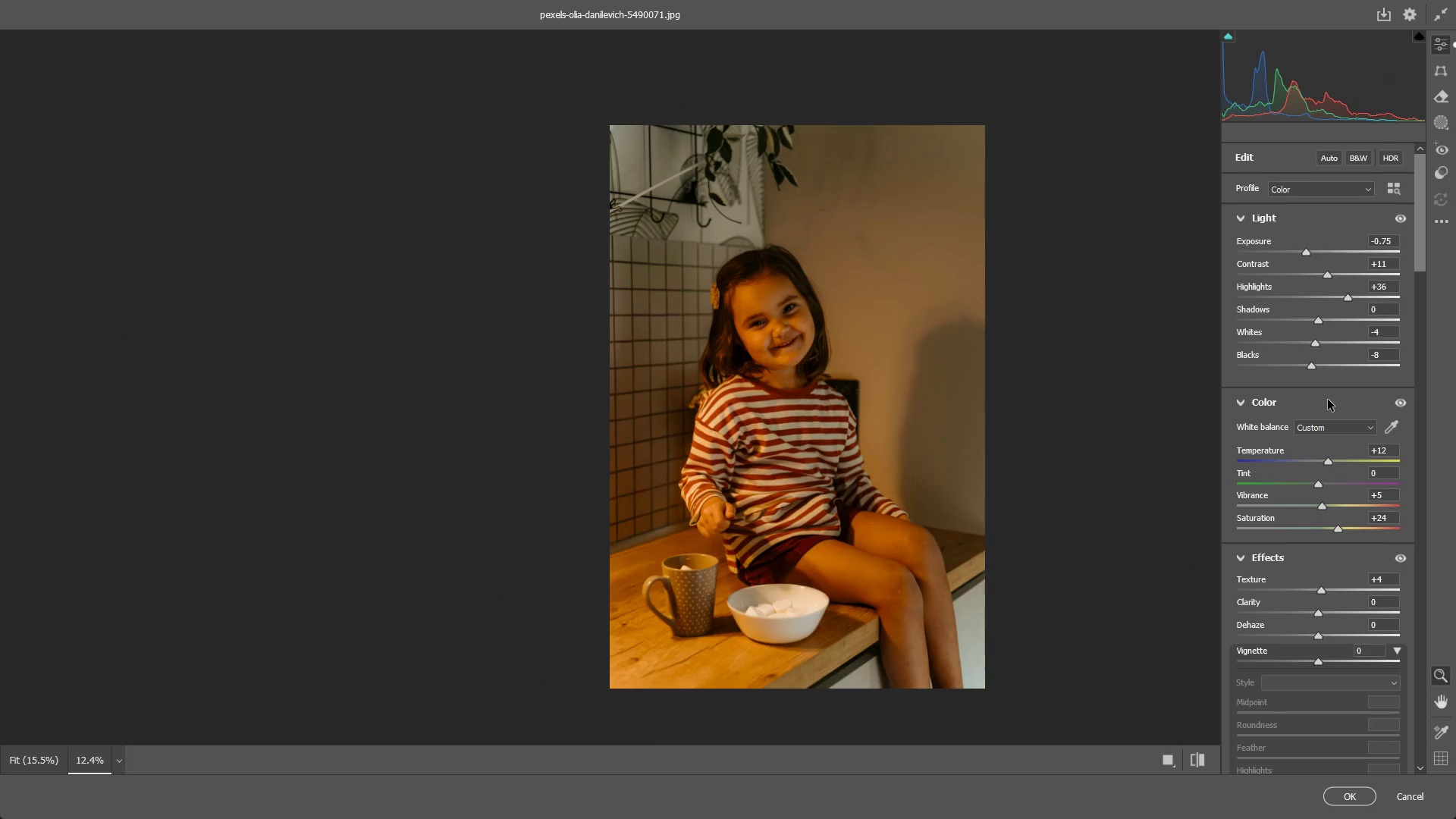 
key(Control+Z)
 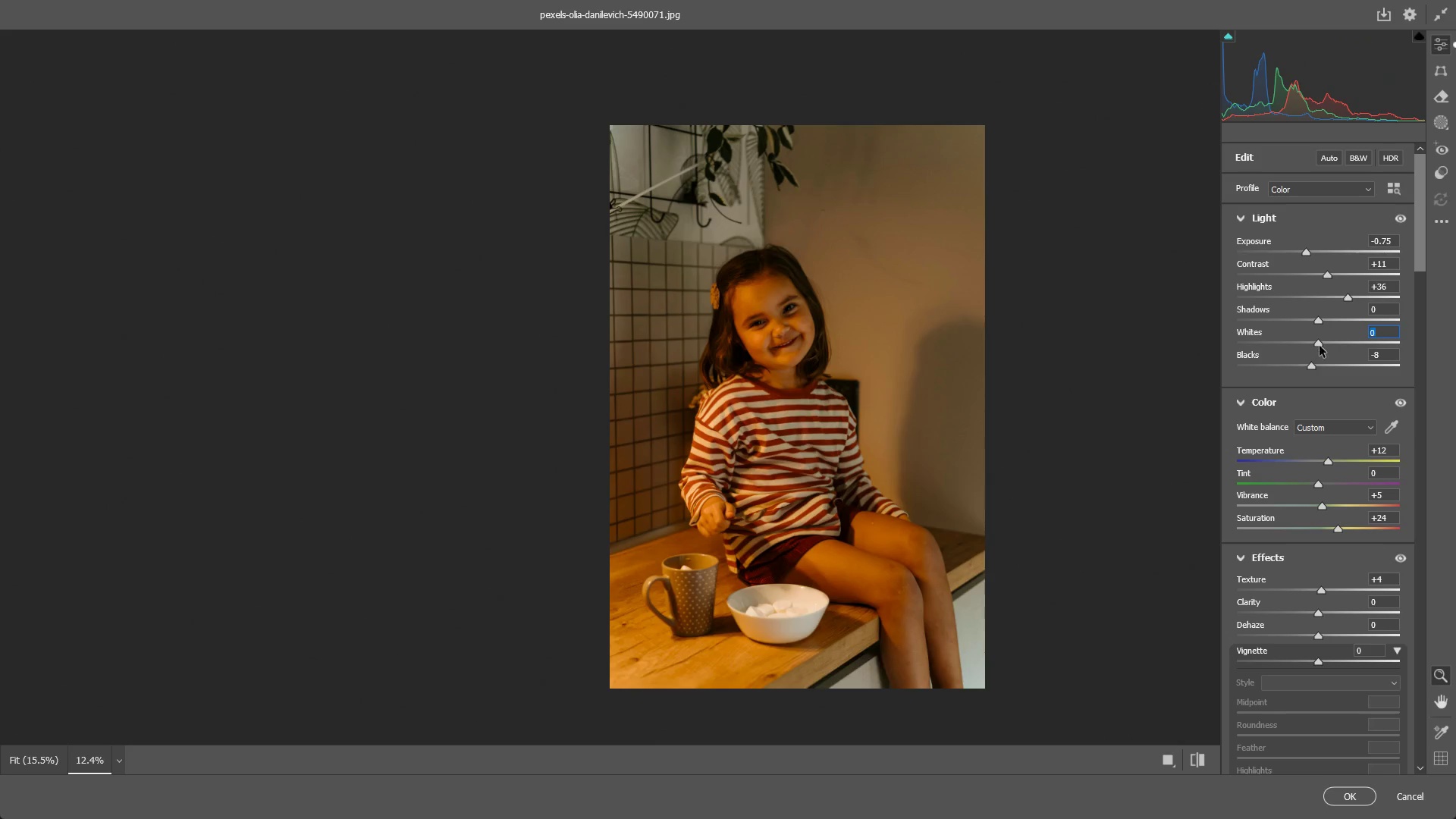 
left_click_drag(start_coordinate=[1320, 345], to_coordinate=[1323, 343])
 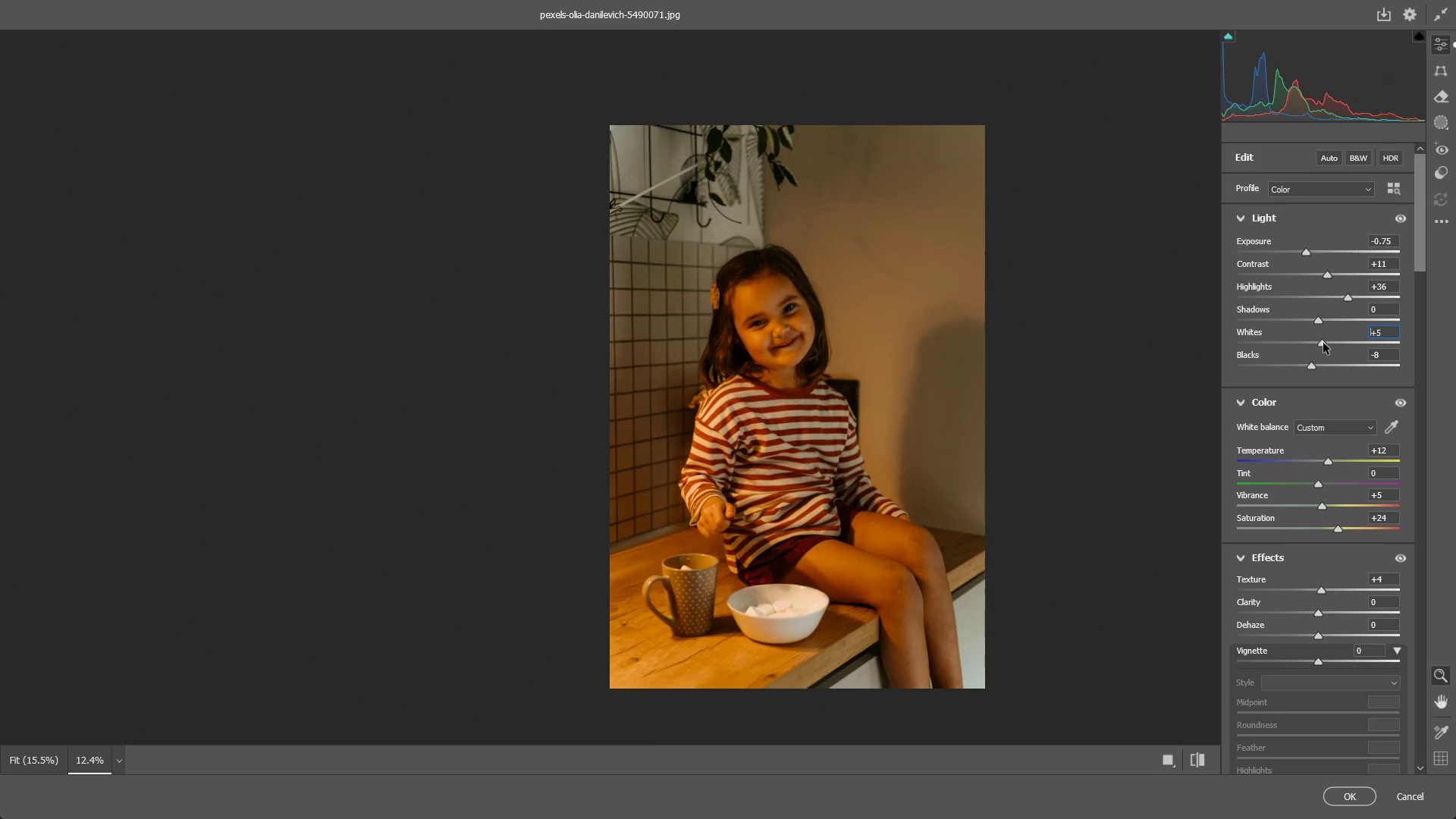 
key(Control+ControlLeft)
 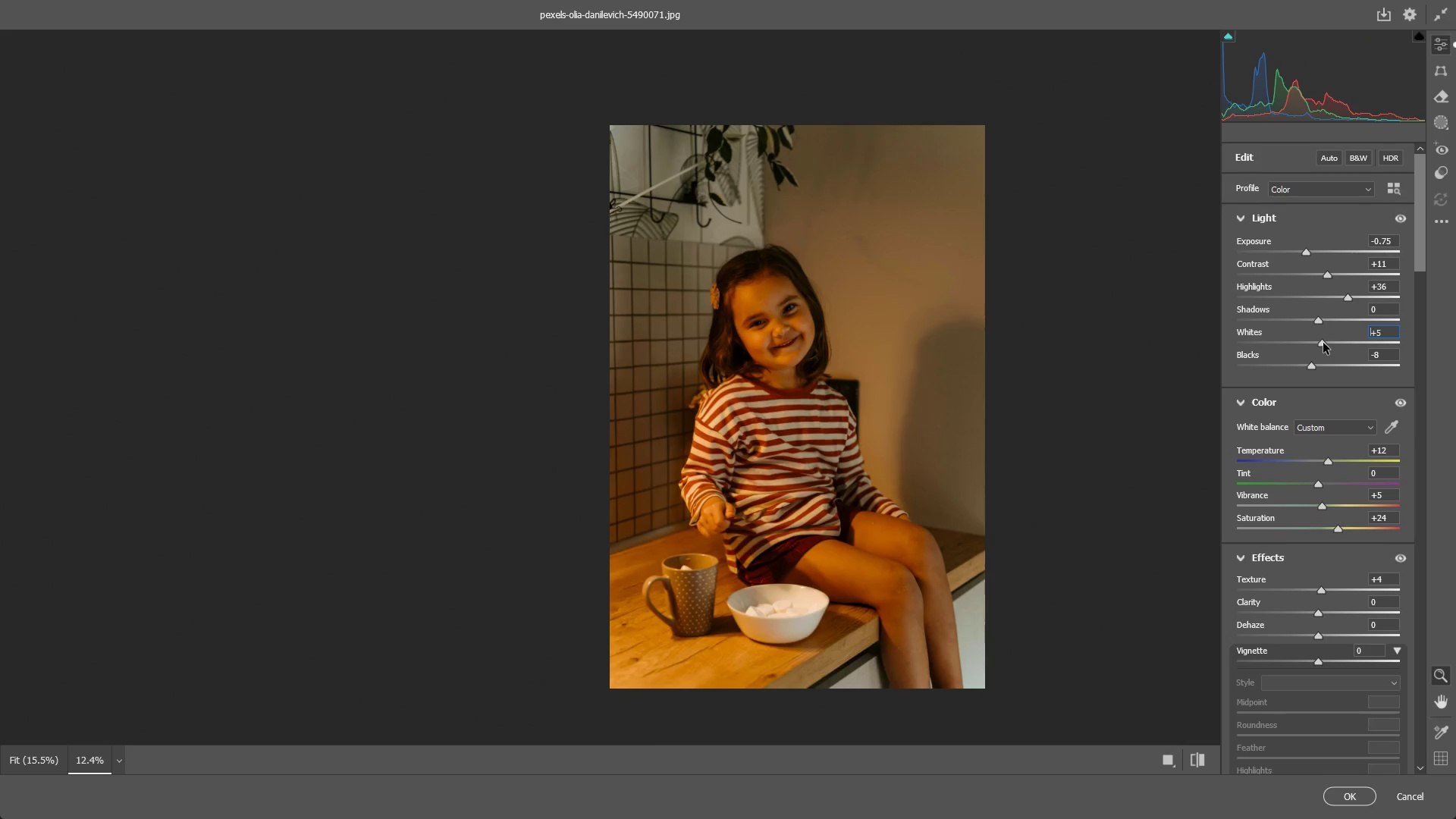 
key(Control+Z)
 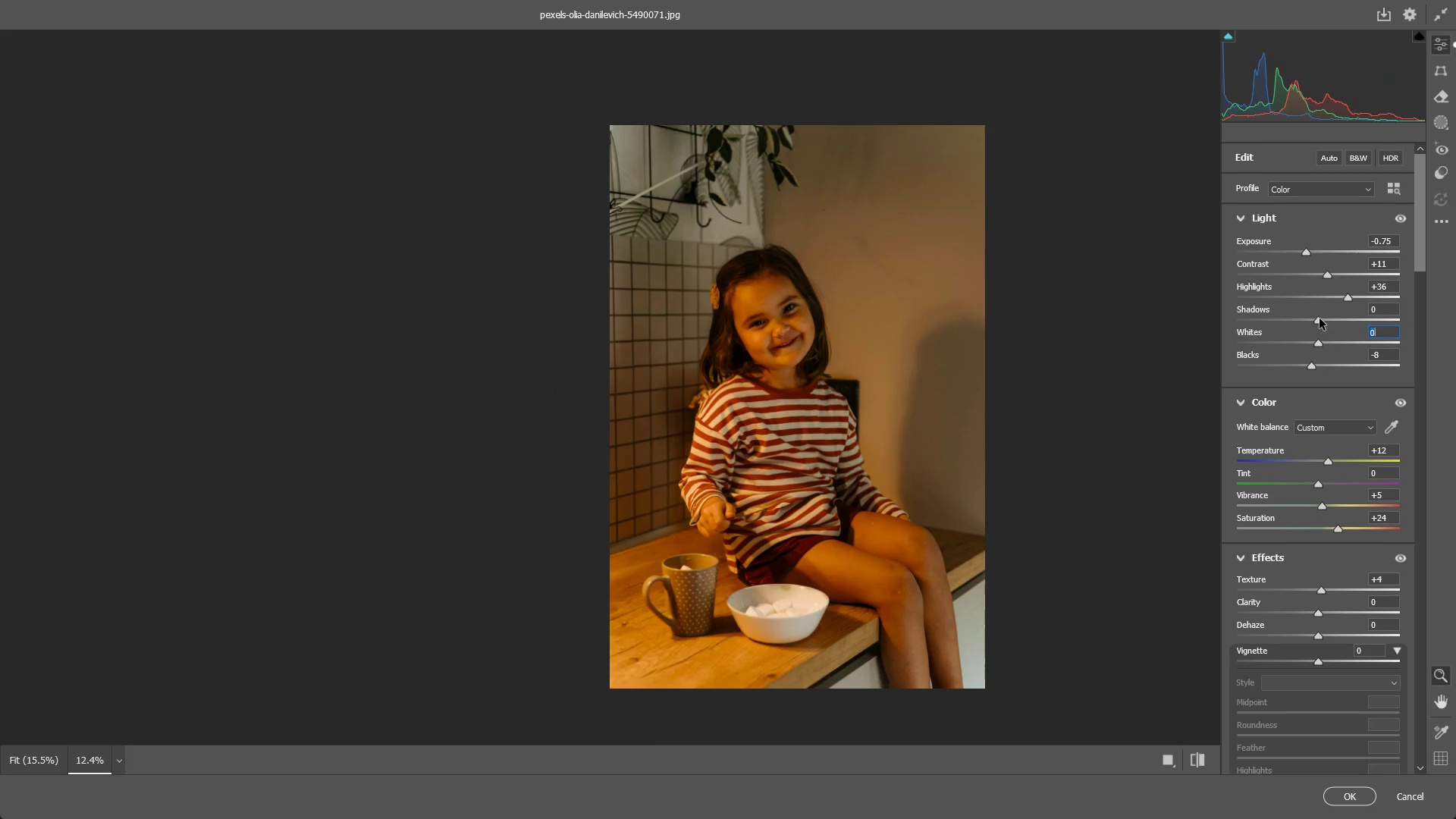 
left_click_drag(start_coordinate=[1319, 318], to_coordinate=[1328, 317])
 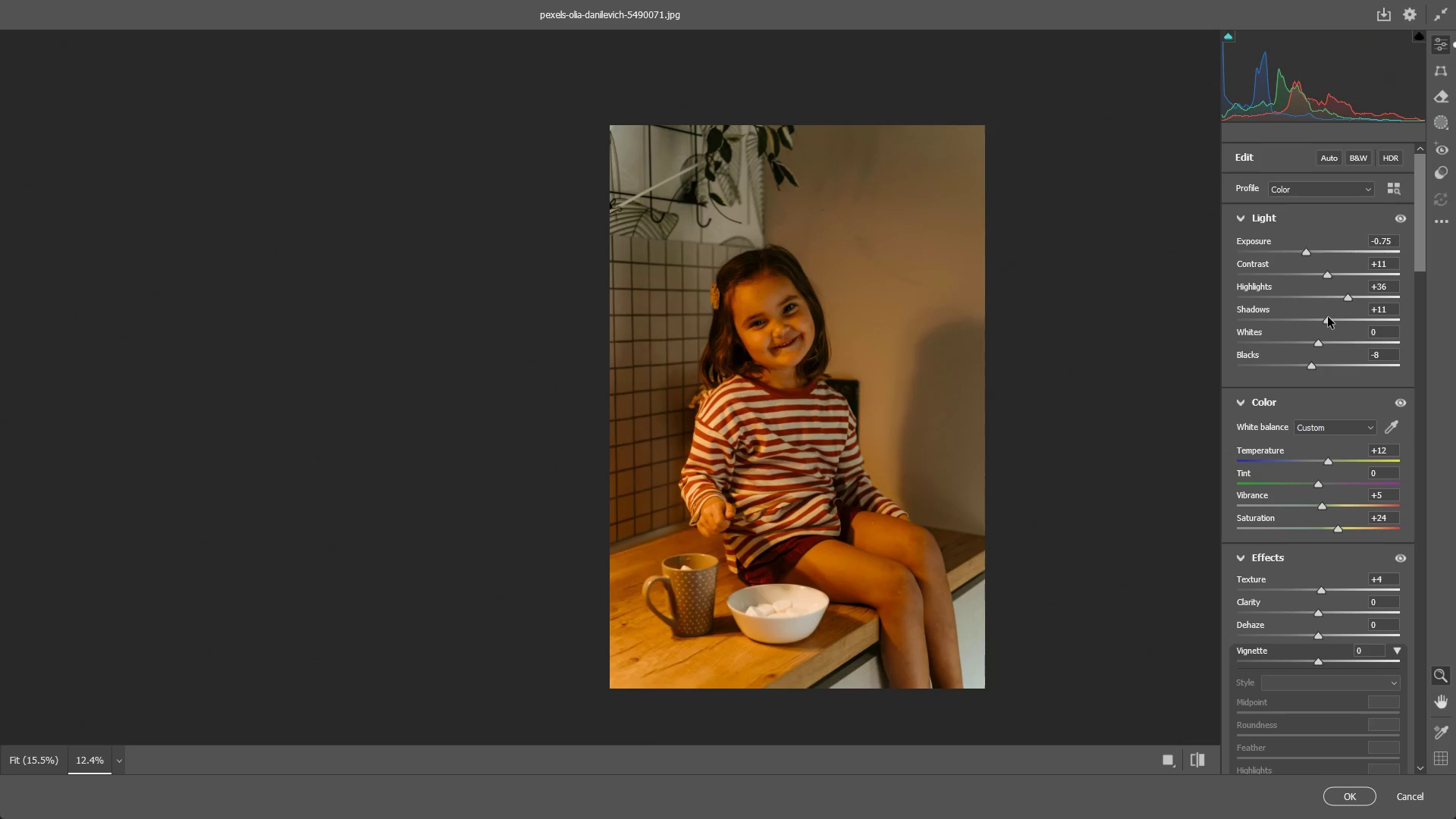 
key(Control+ControlLeft)
 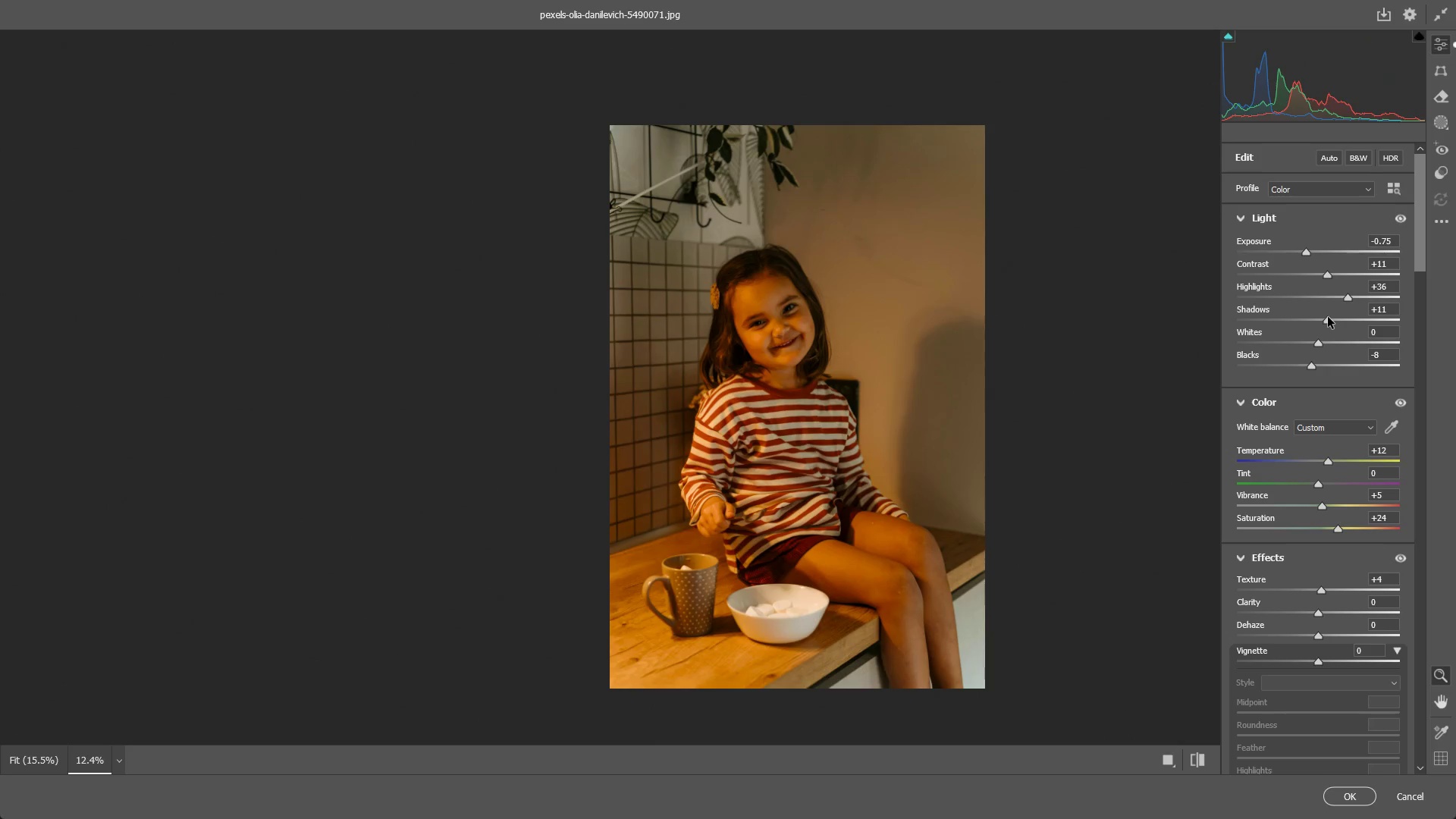 
key(Control+Z)
 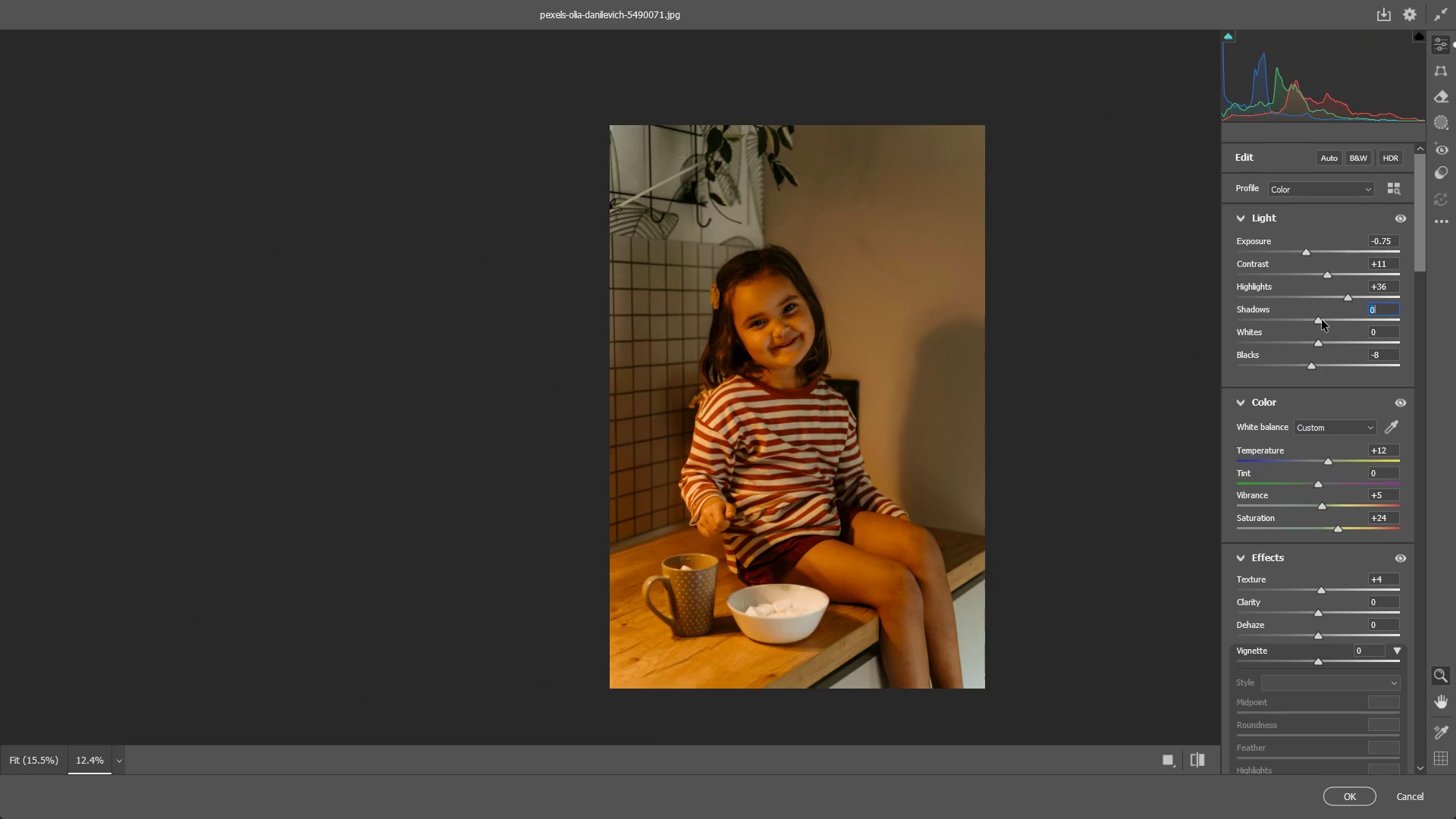 
left_click_drag(start_coordinate=[1321, 320], to_coordinate=[1316, 320])
 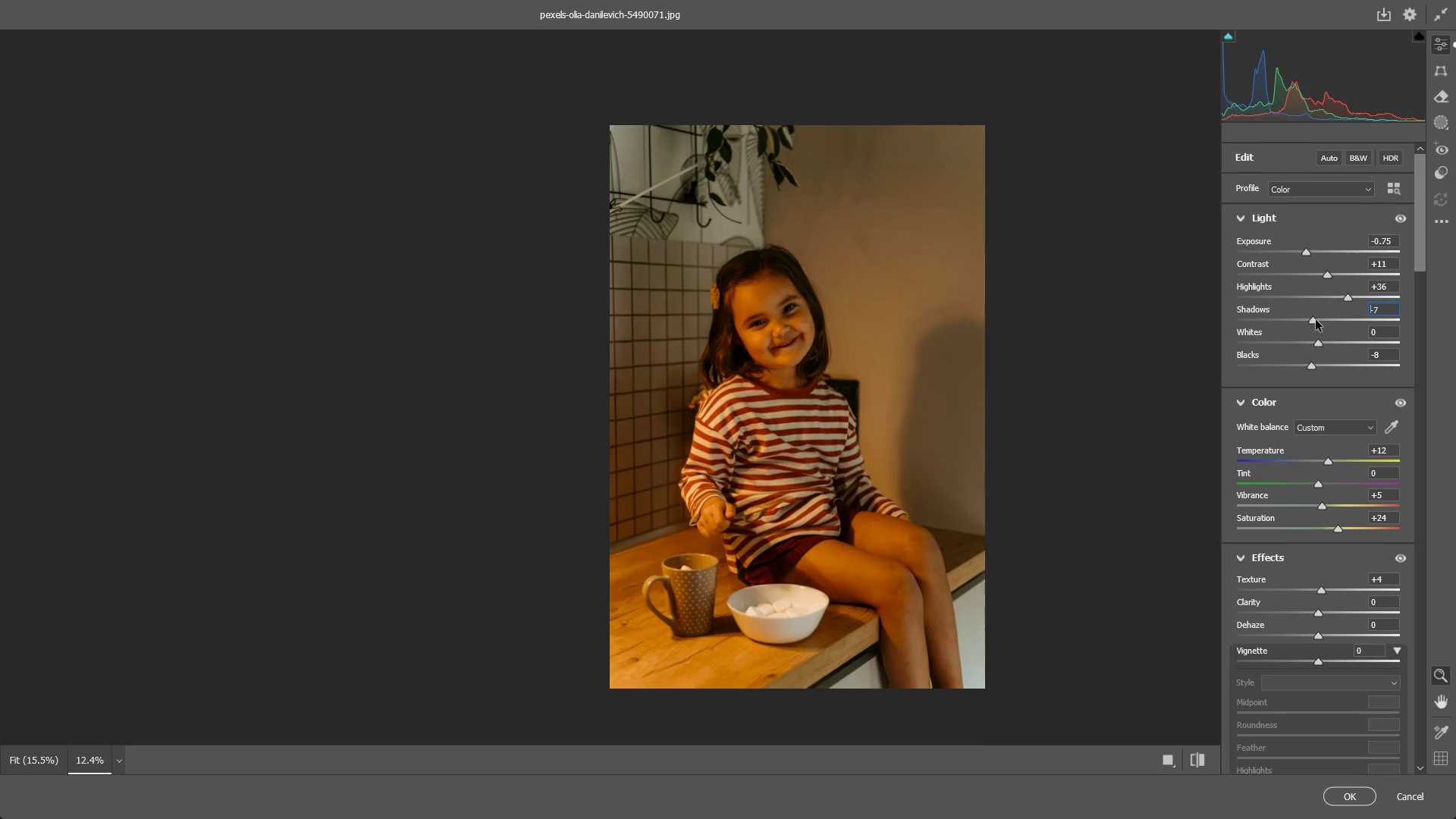 
key(Control+ControlLeft)
 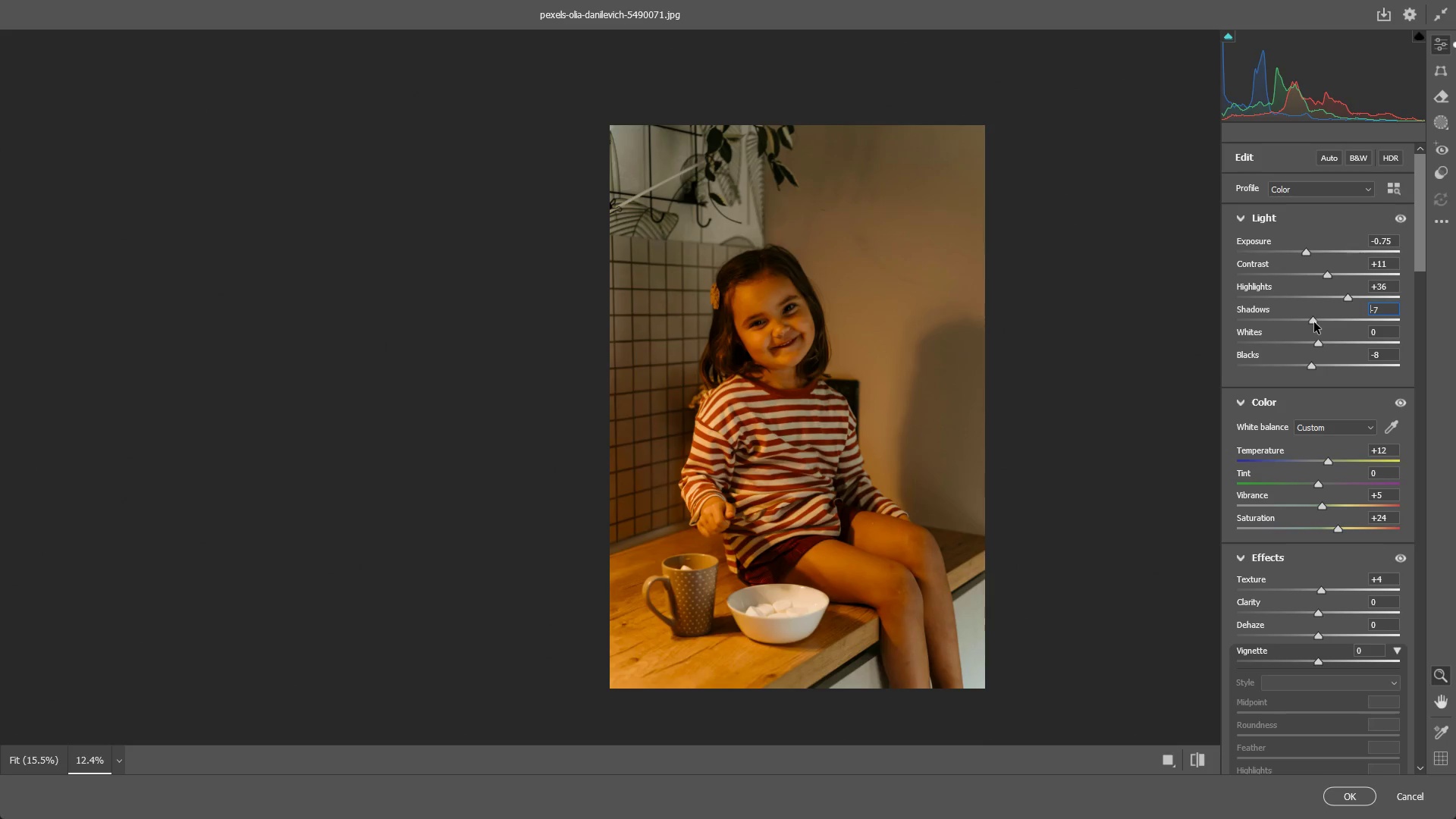 
key(Control+Z)
 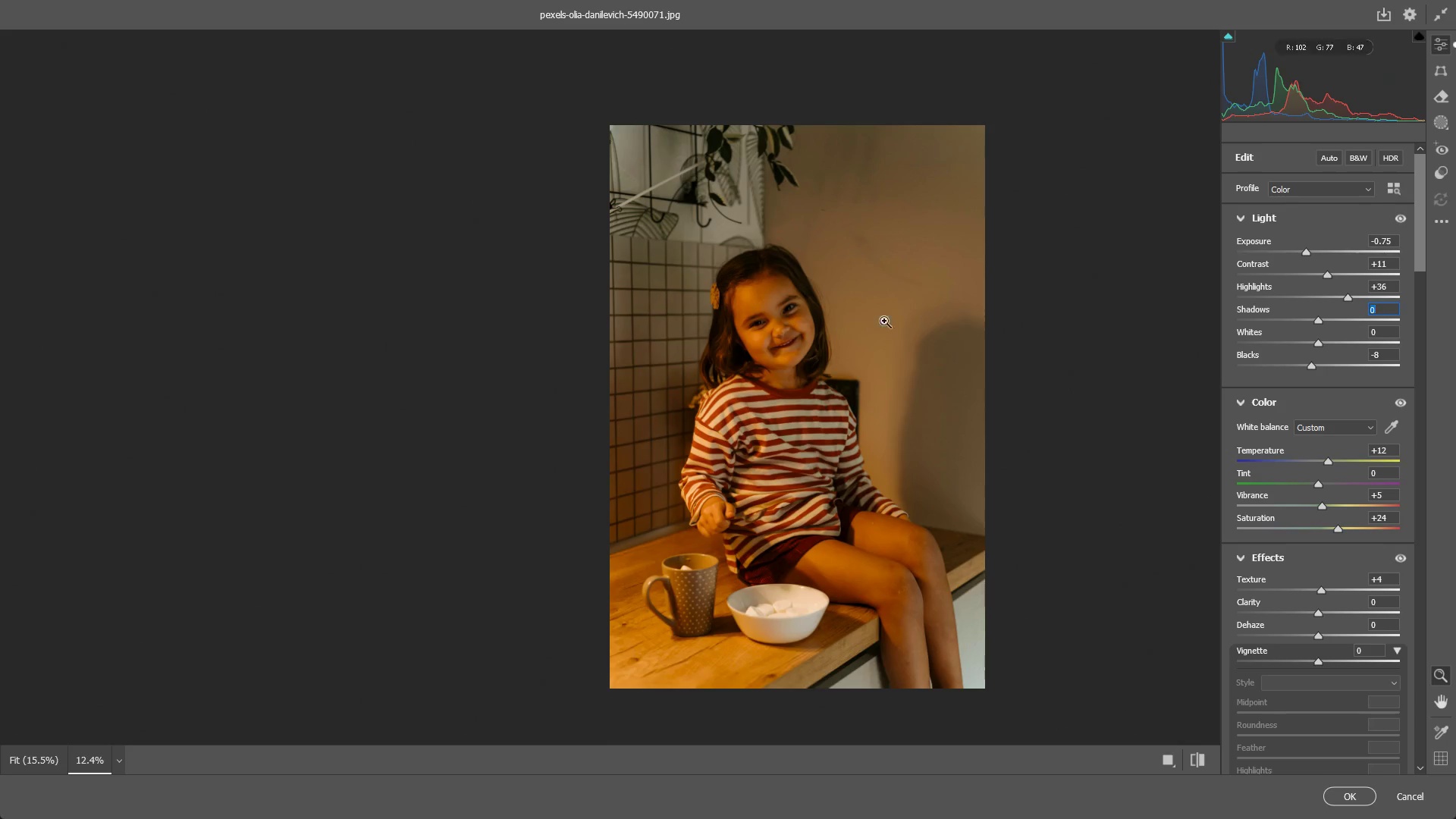 
left_click_drag(start_coordinate=[777, 304], to_coordinate=[843, 287])
 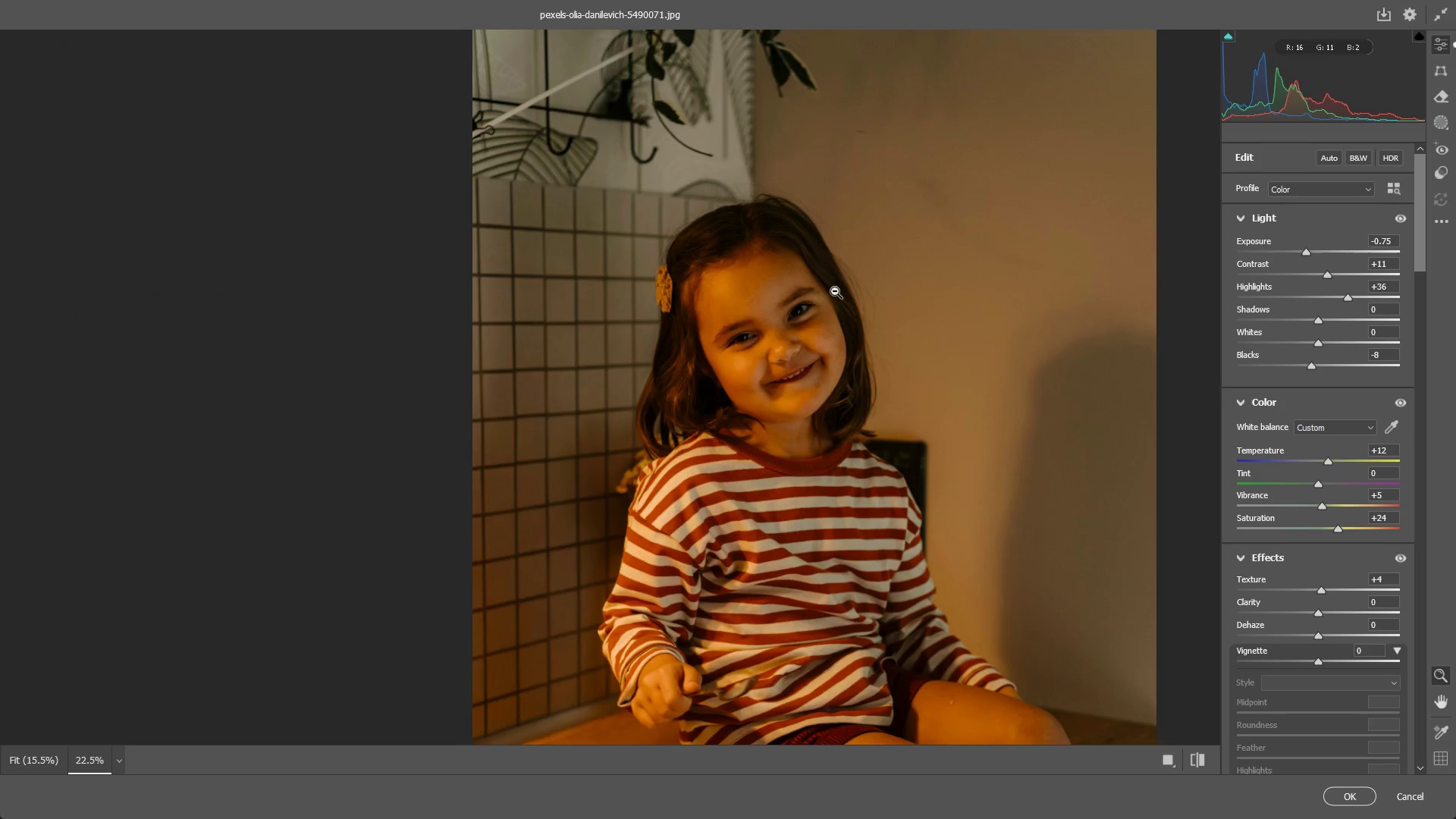 
hold_key(key=Space, duration=0.48)
 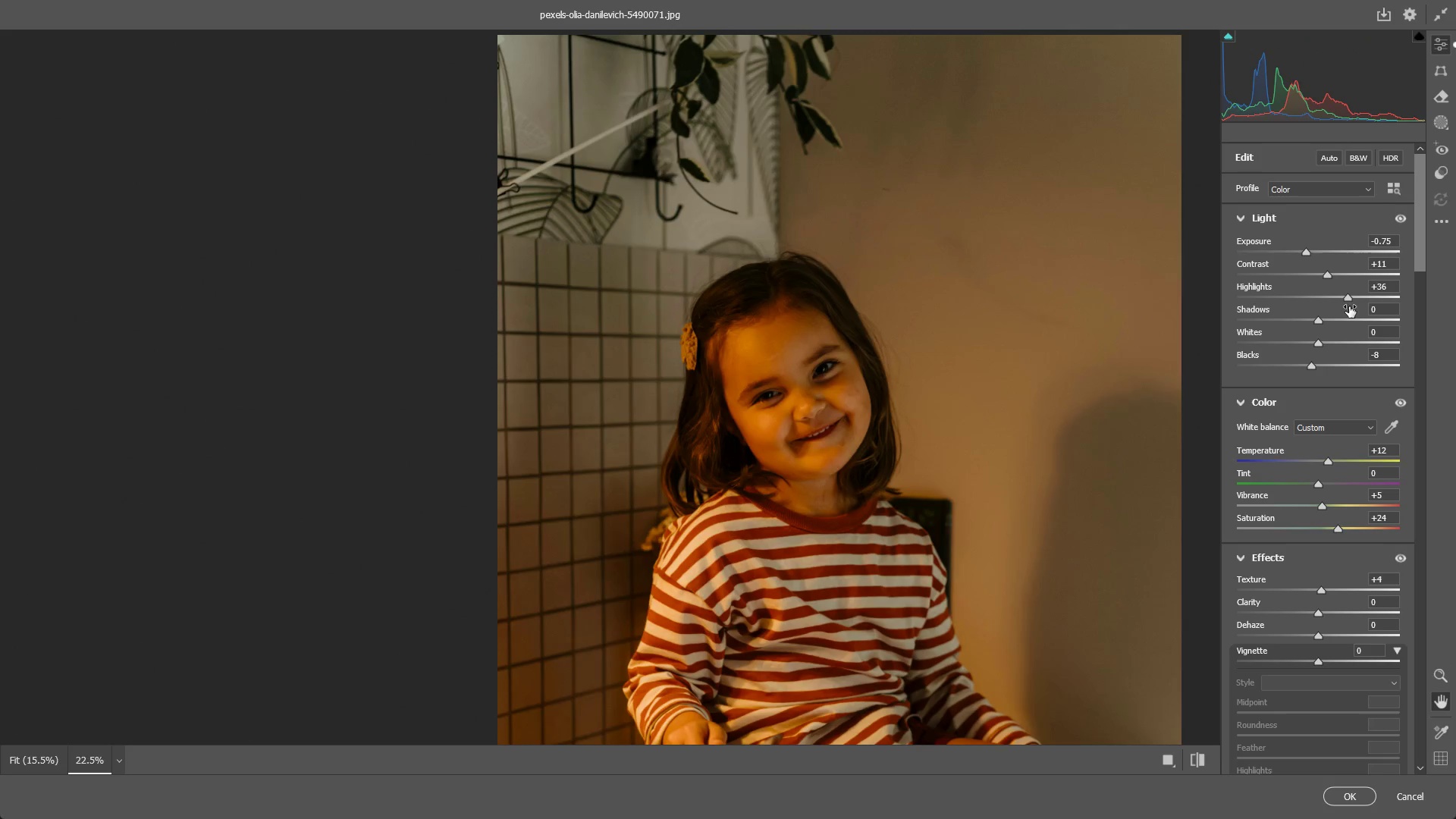 
left_click_drag(start_coordinate=[782, 293], to_coordinate=[807, 351])
 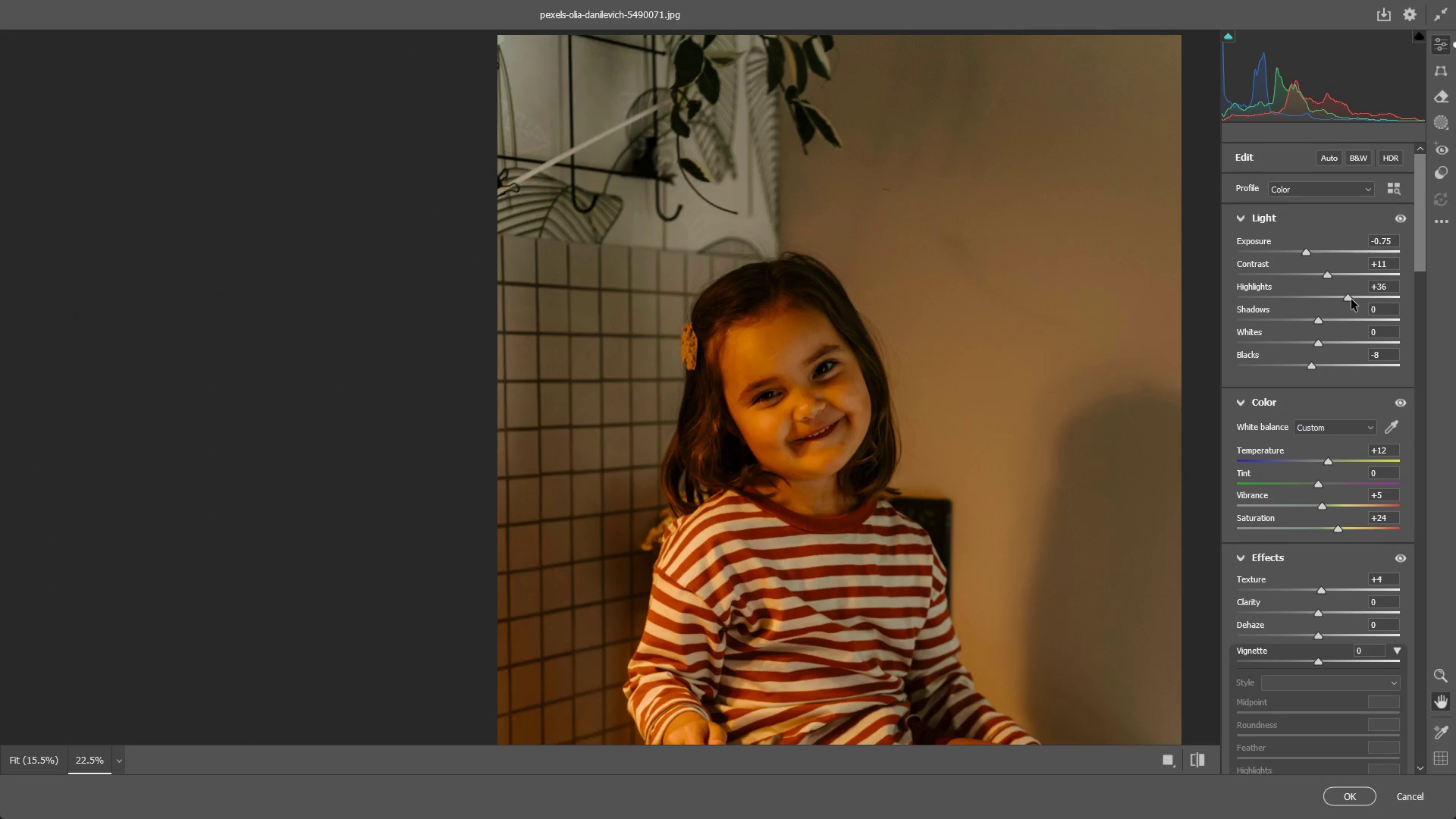 
left_click_drag(start_coordinate=[1351, 299], to_coordinate=[1344, 298])
 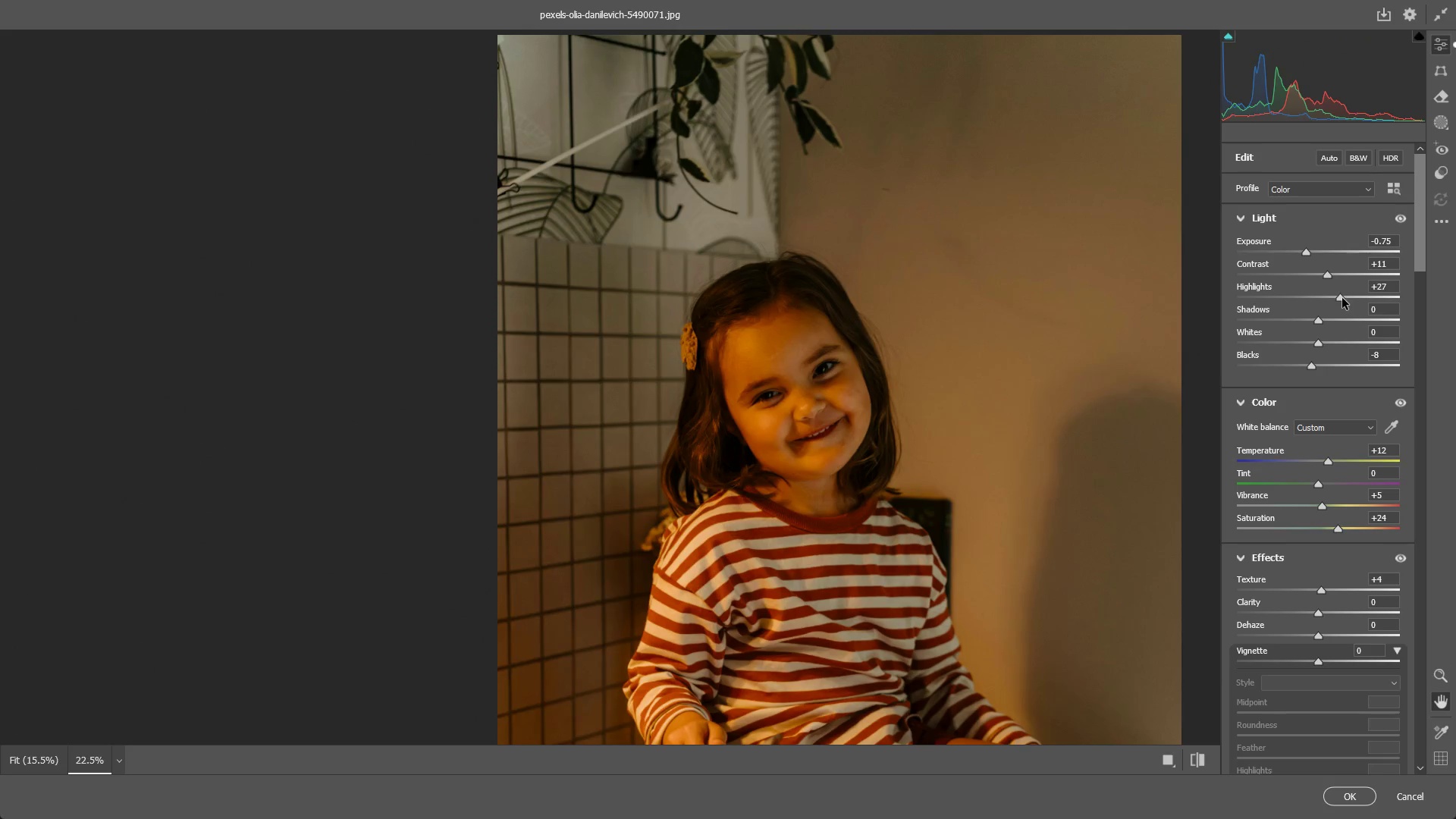 
key(Control+ControlLeft)
 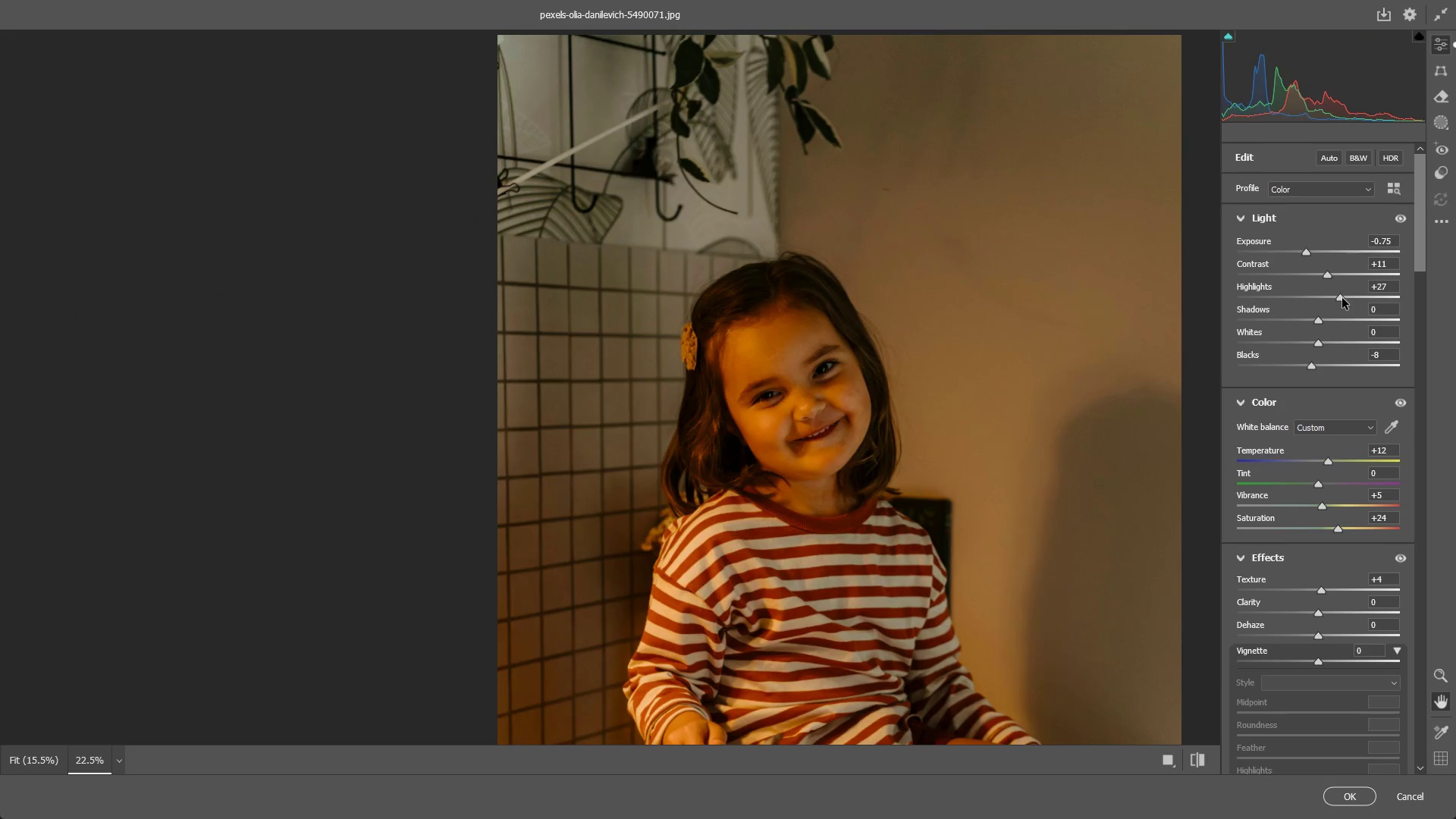 
key(Control+Z)
 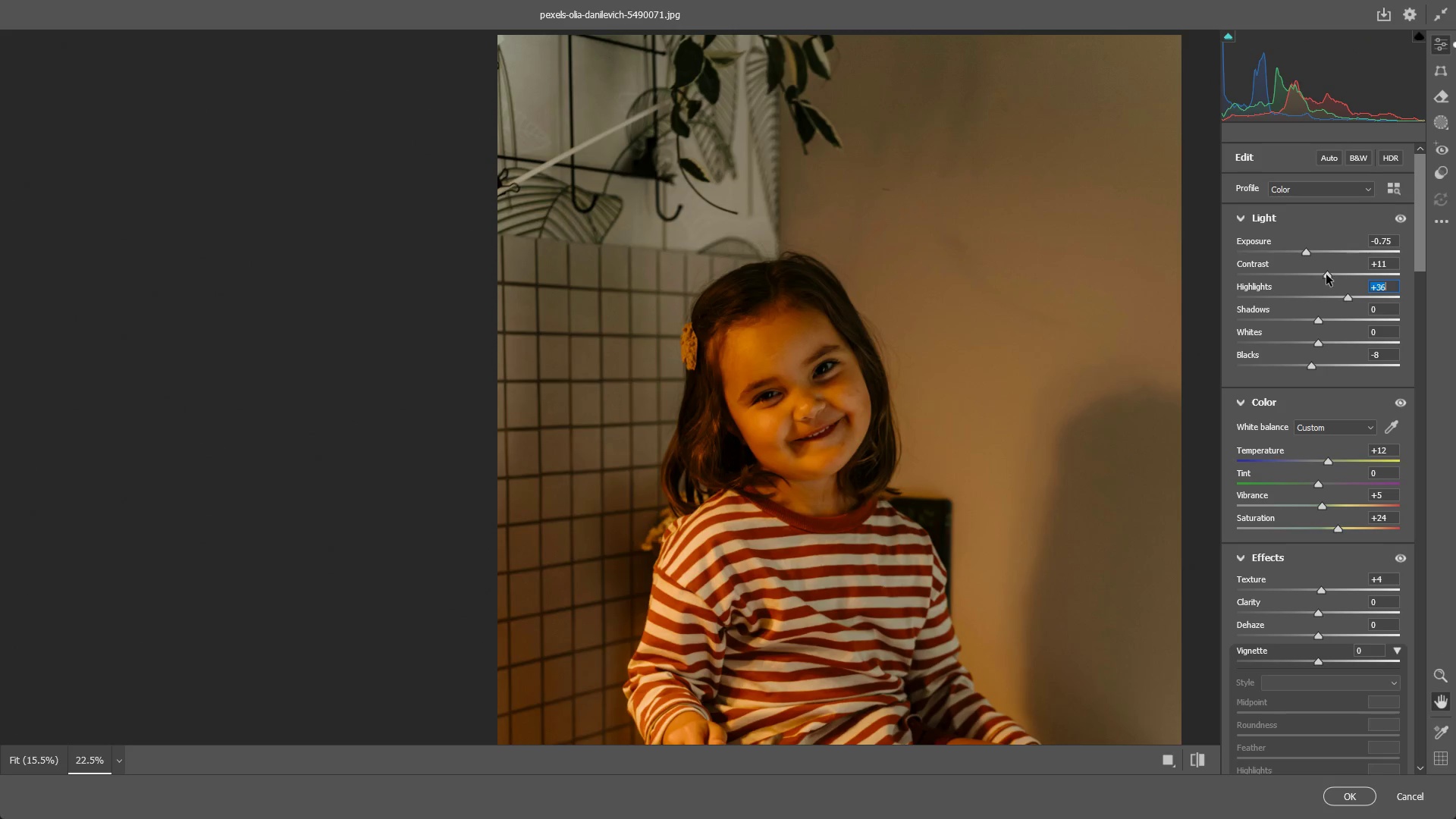 
left_click_drag(start_coordinate=[1326, 274], to_coordinate=[1330, 273])
 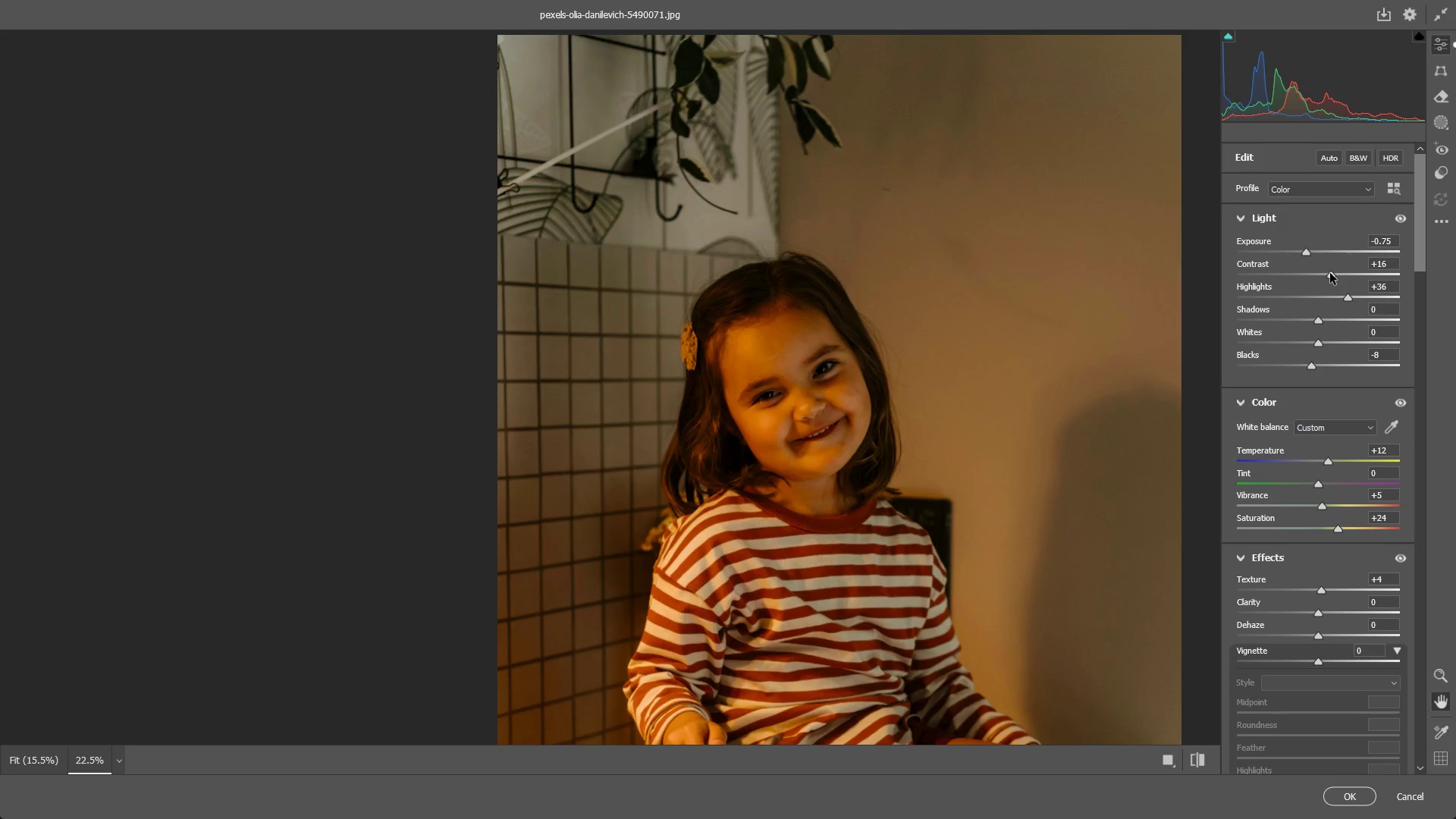 
key(Control+ControlLeft)
 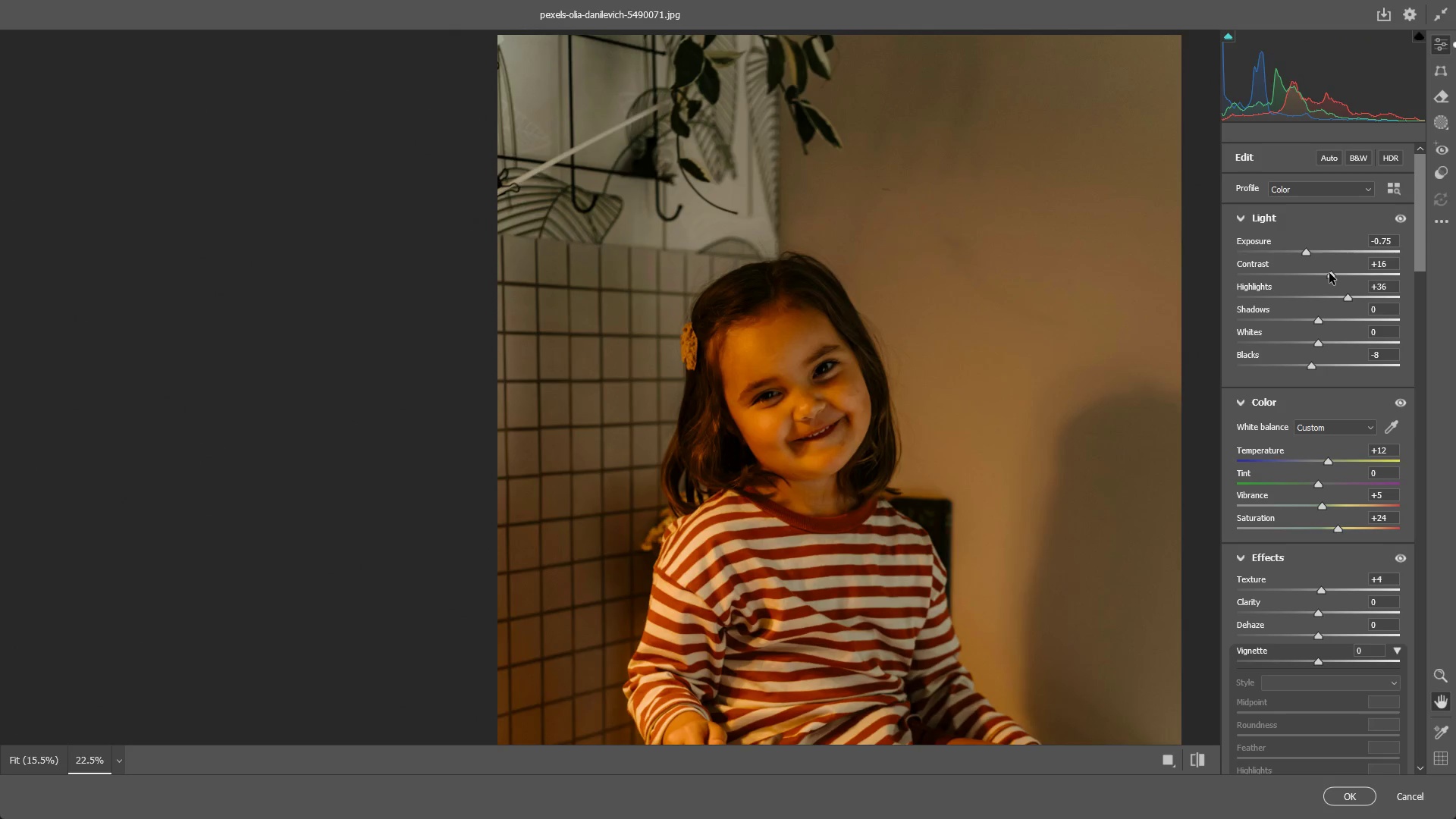 
key(Control+Z)
 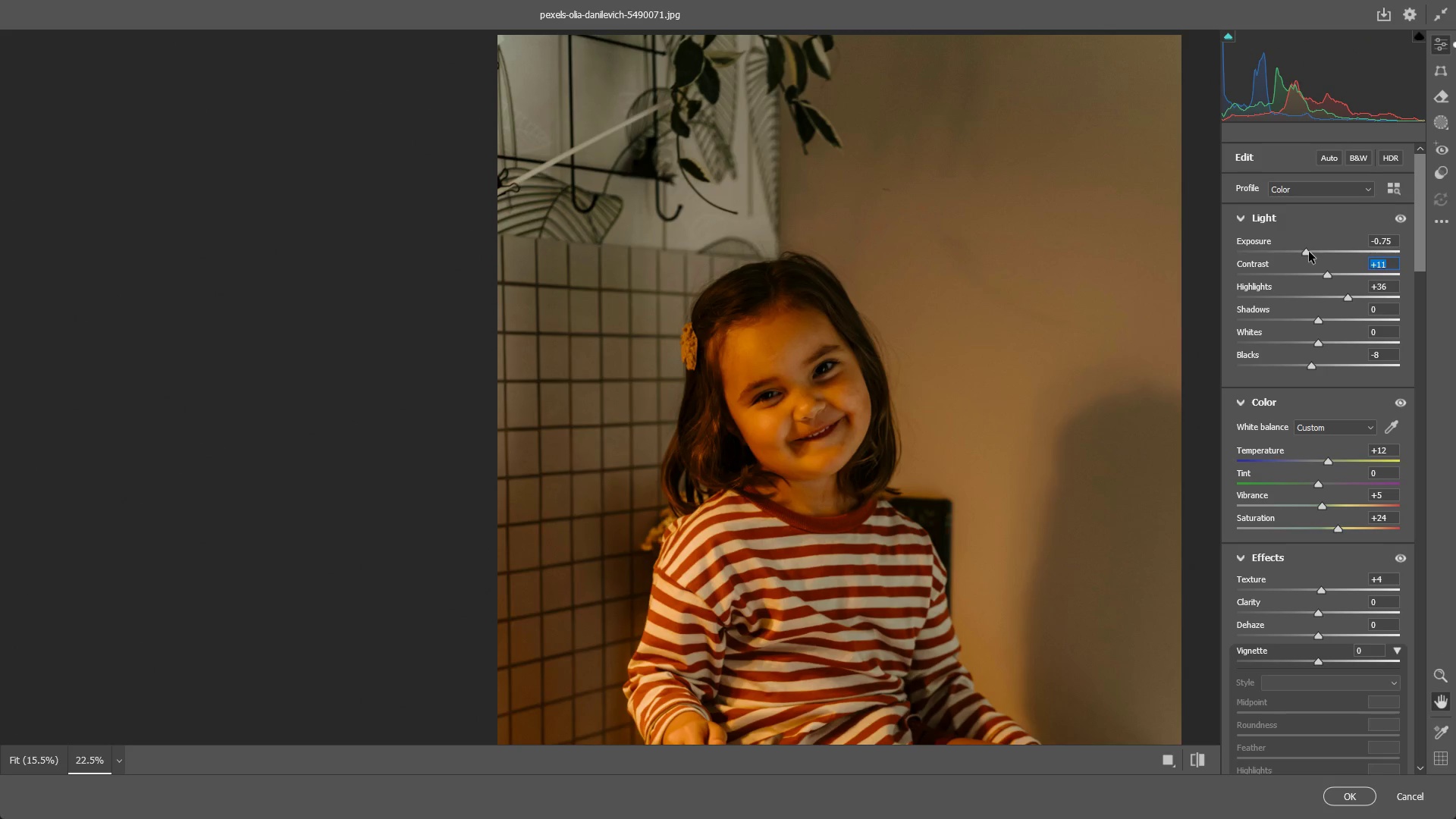 
left_click_drag(start_coordinate=[1309, 252], to_coordinate=[1304, 252])
 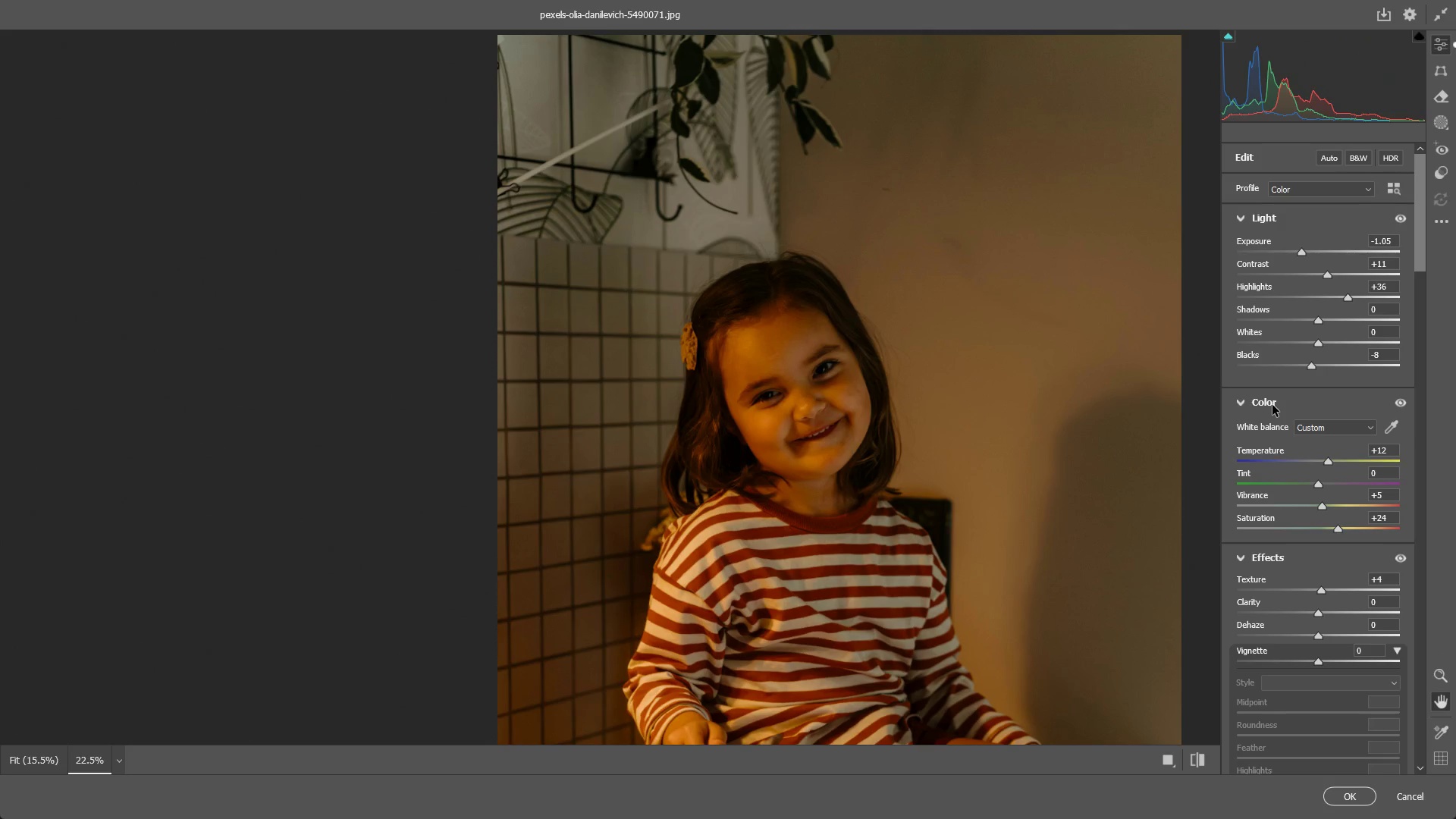 
wait(11.39)
 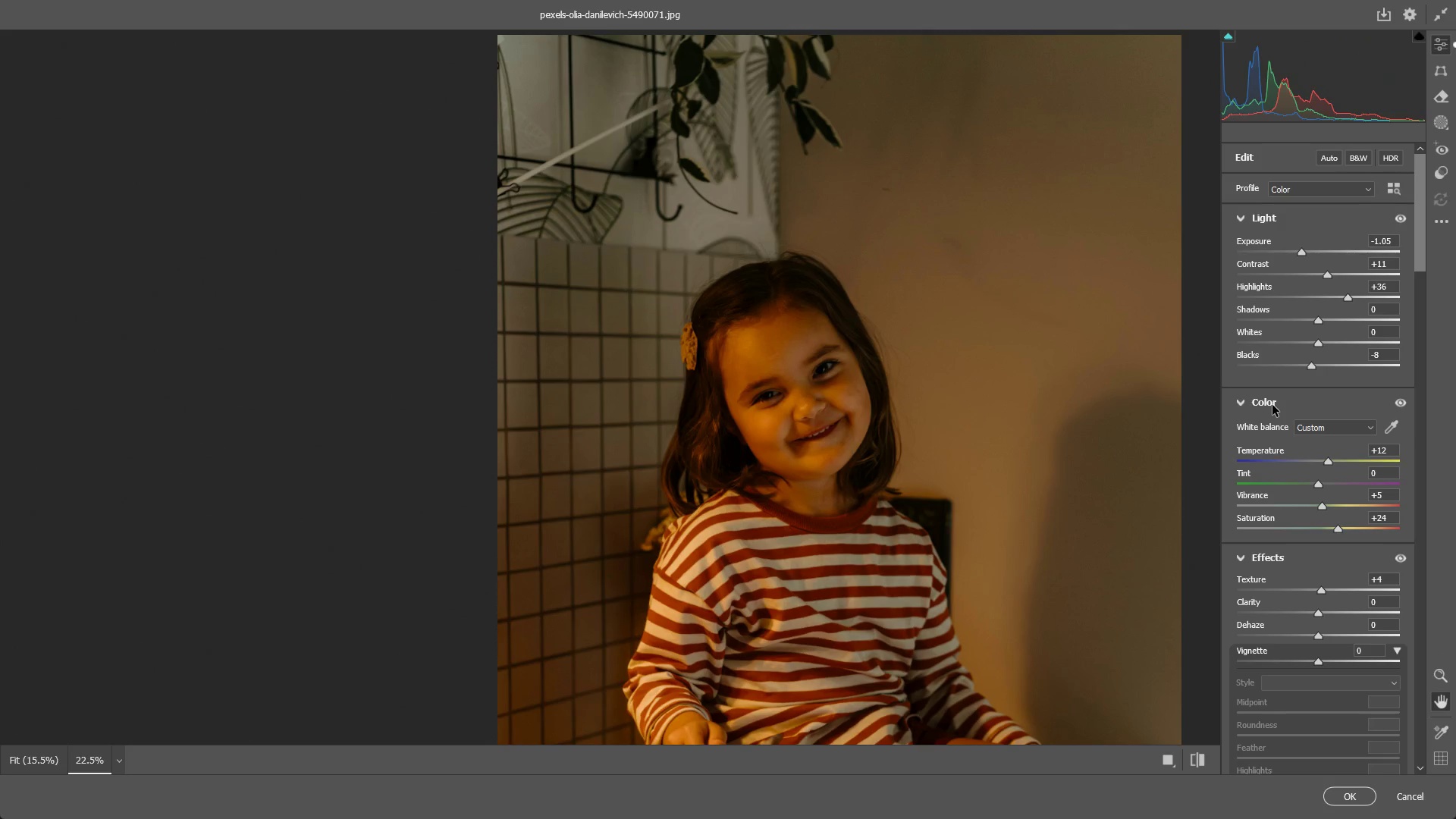 
left_click_drag(start_coordinate=[783, 375], to_coordinate=[758, 370])
 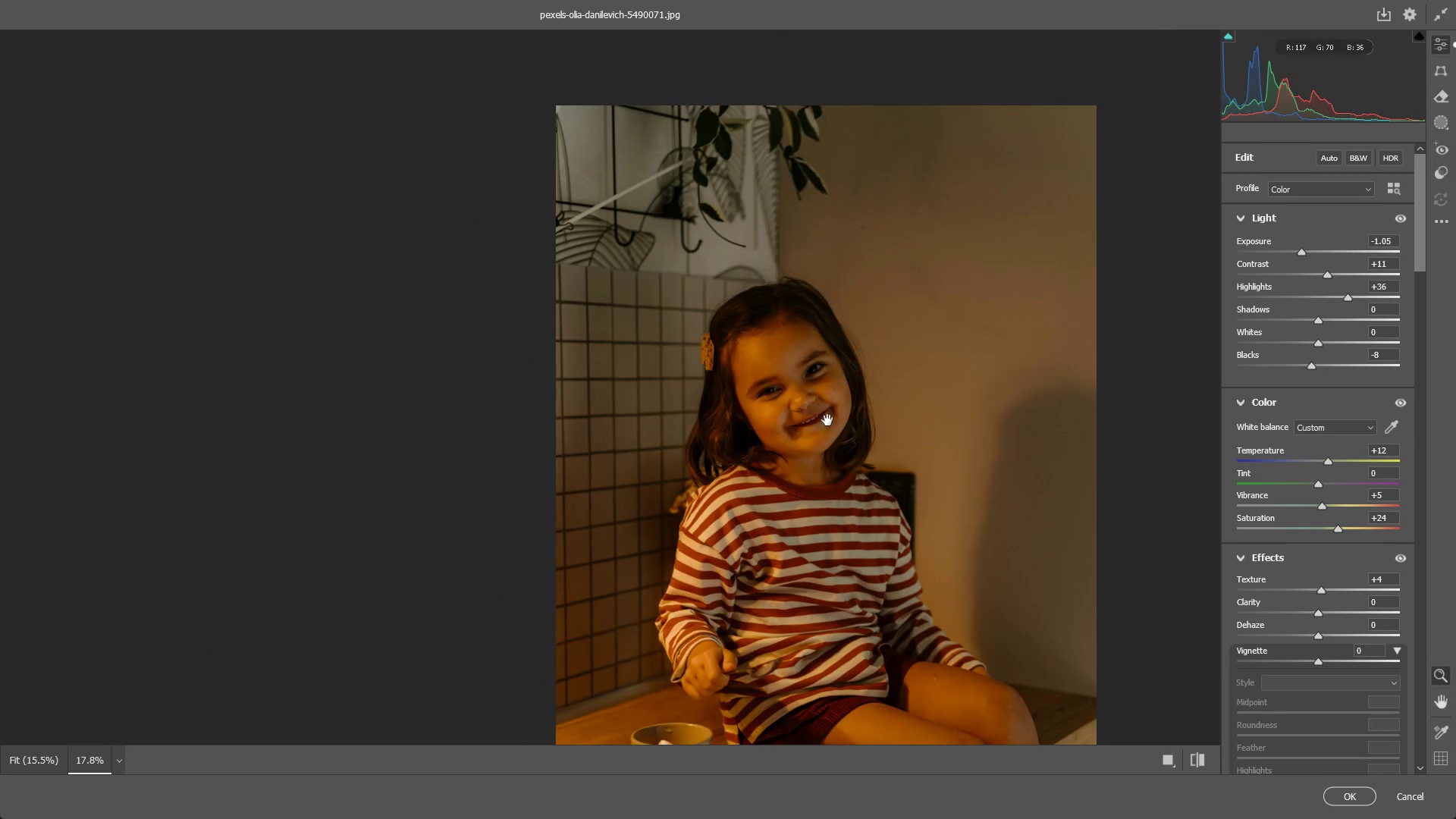 
hold_key(key=Space, duration=0.44)
 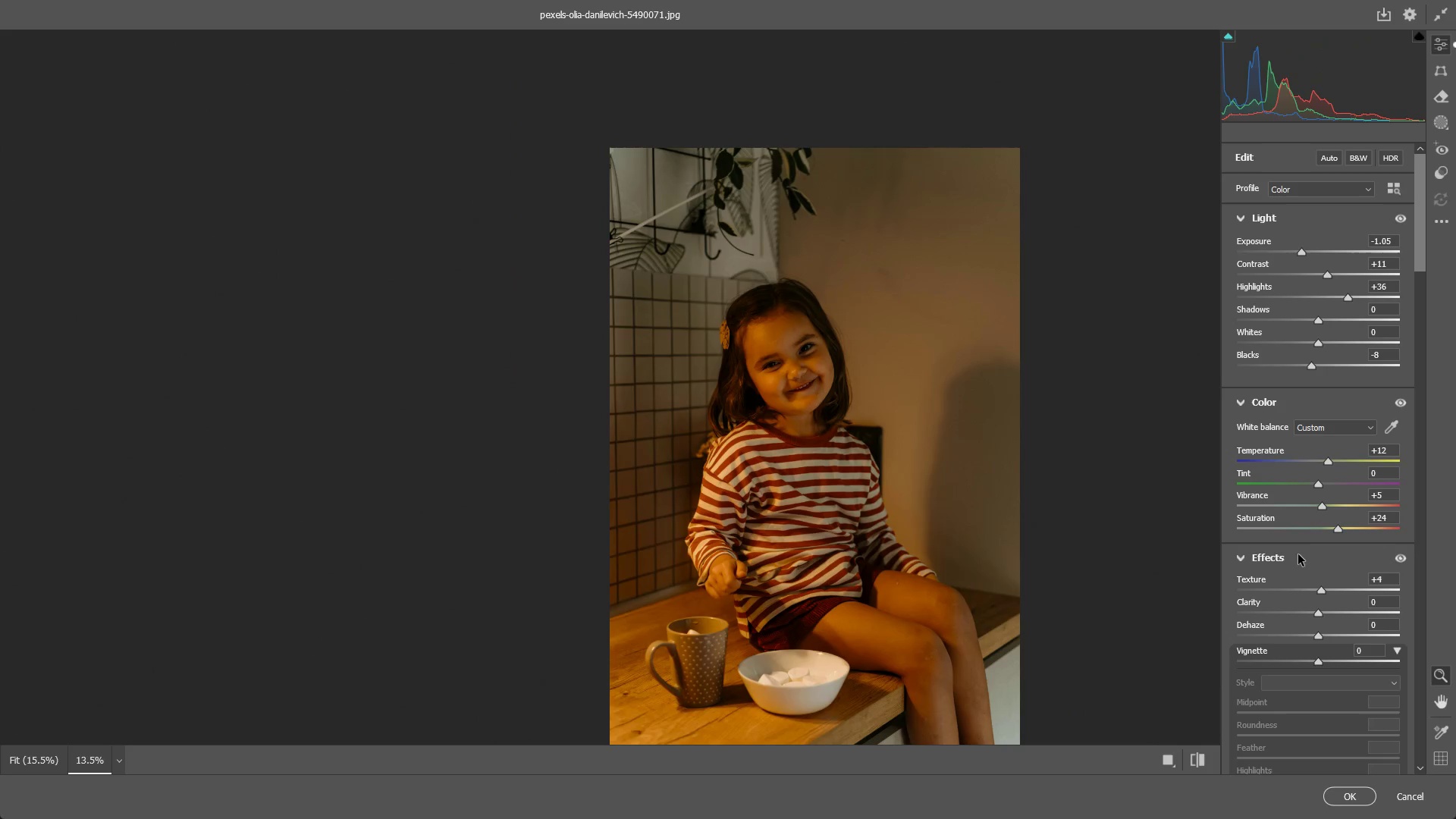 
left_click_drag(start_coordinate=[821, 413], to_coordinate=[811, 387])
 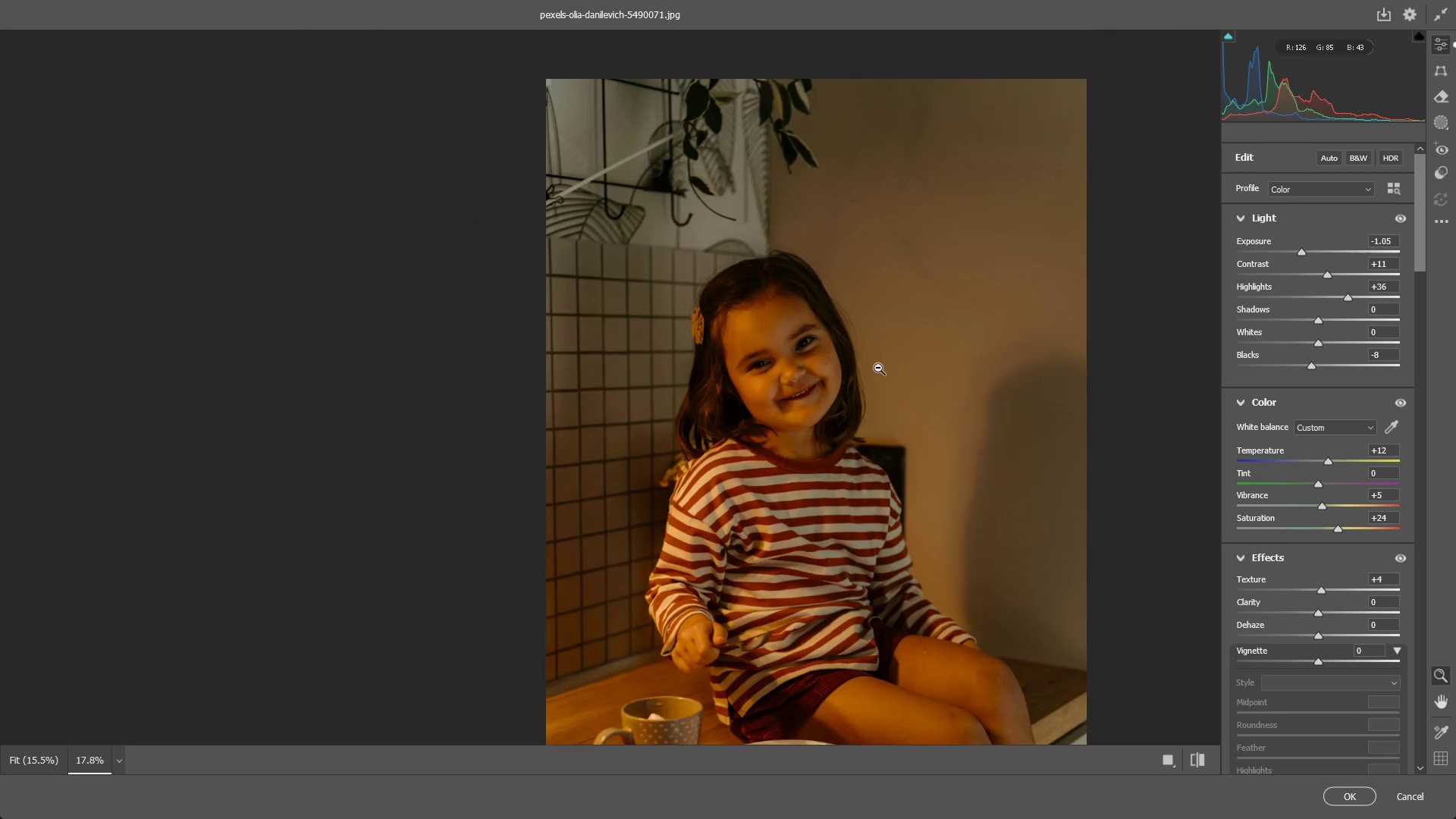 
left_click_drag(start_coordinate=[878, 368], to_coordinate=[847, 371])
 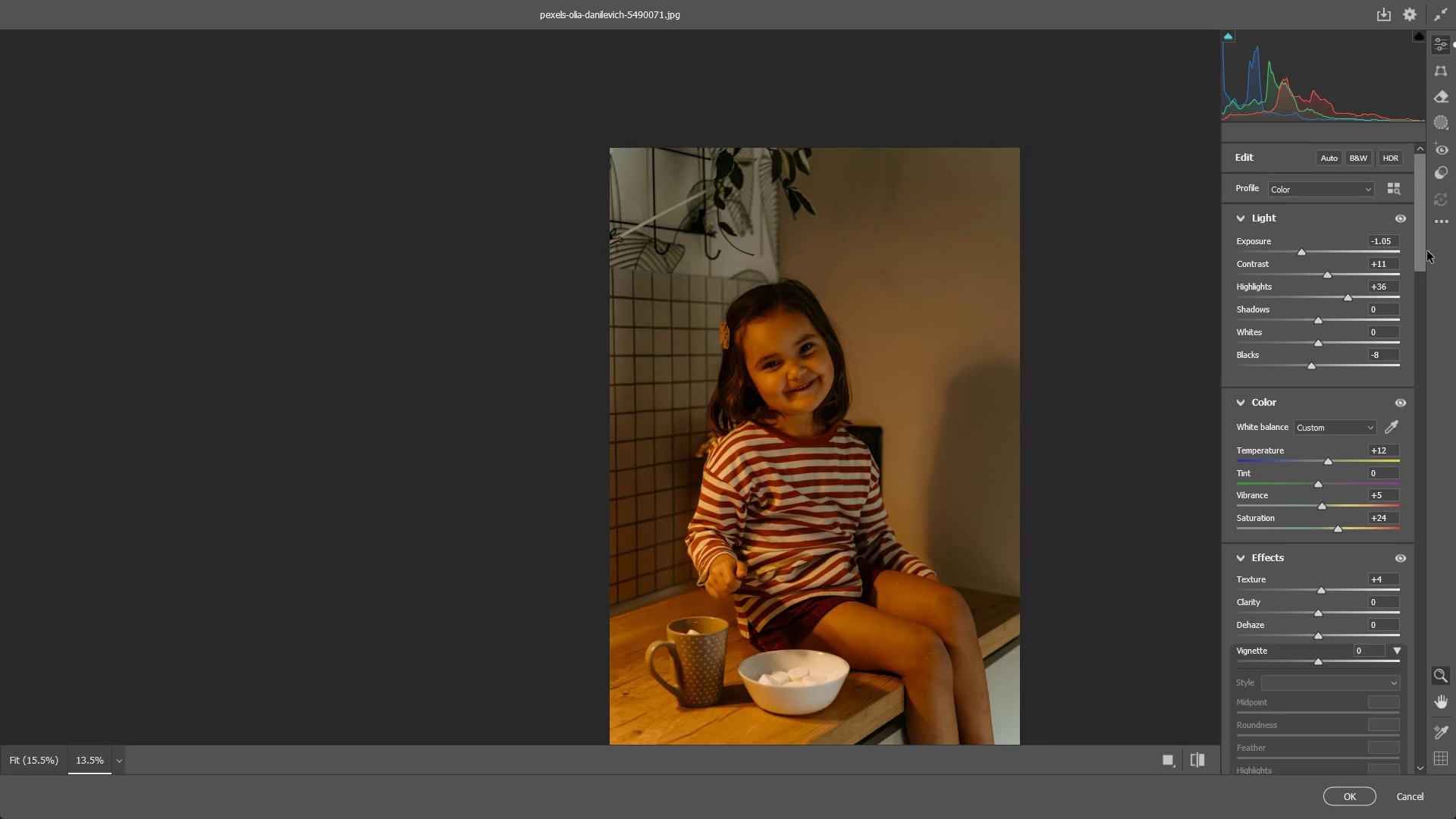 
left_click_drag(start_coordinate=[1423, 246], to_coordinate=[1419, 300])
 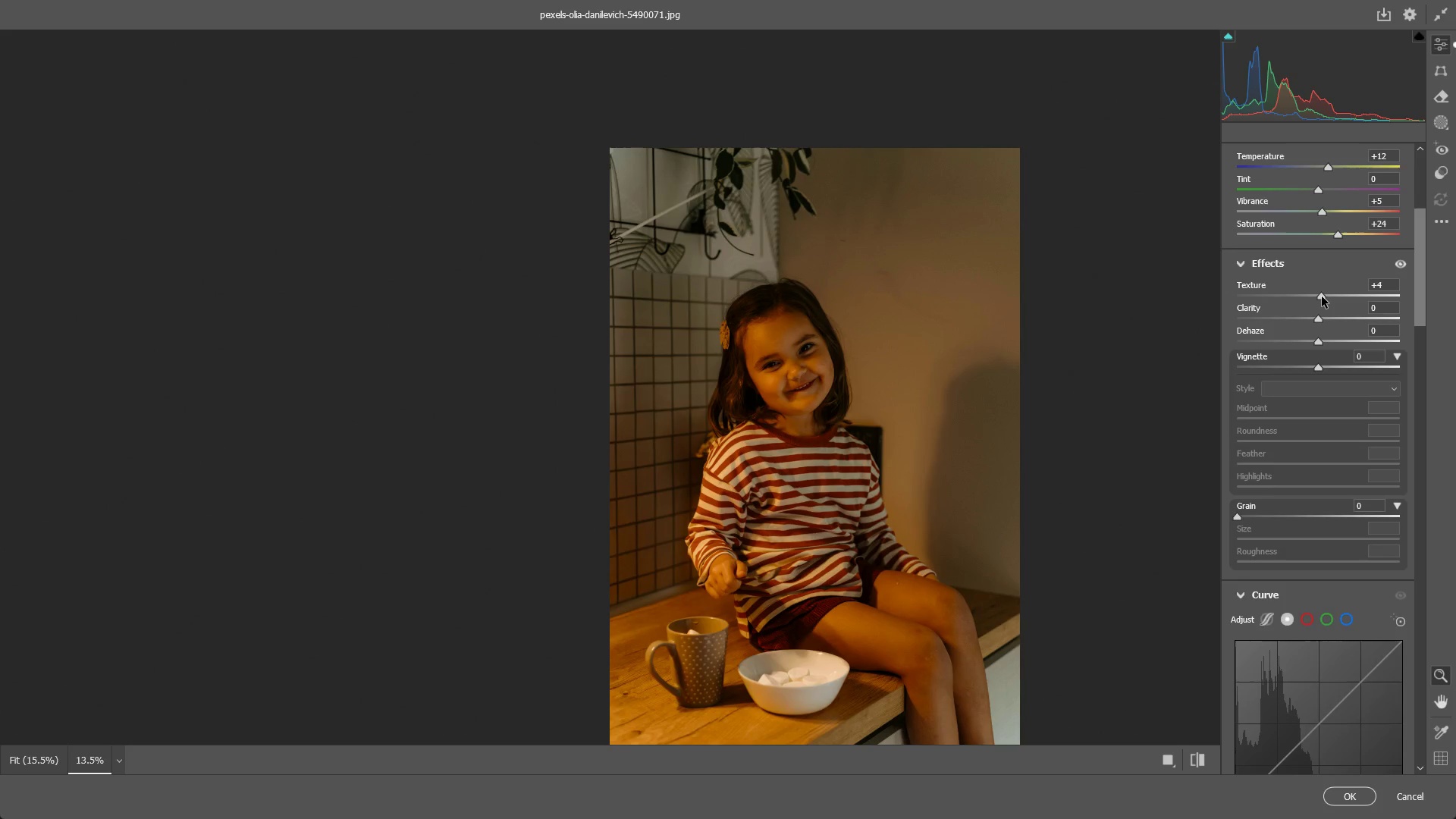 
left_click_drag(start_coordinate=[1322, 297], to_coordinate=[1331, 292])
 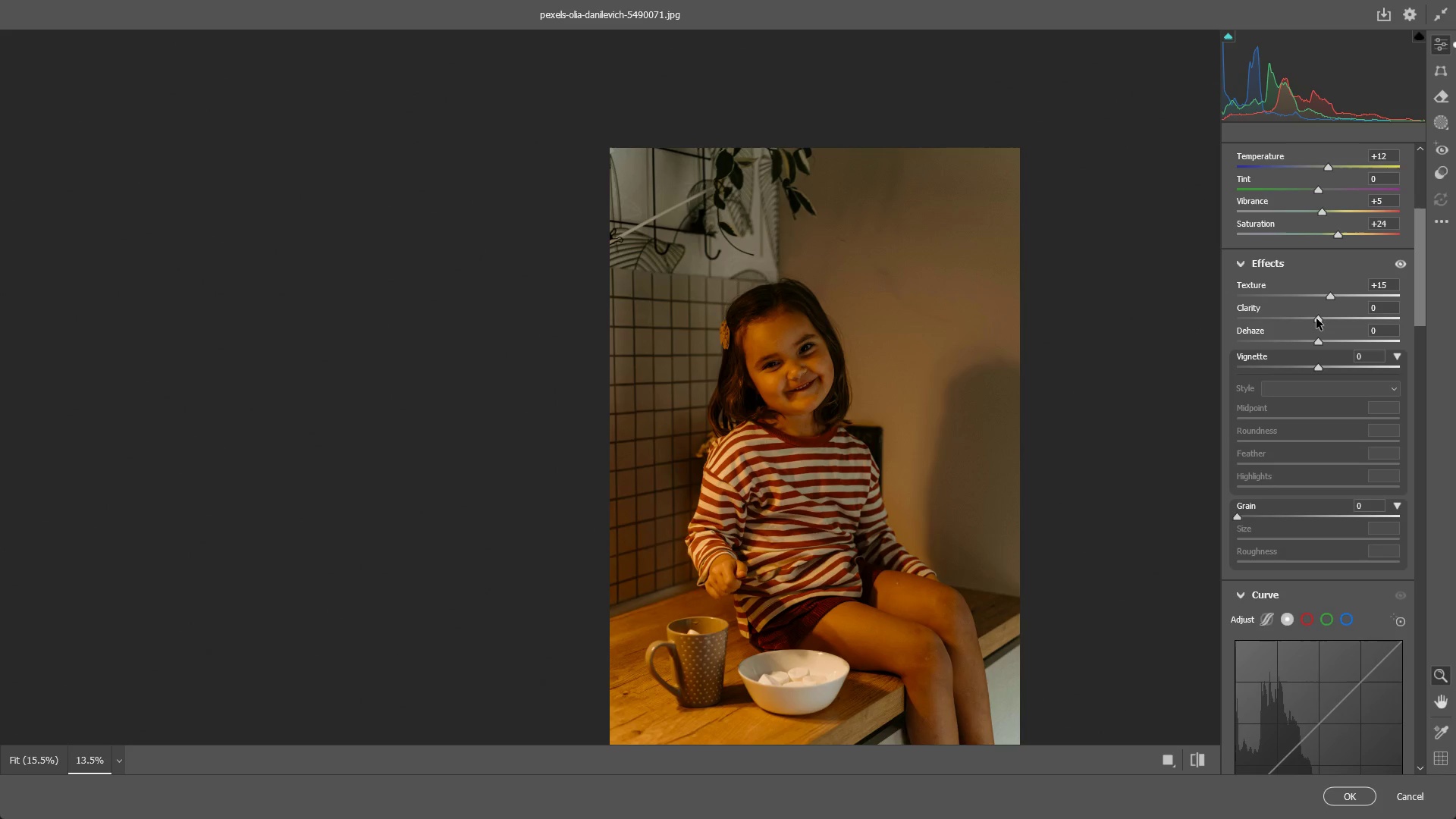 
left_click_drag(start_coordinate=[1318, 318], to_coordinate=[1310, 322])
 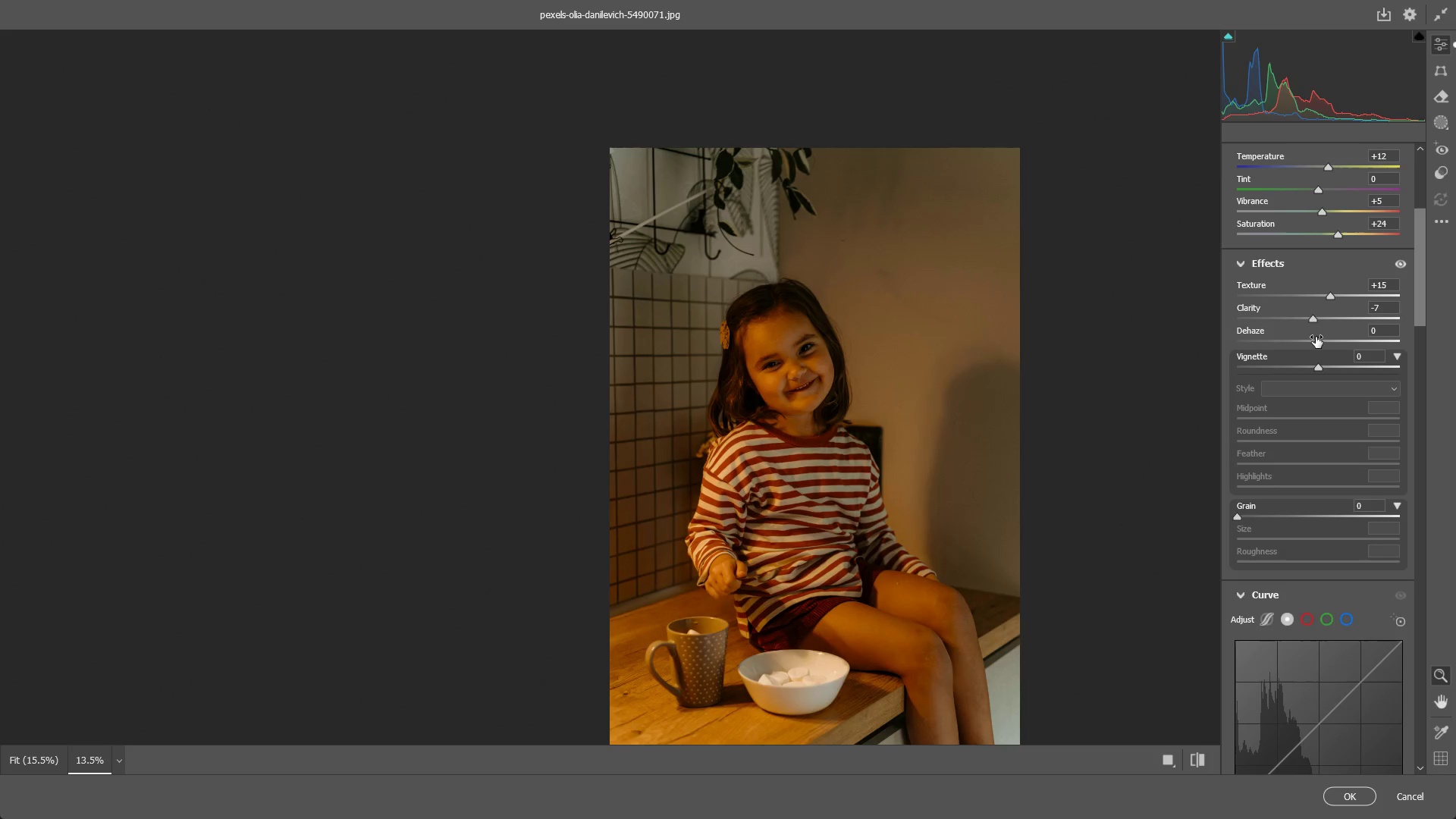 
left_click_drag(start_coordinate=[1316, 338], to_coordinate=[1389, 333])
 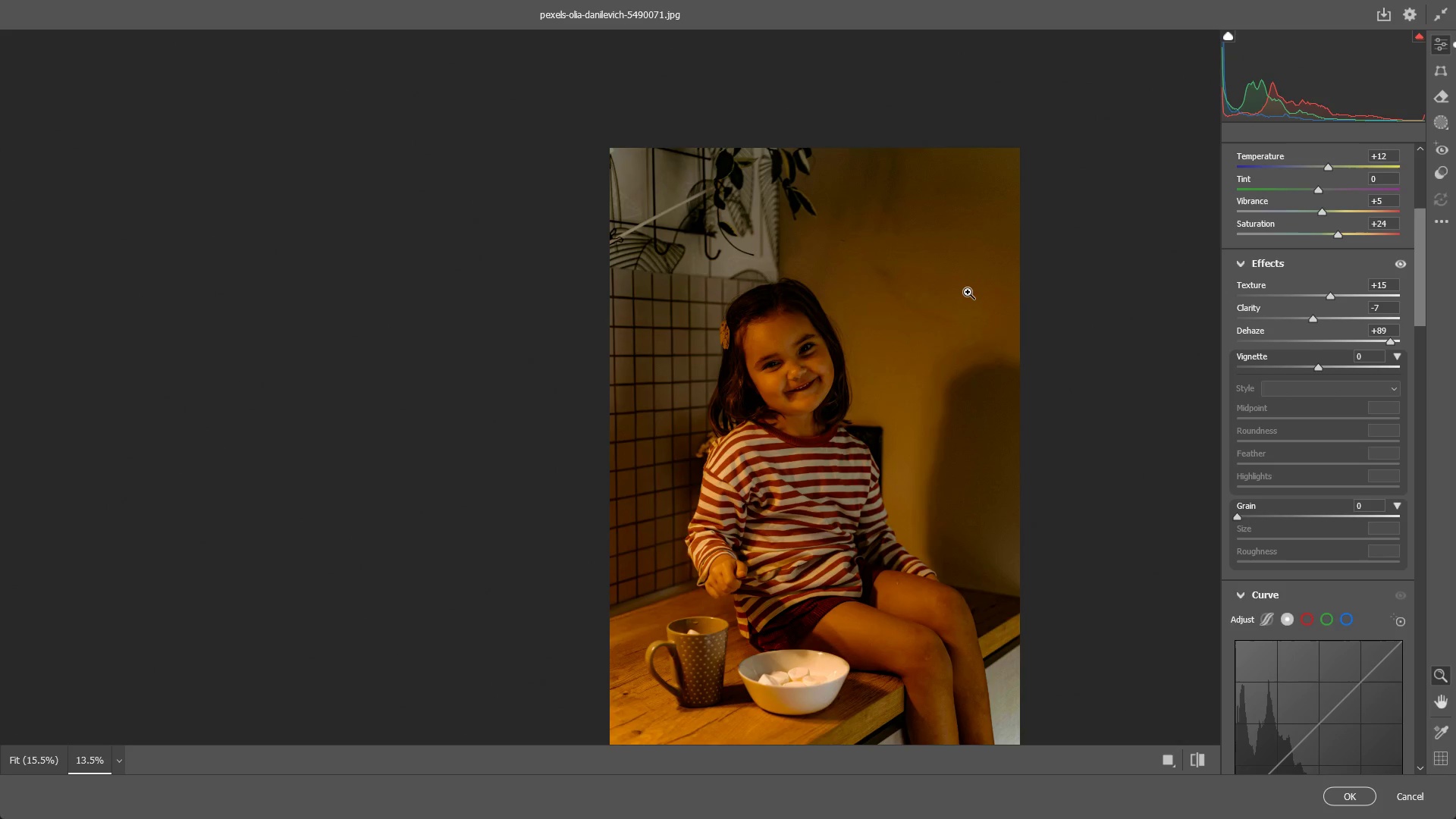 
left_click_drag(start_coordinate=[966, 292], to_coordinate=[1037, 324])
 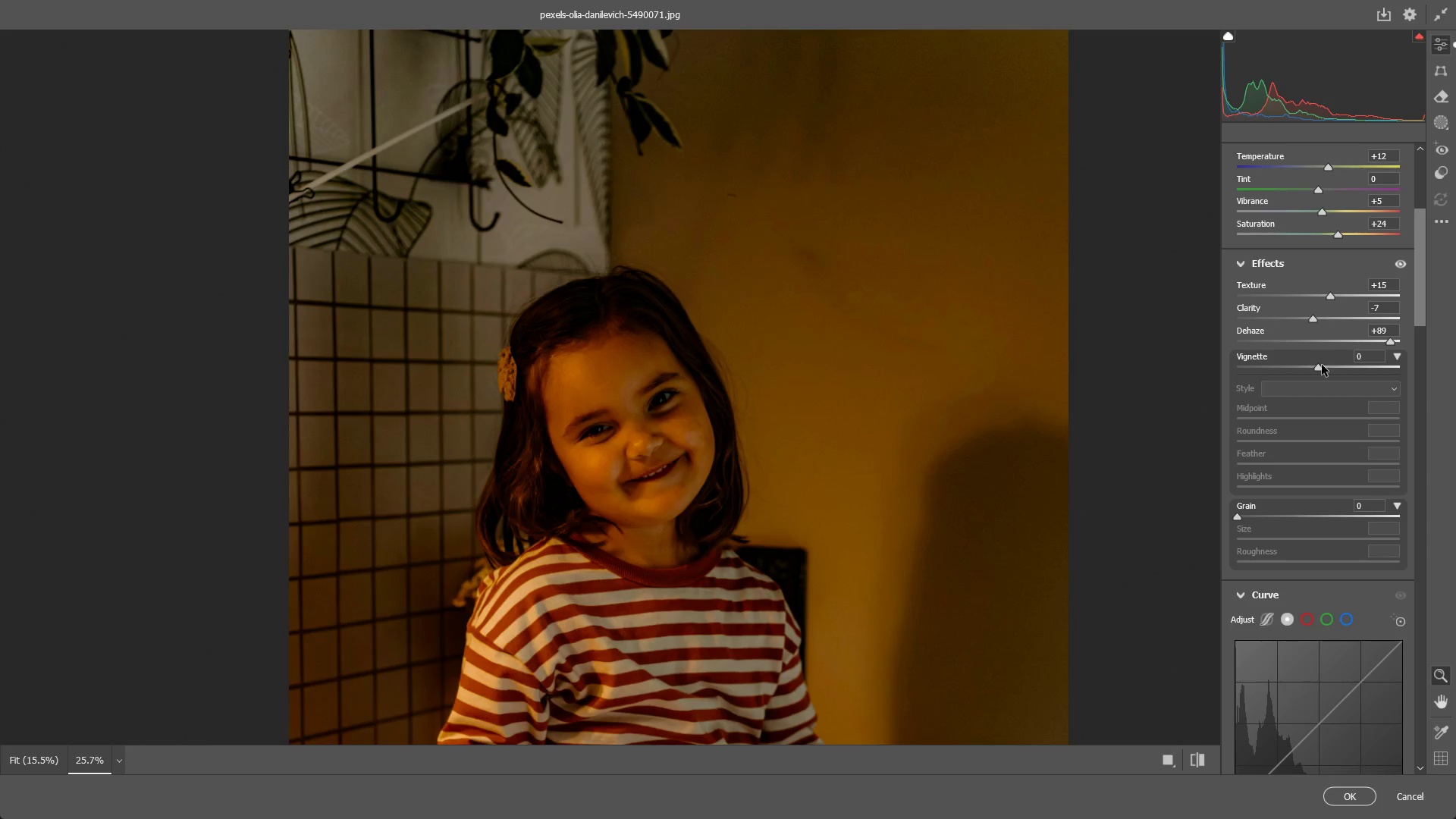 
left_click_drag(start_coordinate=[1317, 365], to_coordinate=[1329, 362])
 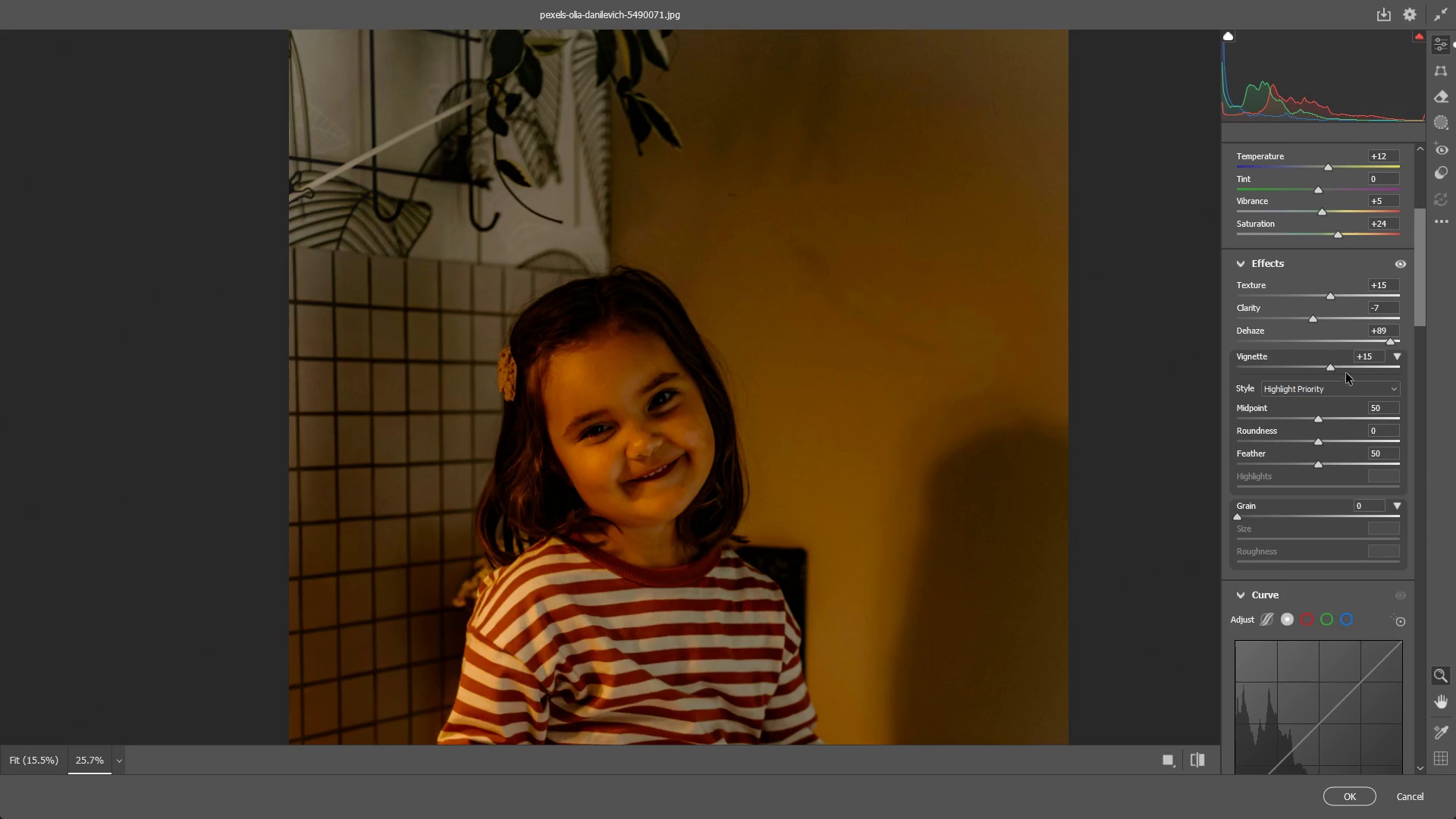 
key(Control+ControlLeft)
 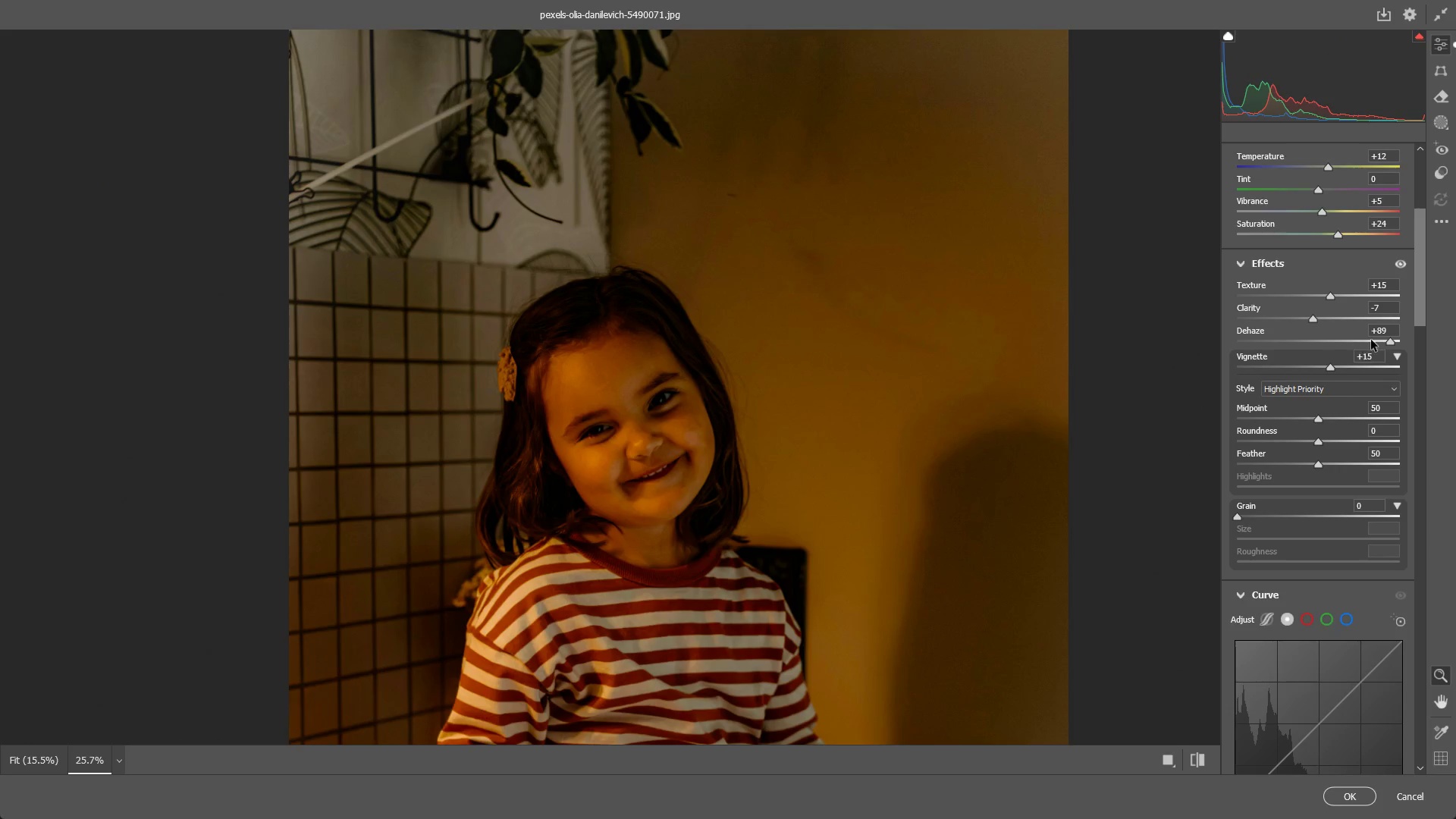 
key(Control+Z)
 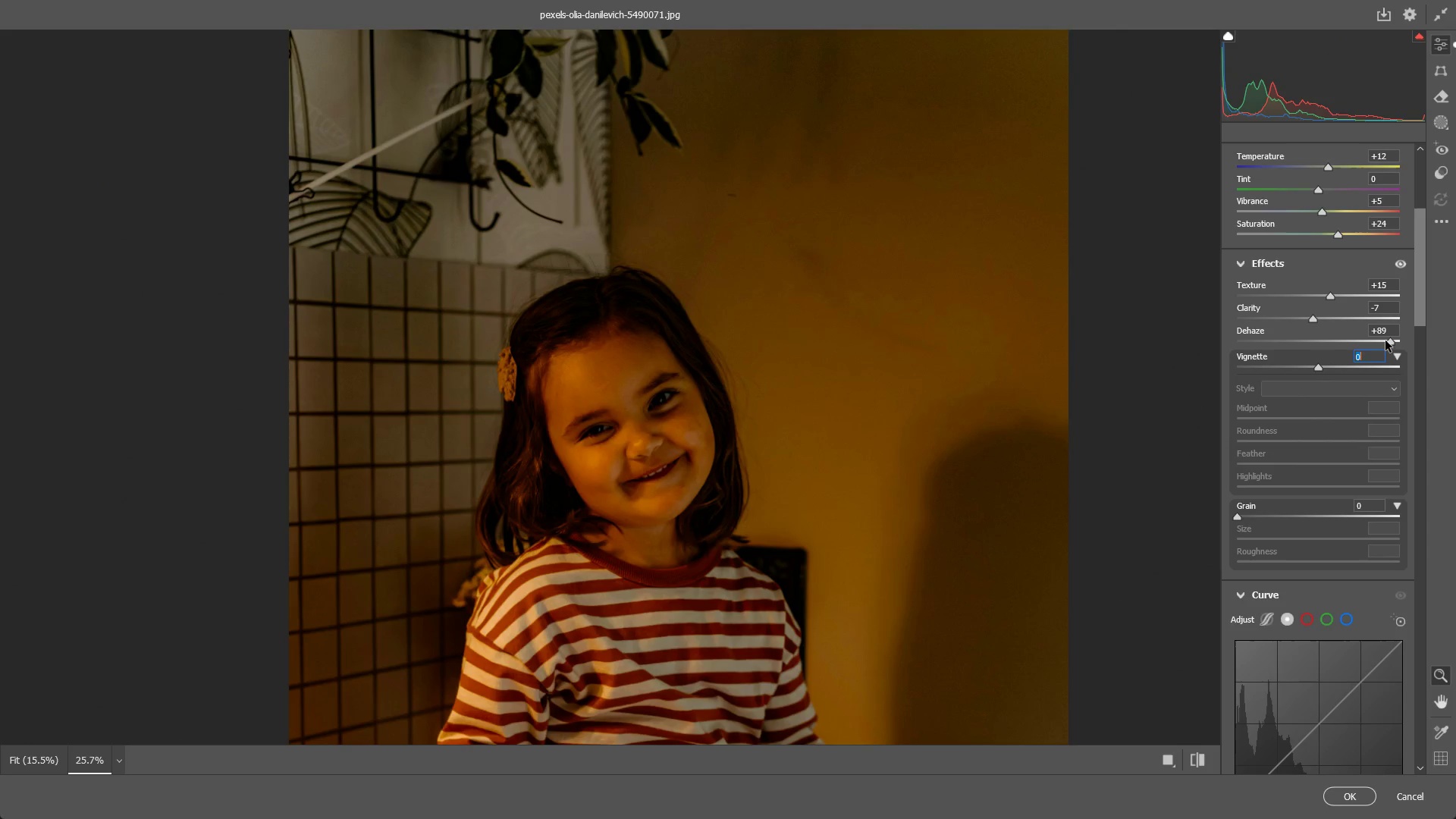 
left_click_drag(start_coordinate=[1389, 339], to_coordinate=[1370, 338])
 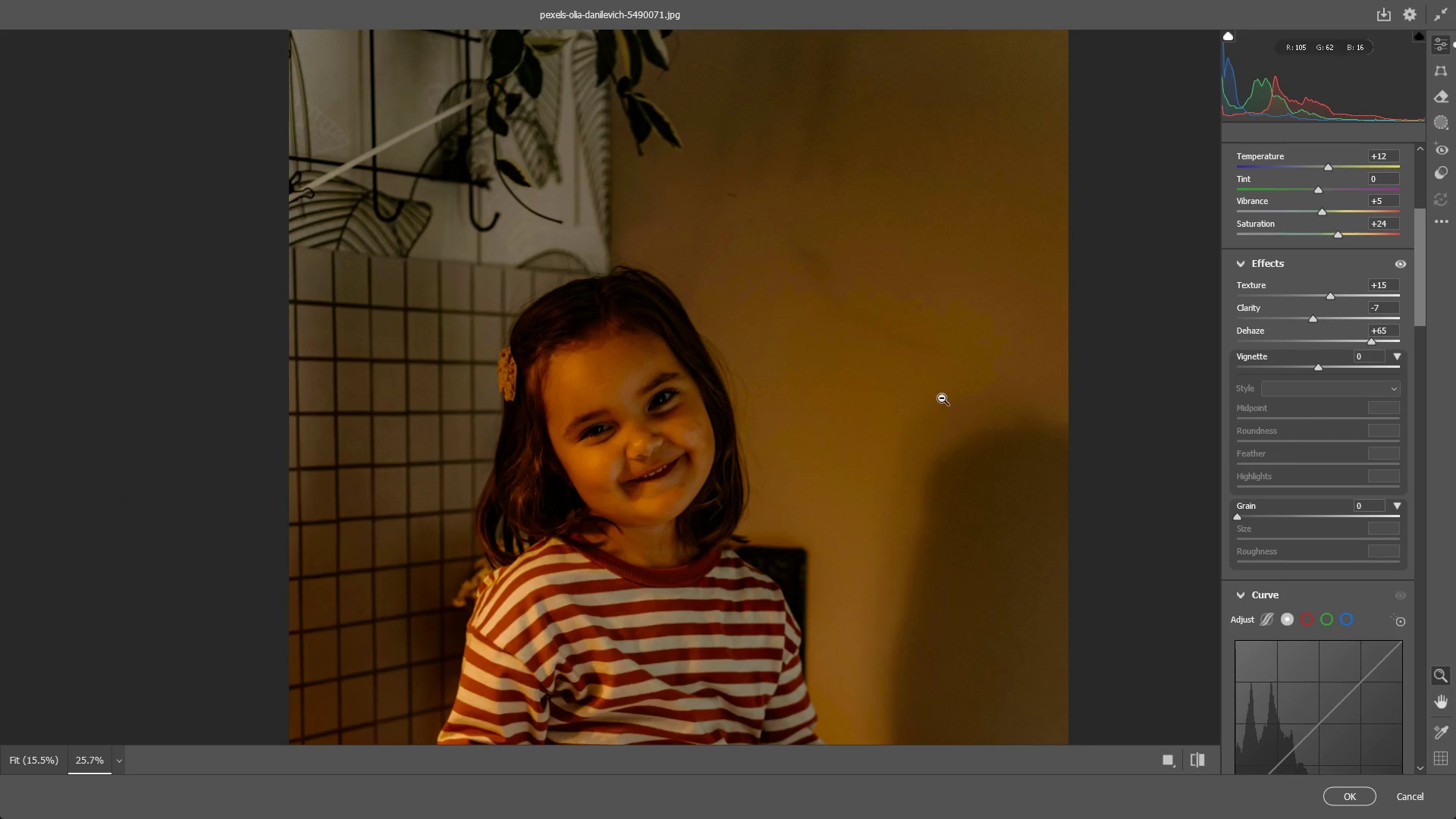 
scroll: coordinate [1310, 607], scroll_direction: down, amount: 5.0
 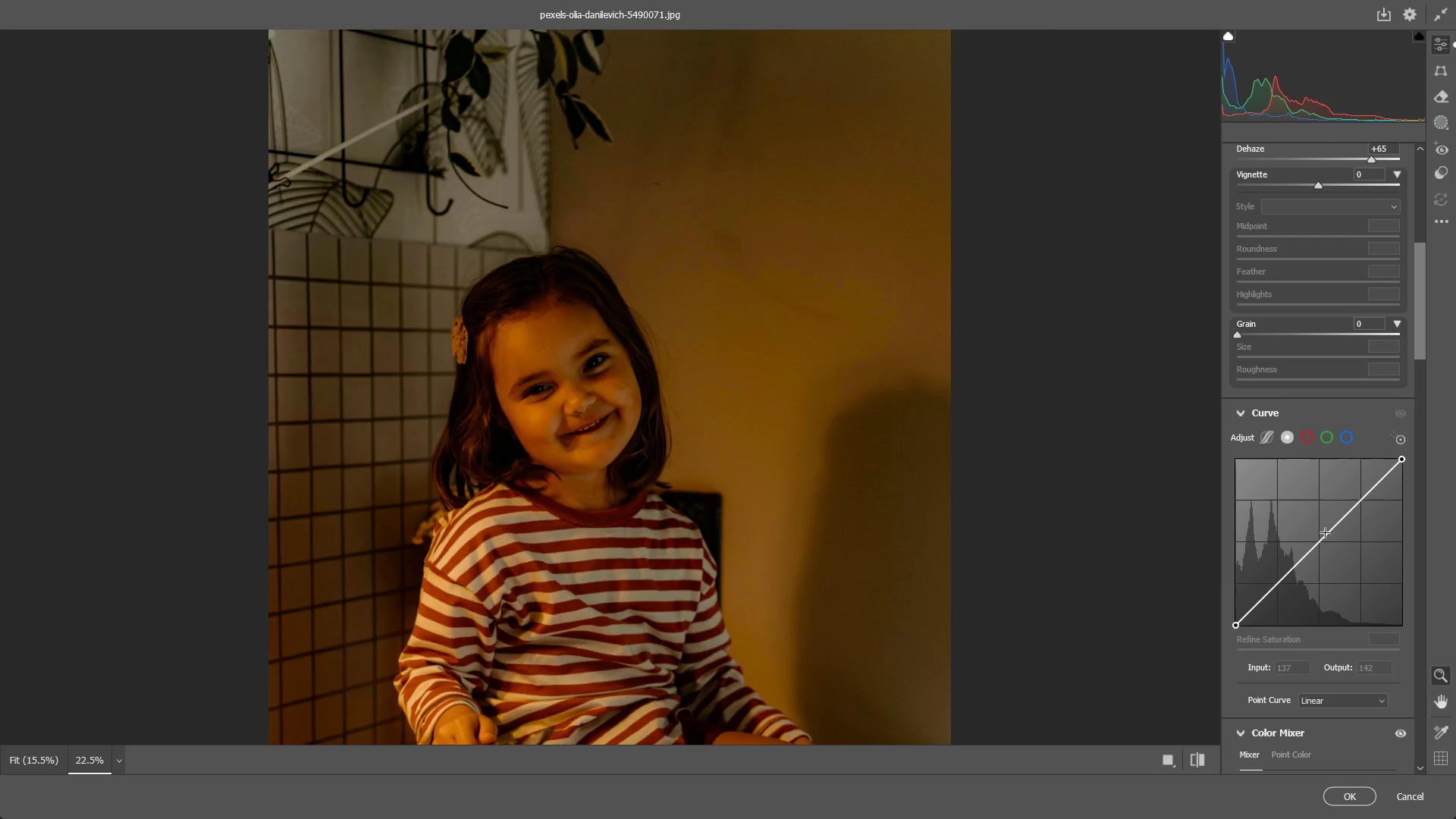 
left_click_drag(start_coordinate=[1329, 532], to_coordinate=[1321, 529])
 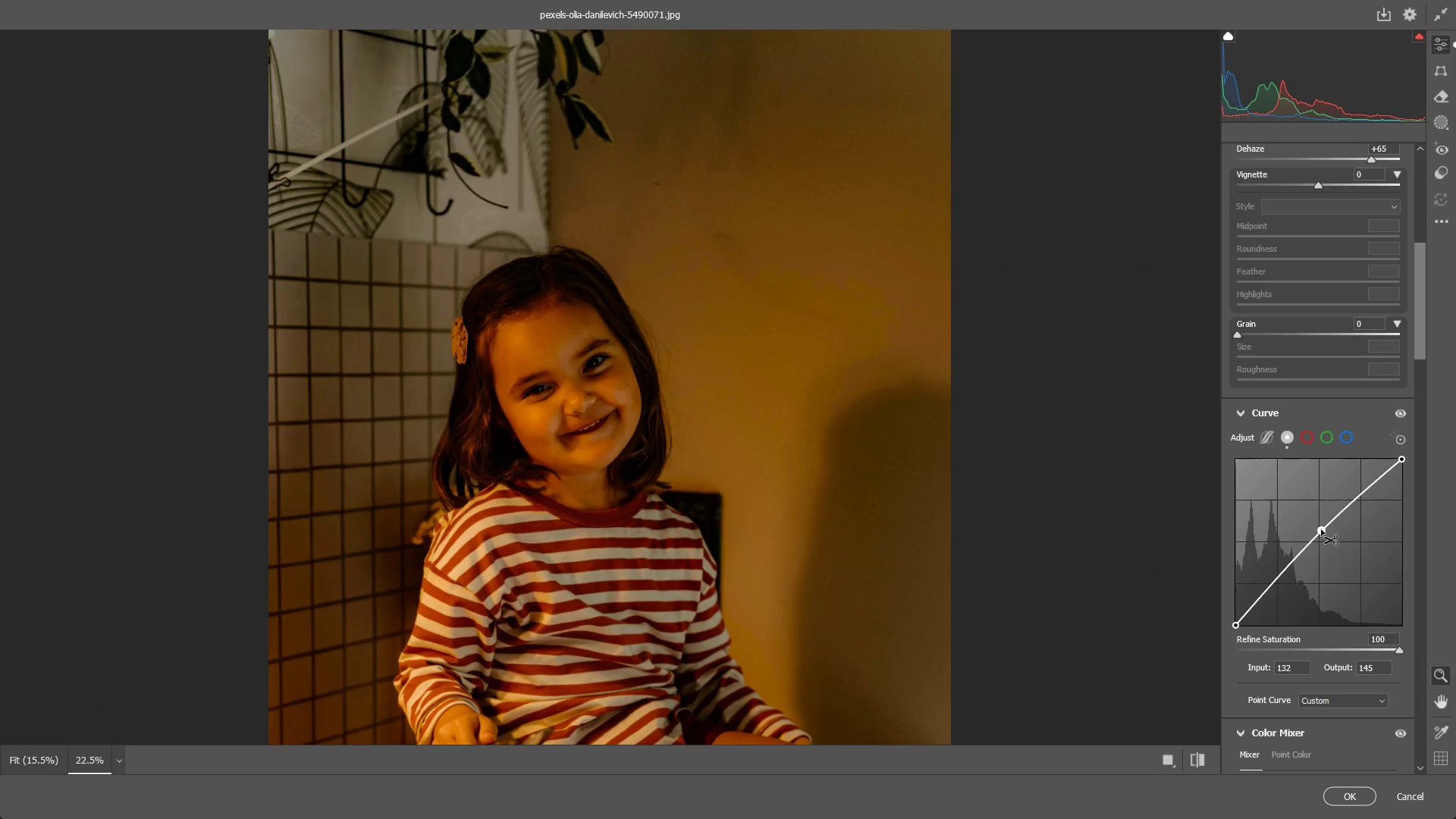 
key(Control+ControlLeft)
 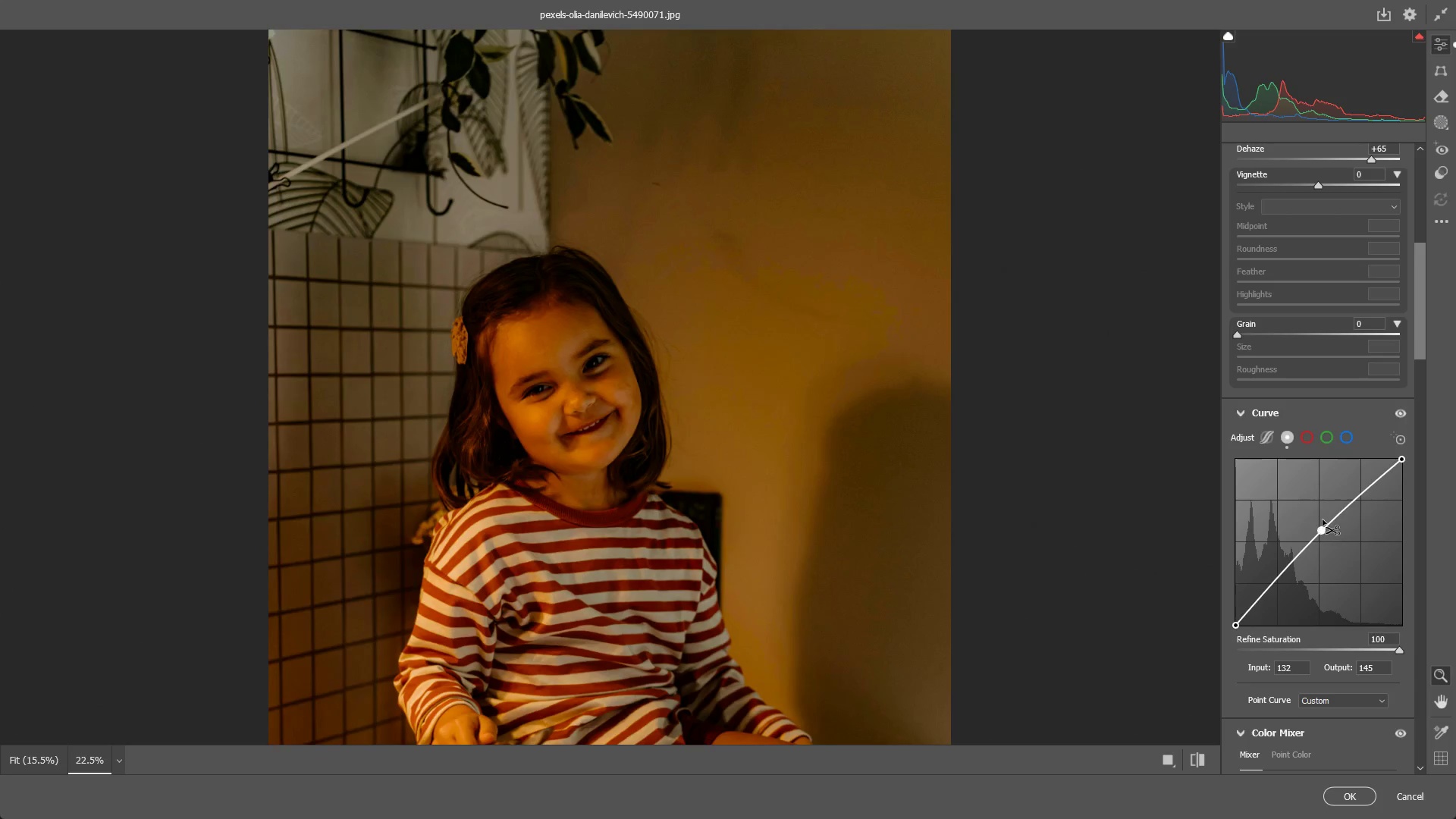 
key(Control+Z)
 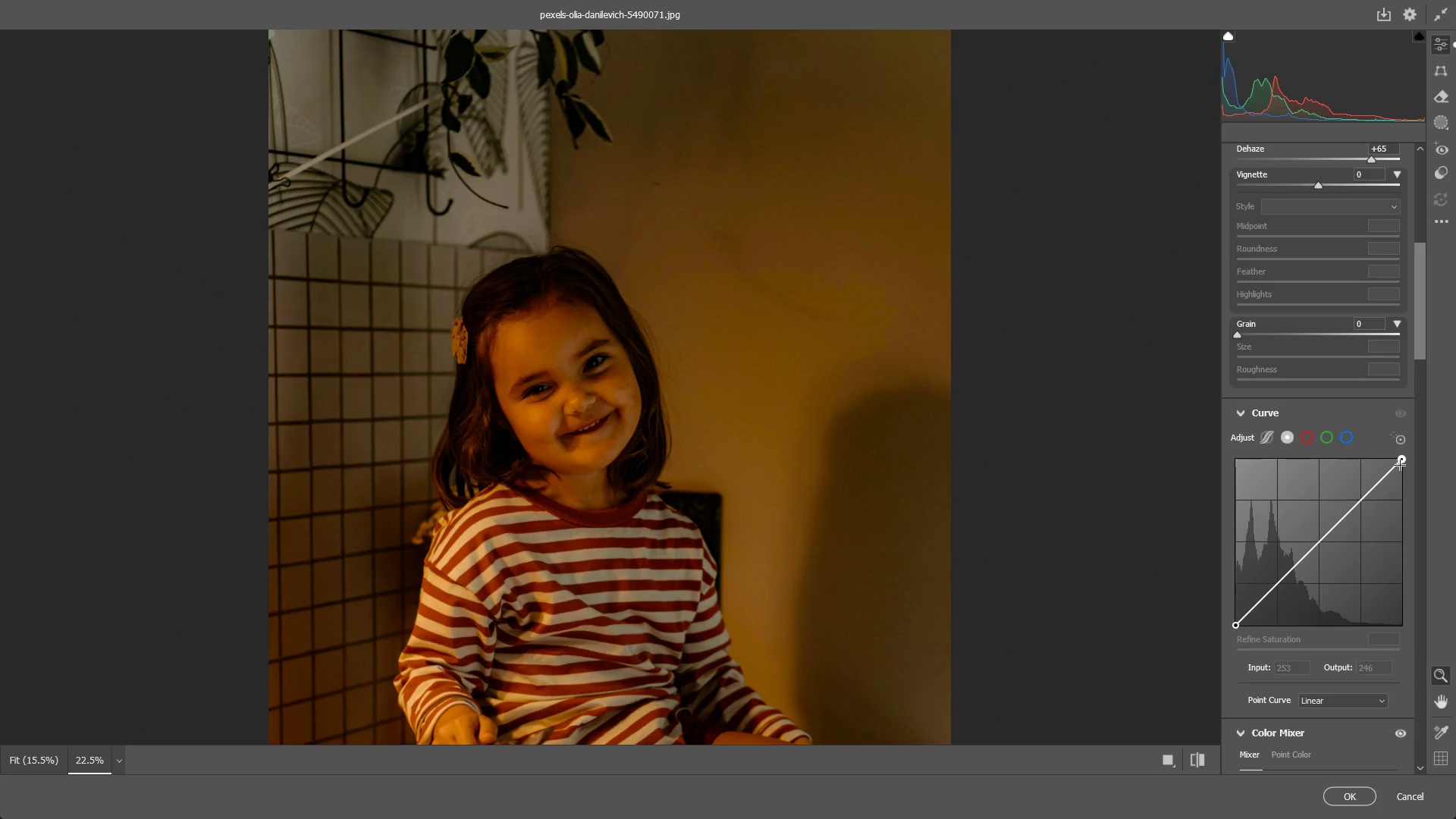 
left_click_drag(start_coordinate=[1401, 463], to_coordinate=[1383, 453])
 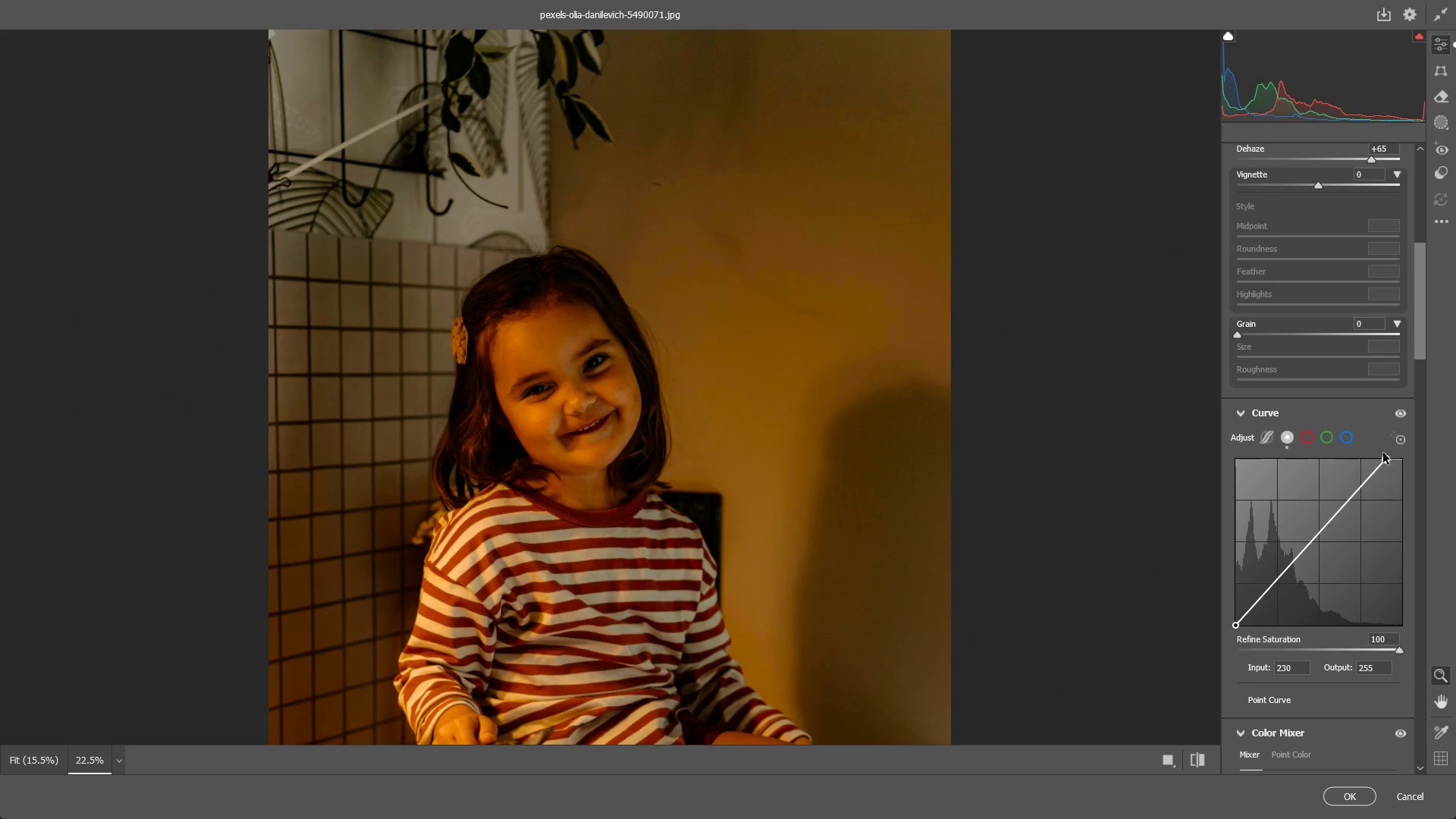 
key(Control+ControlLeft)
 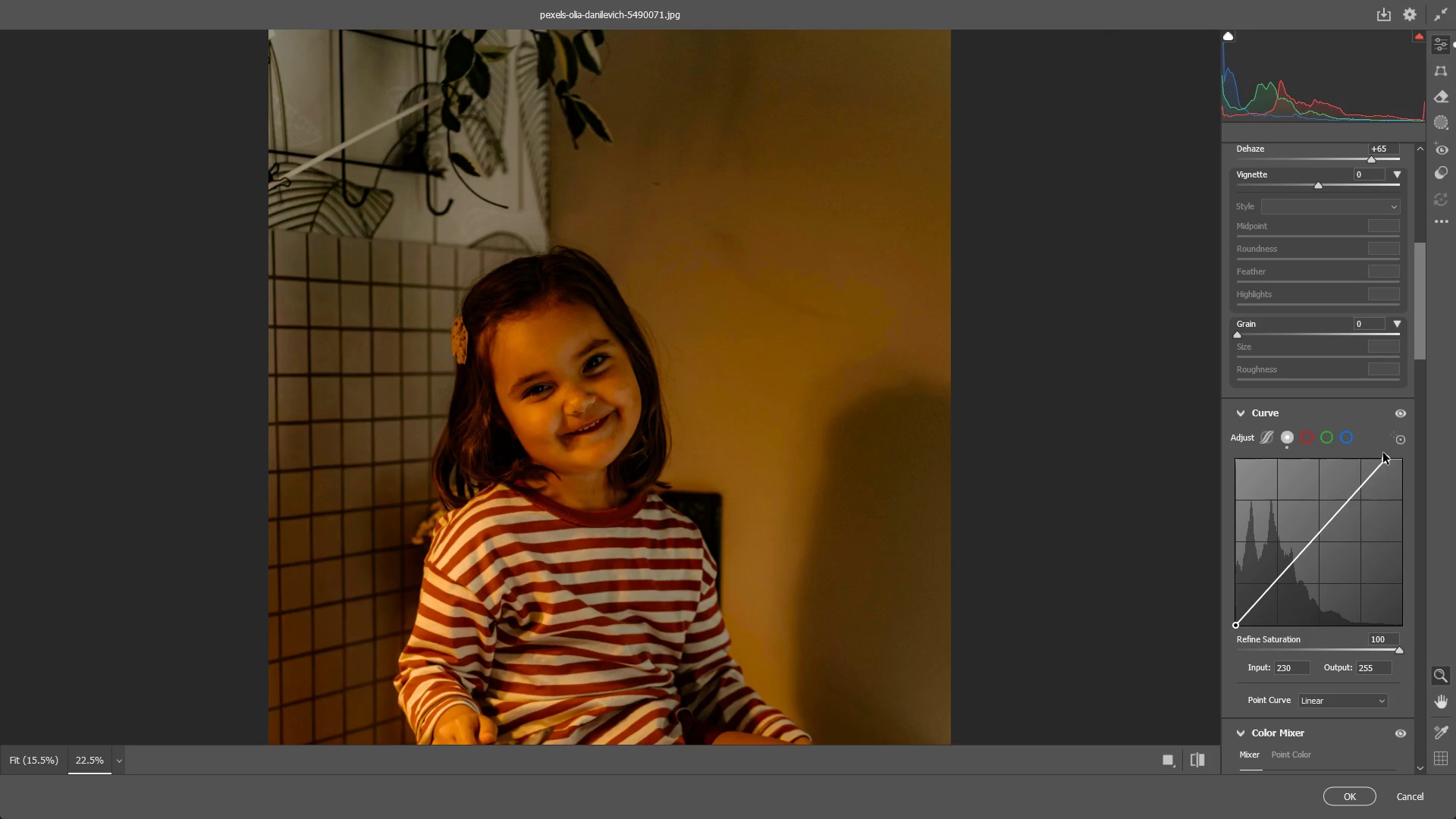 
key(Control+Z)
 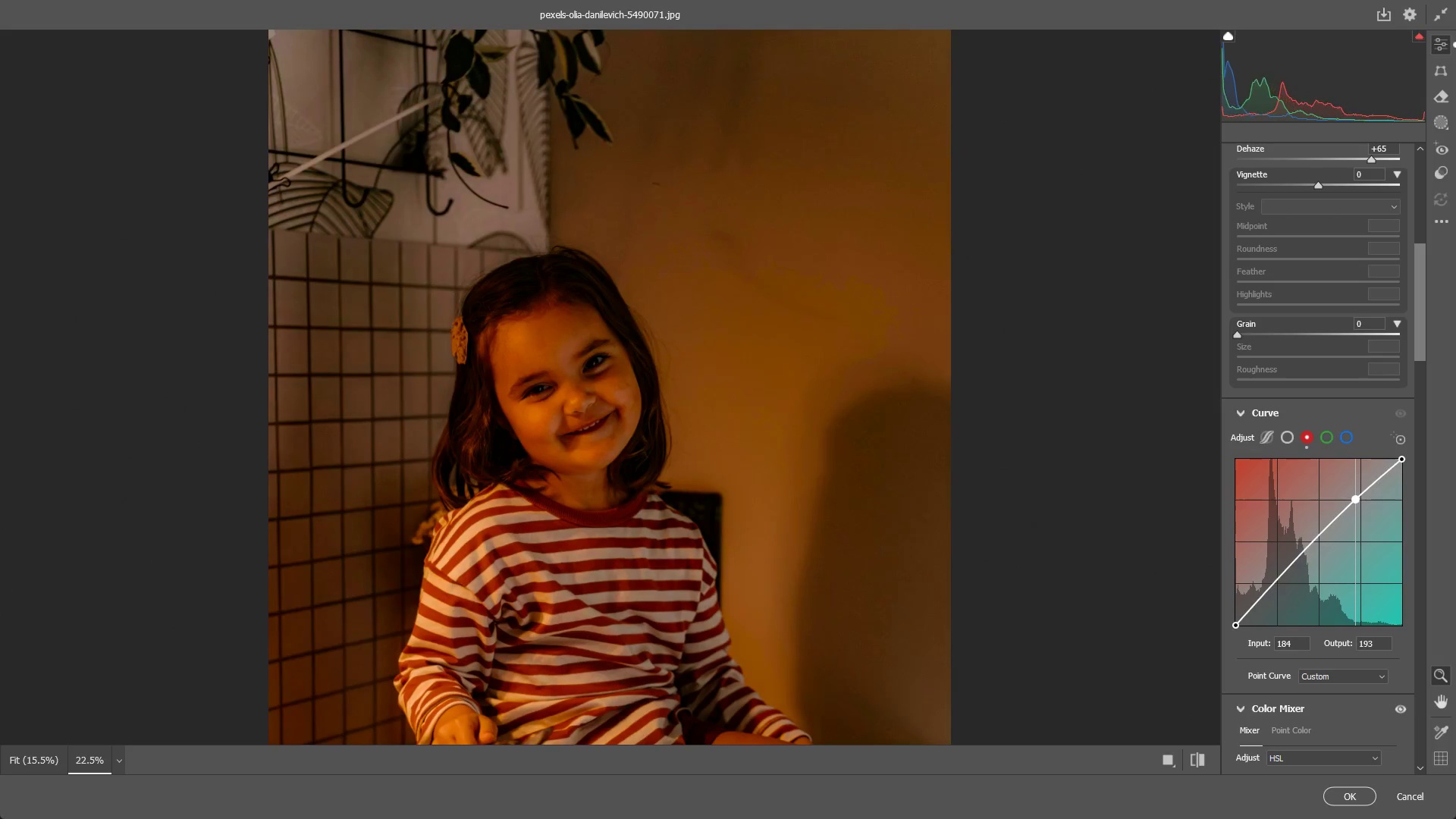 
key(Control+ControlLeft)
 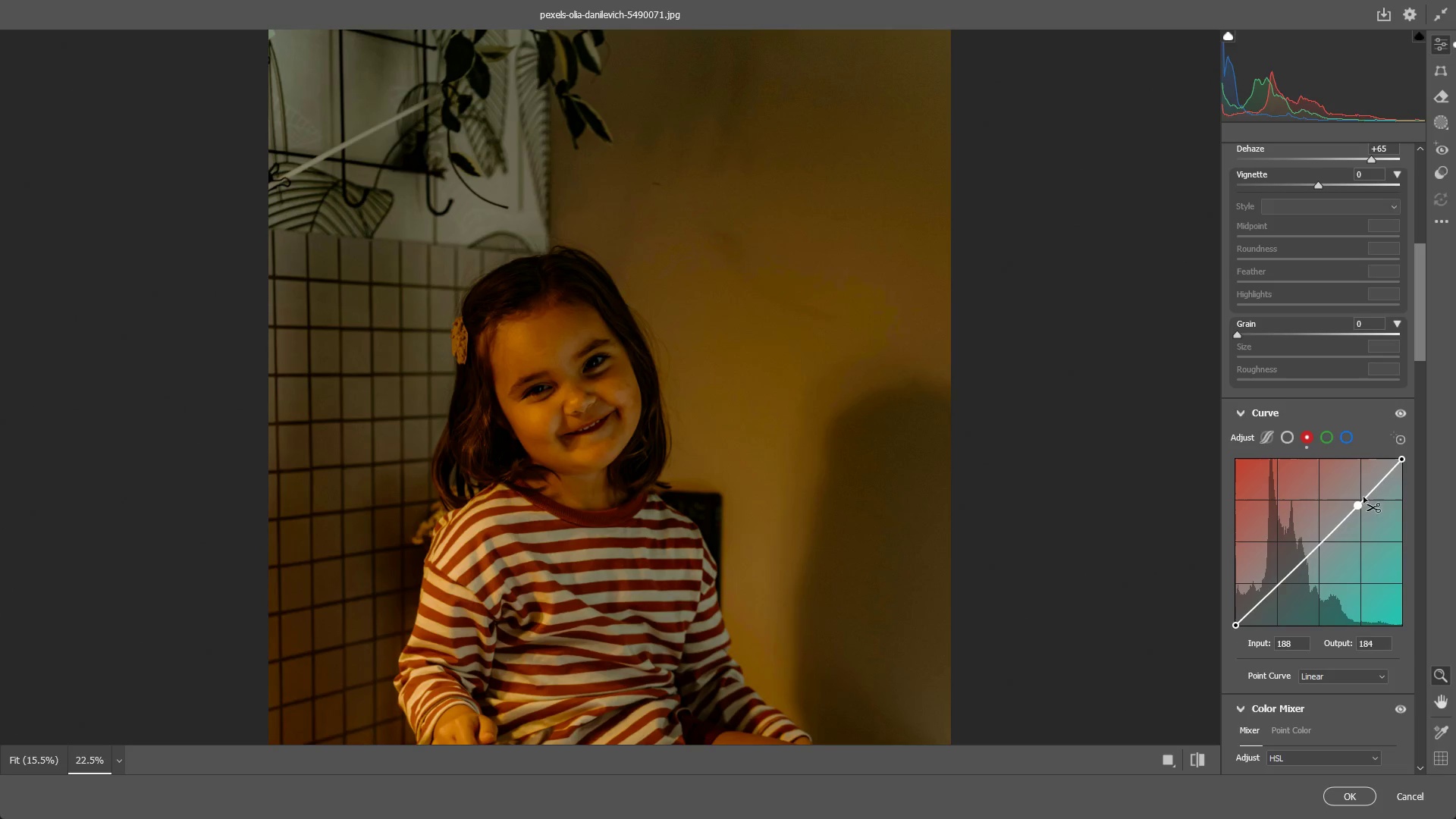 
key(Control+Z)
 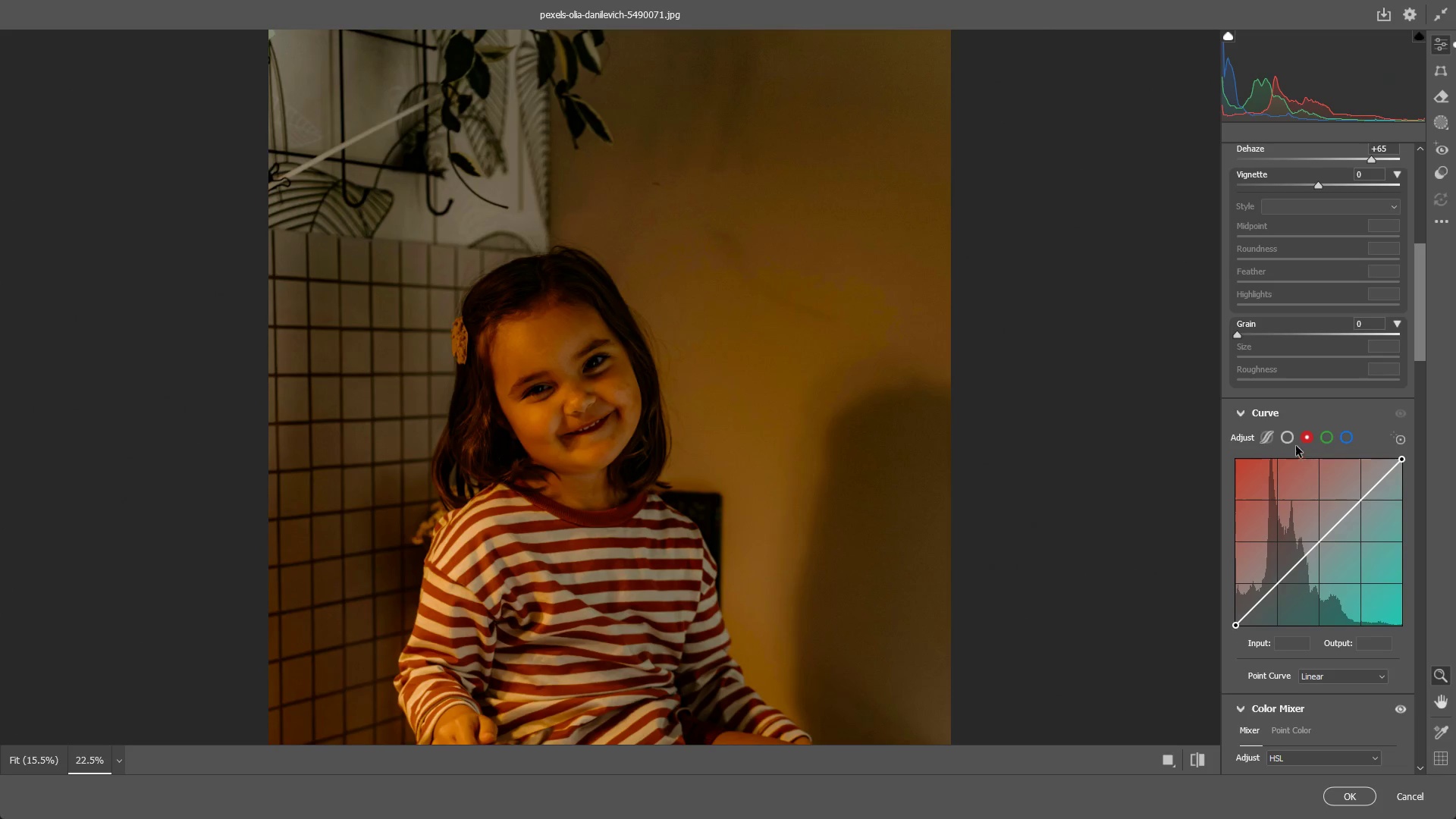 
left_click([1290, 441])
 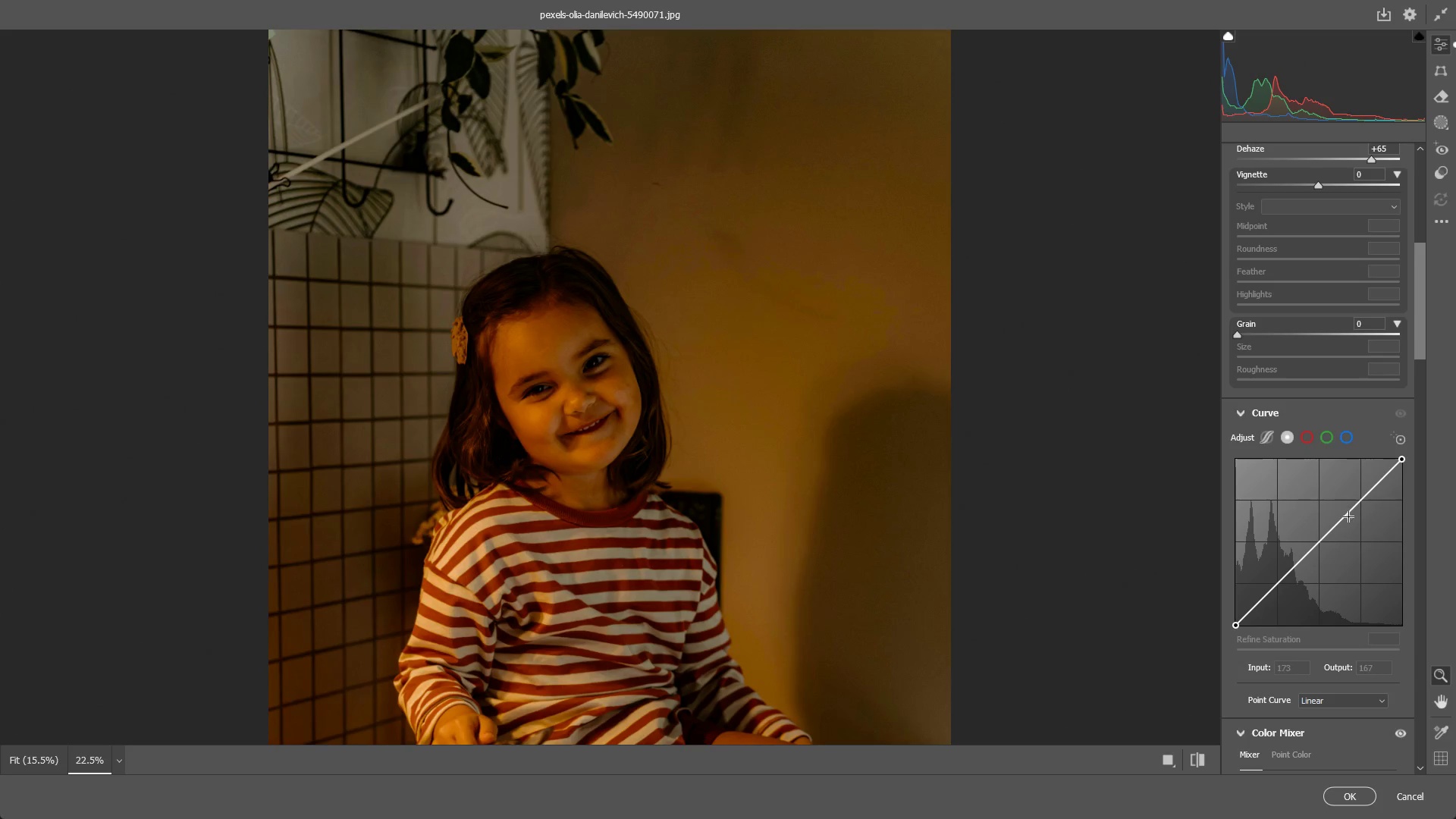 
left_click_drag(start_coordinate=[1349, 516], to_coordinate=[1344, 508])
 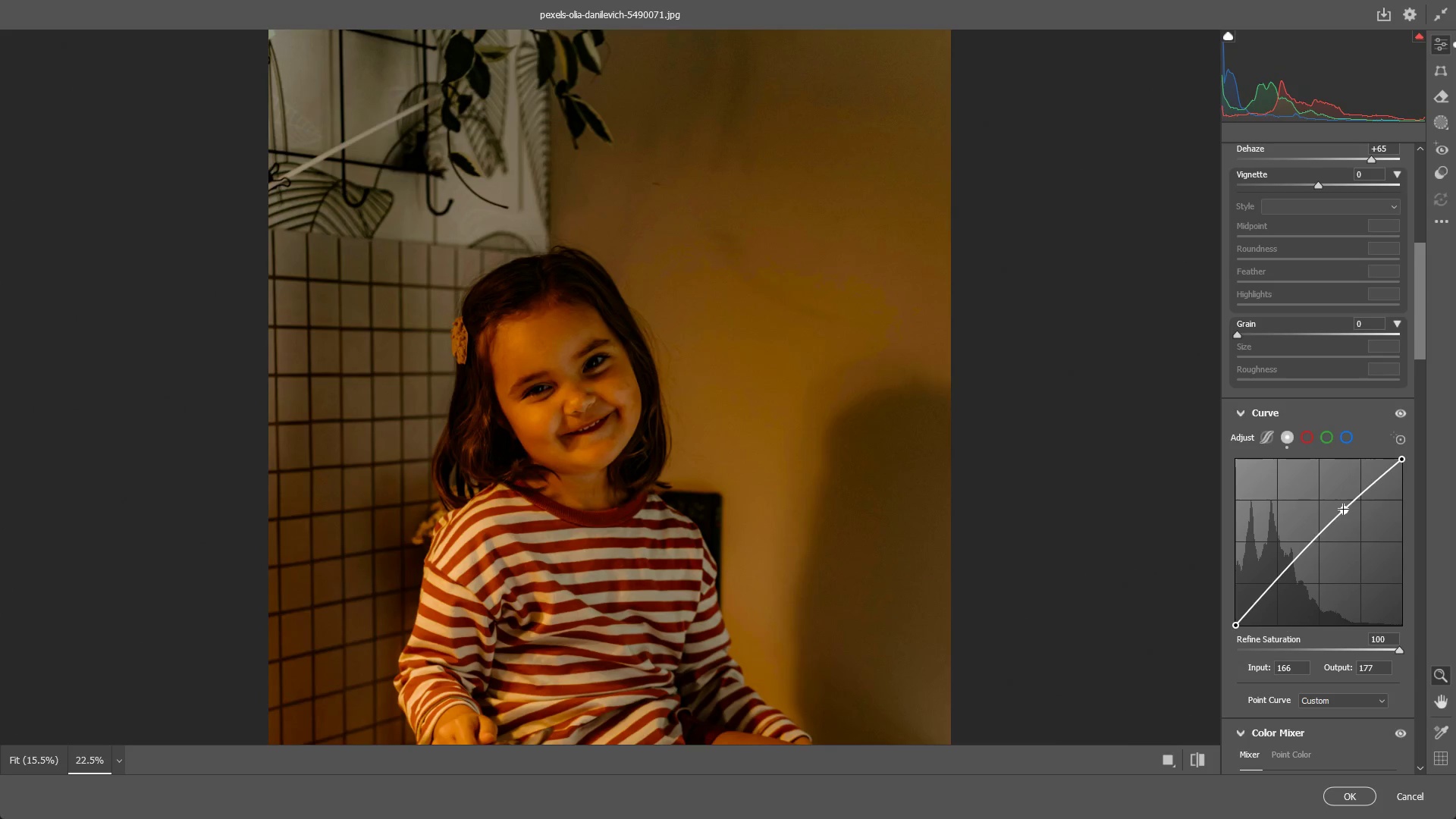 
key(Control+ControlLeft)
 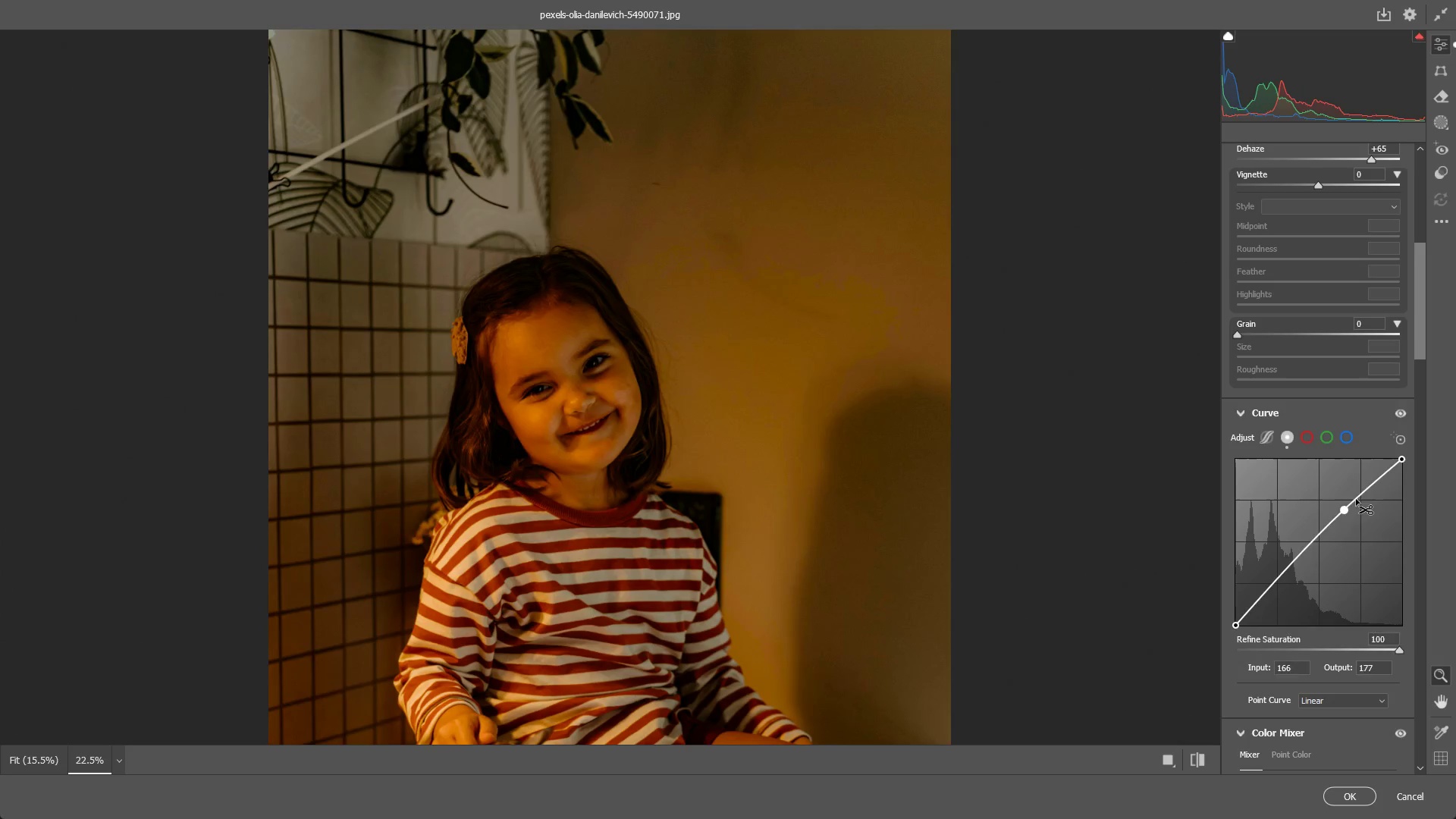 
key(Control+Z)
 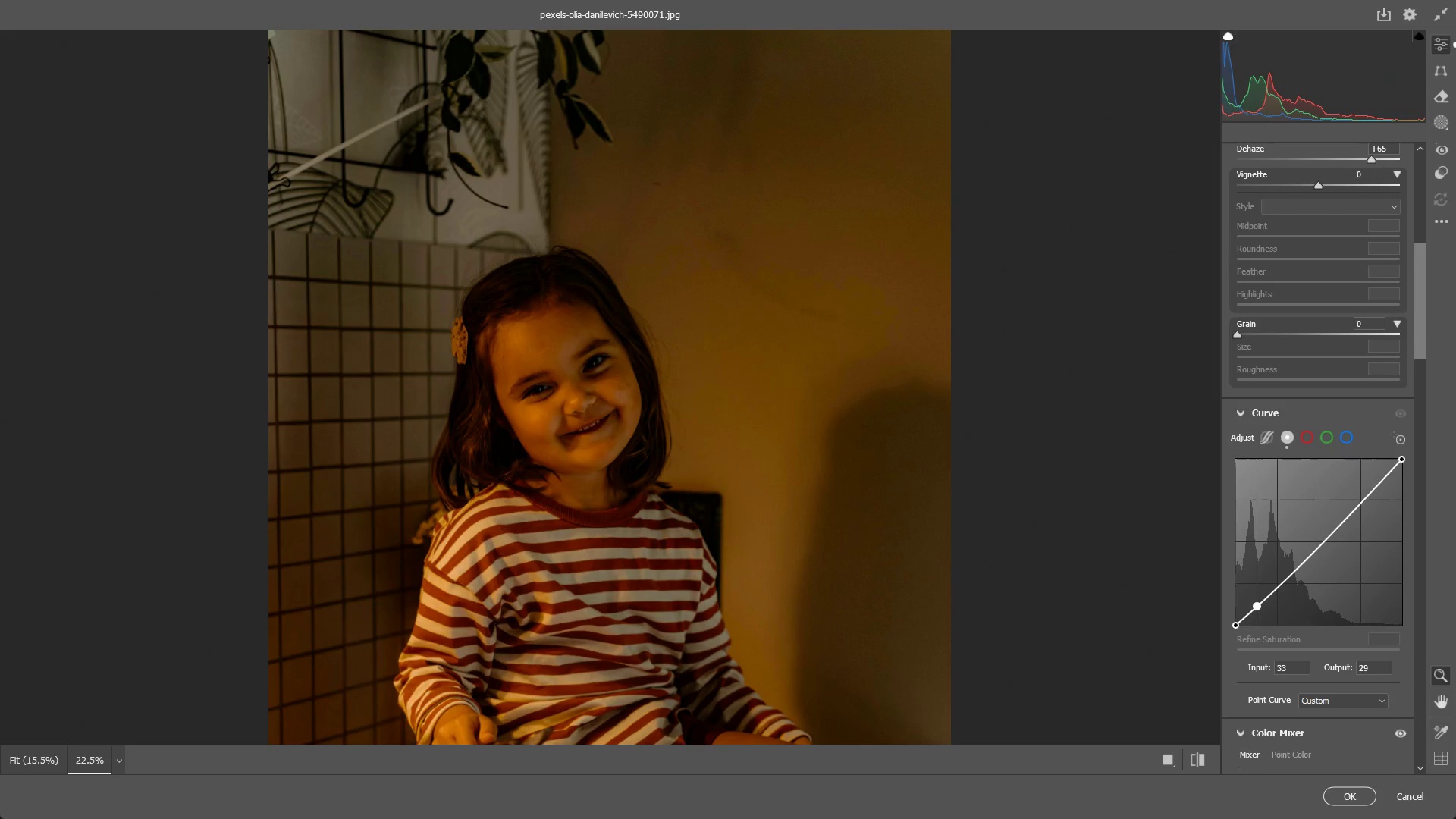 
left_click_drag(start_coordinate=[377, 479], to_coordinate=[344, 485])
 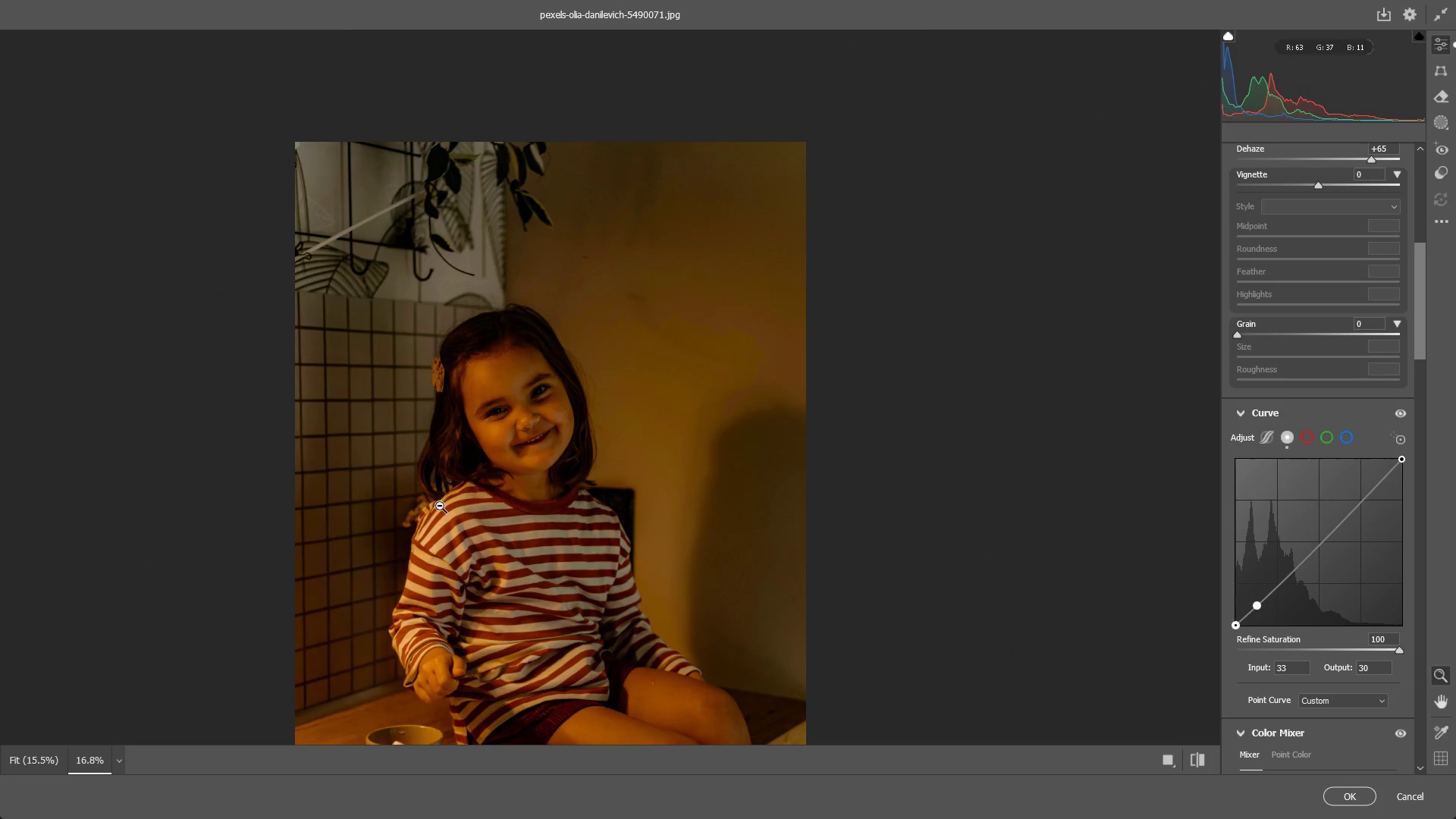 
hold_key(key=Space, duration=0.5)
 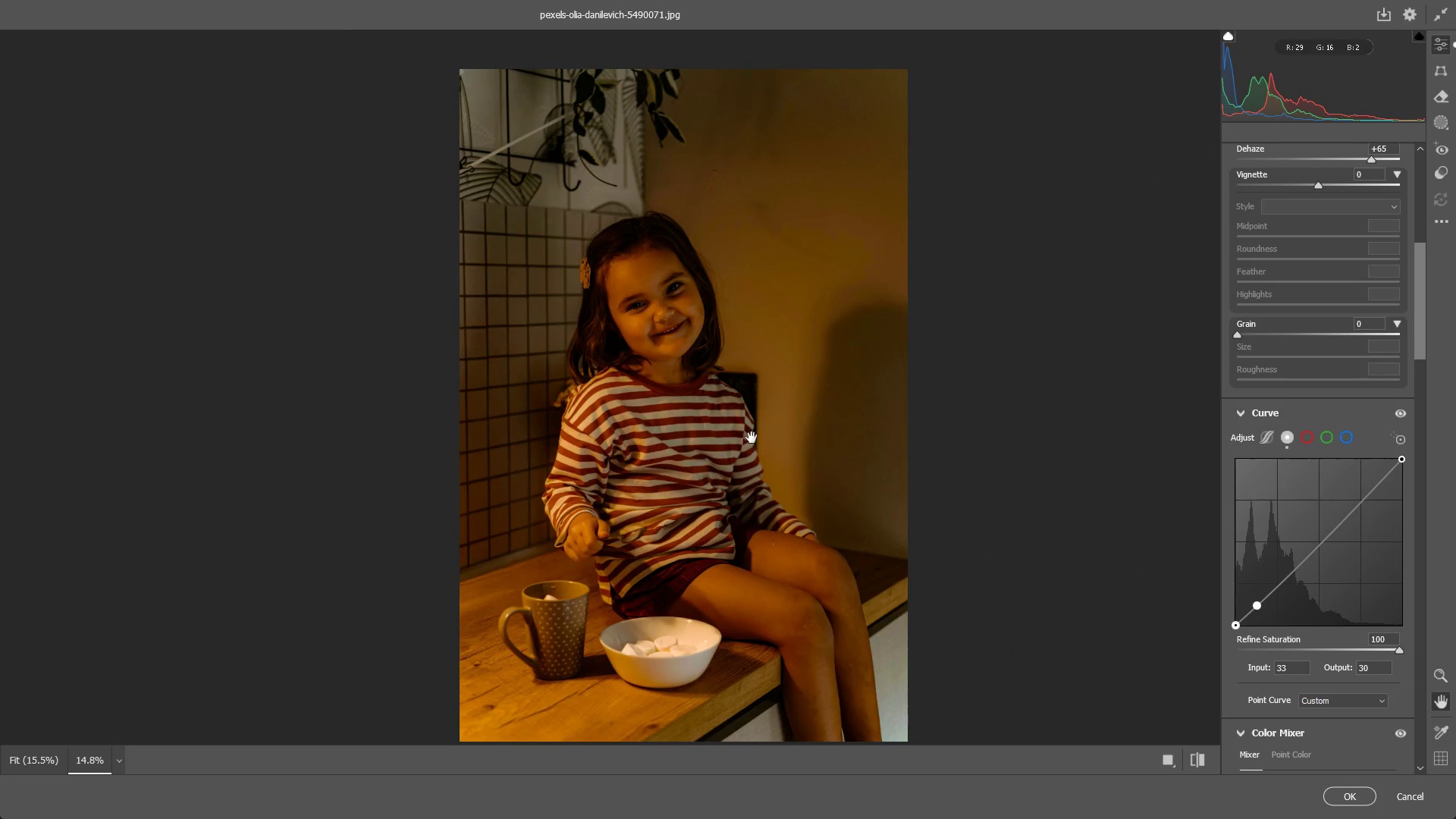 
left_click_drag(start_coordinate=[529, 487], to_coordinate=[645, 367])
 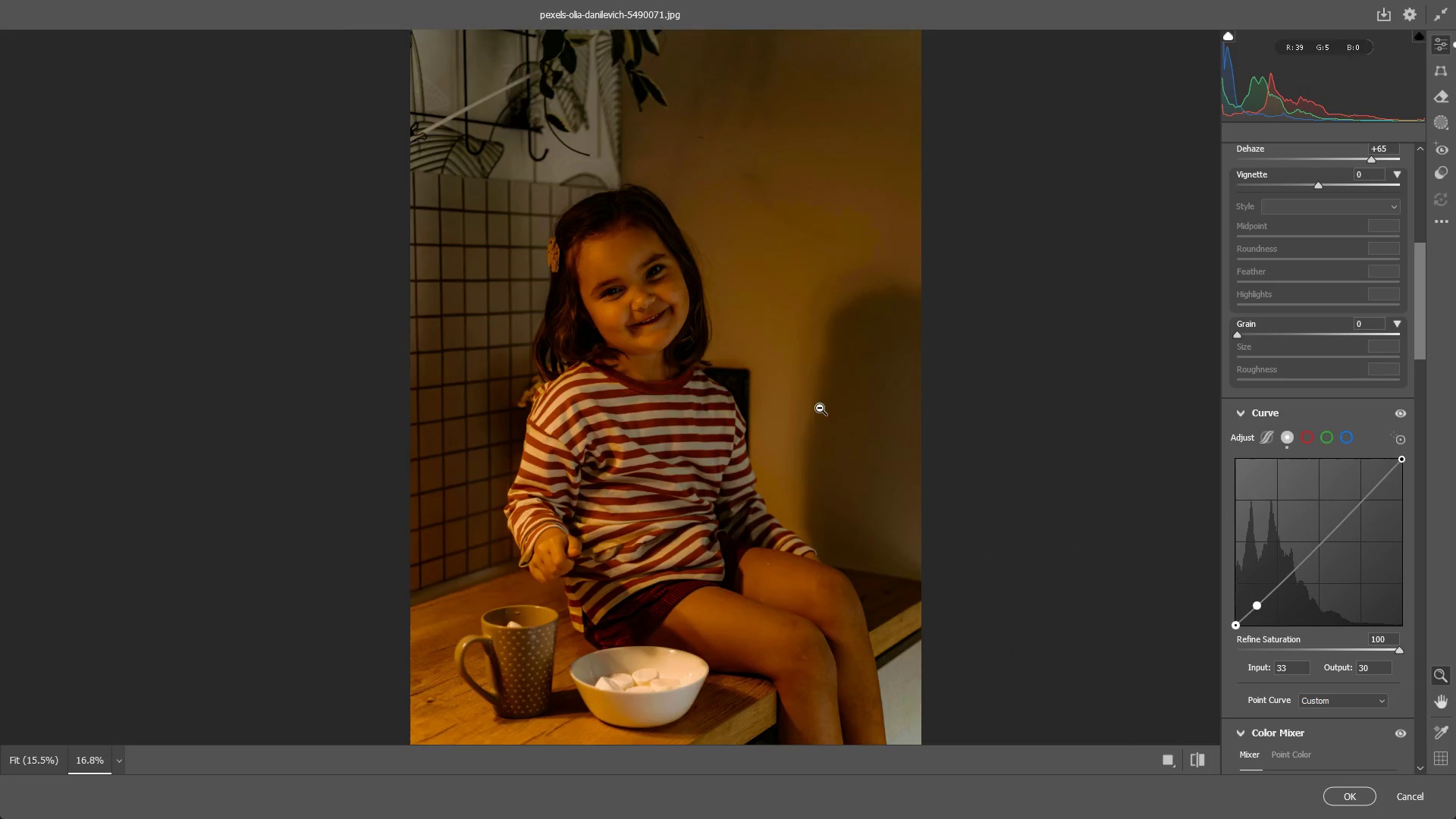 
left_click_drag(start_coordinate=[816, 408], to_coordinate=[801, 409])
 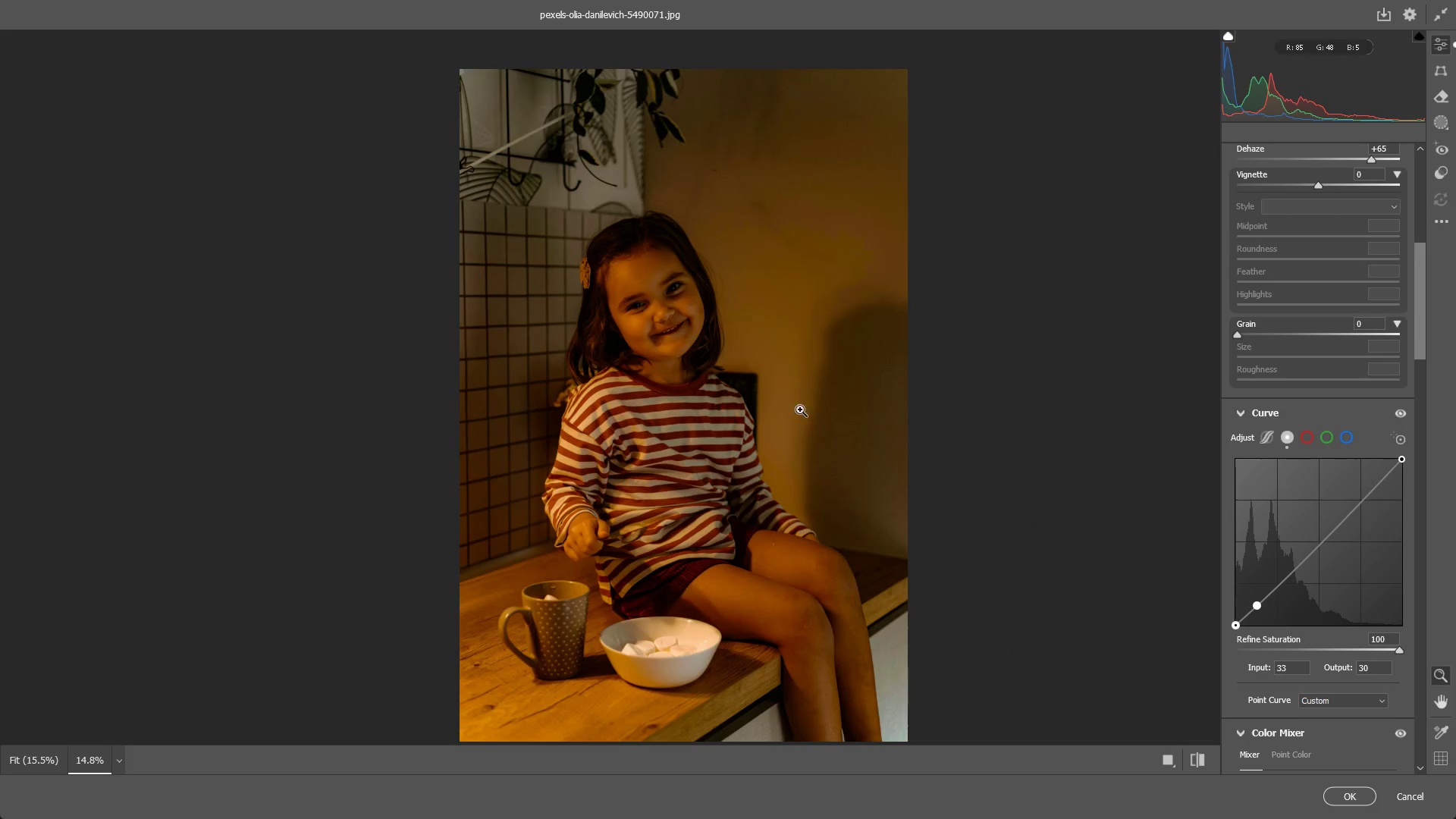 
hold_key(key=Space, duration=0.36)
 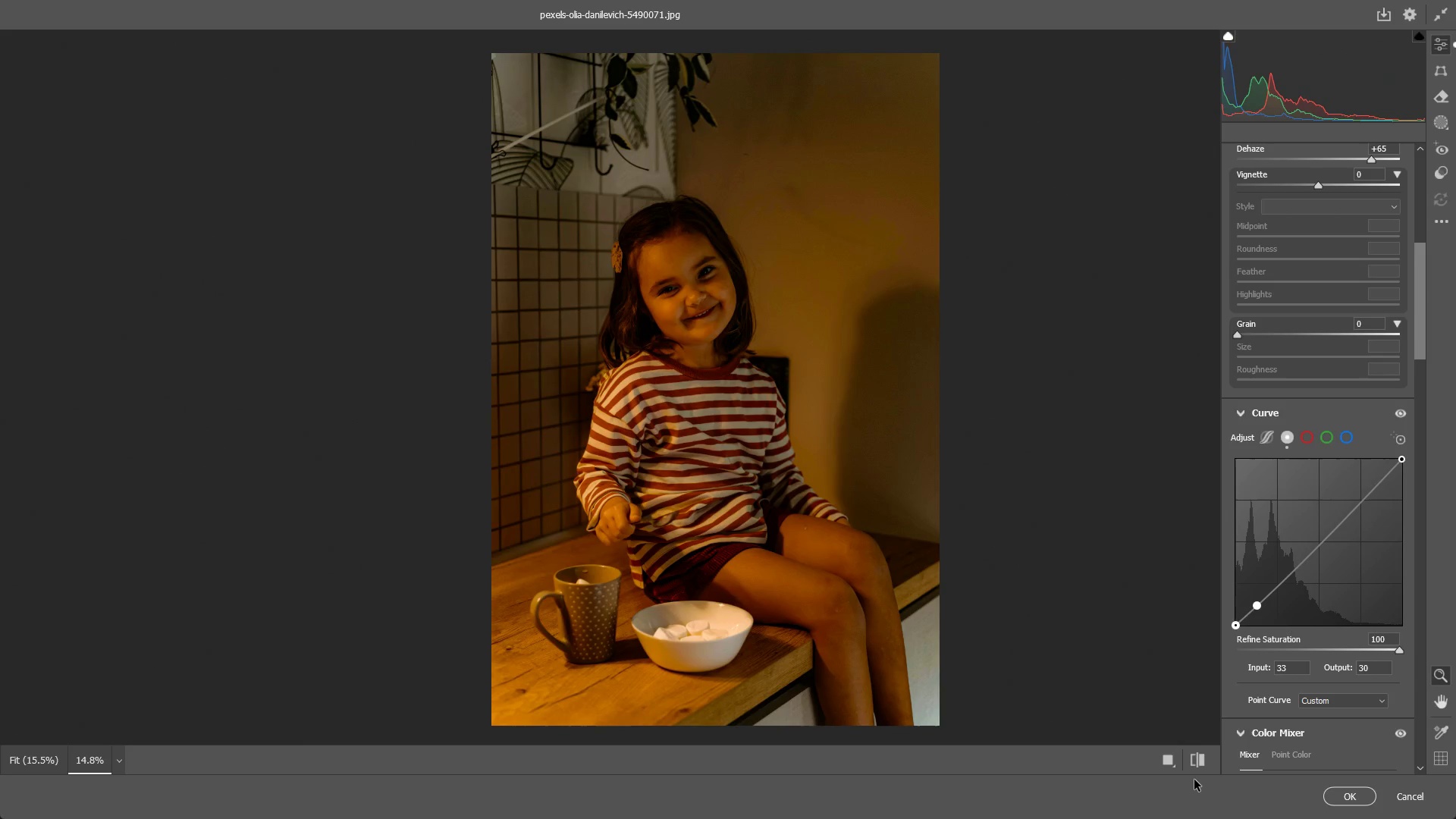 
left_click_drag(start_coordinate=[752, 437], to_coordinate=[784, 421])
 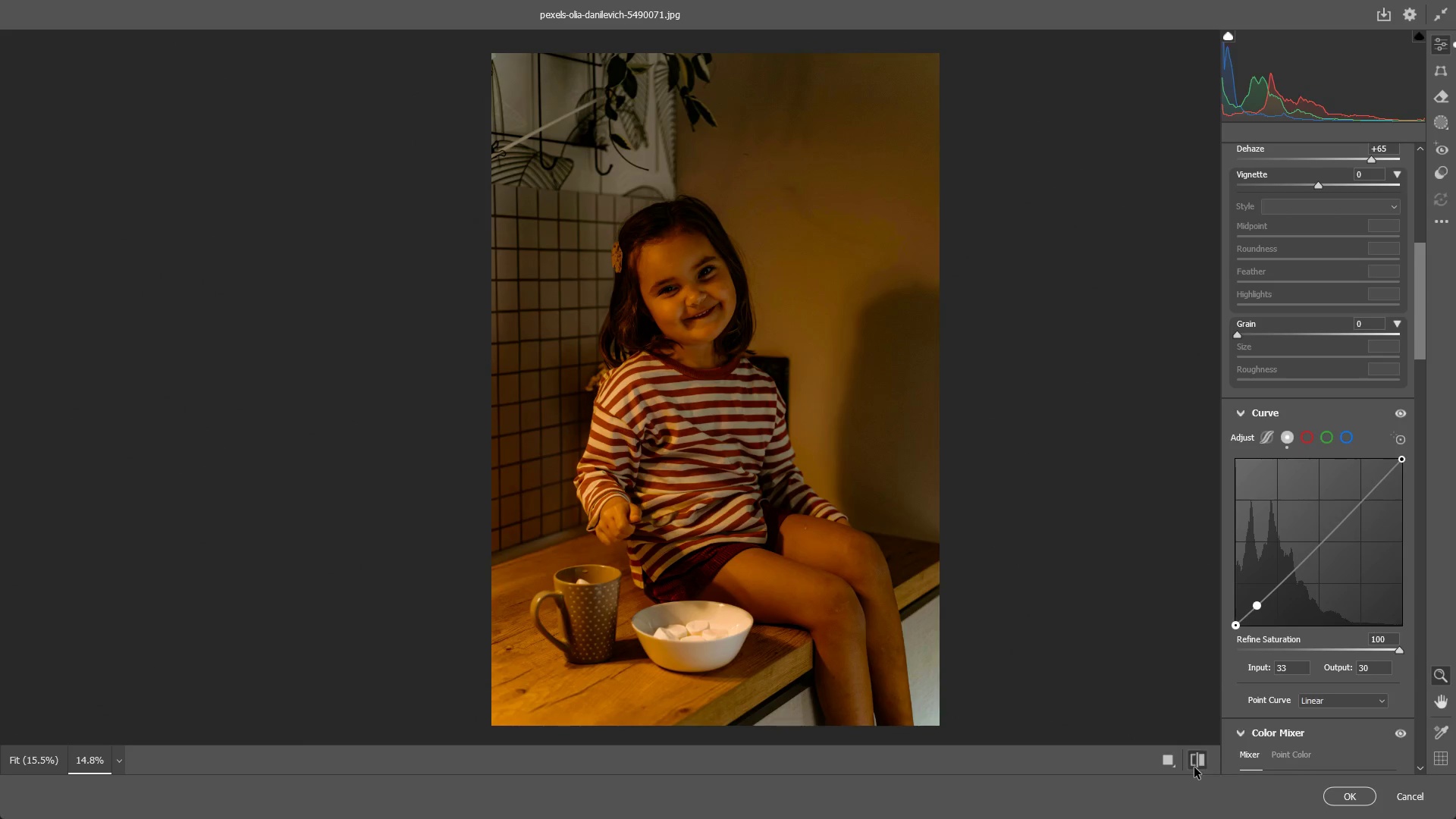 
double_click([1194, 767])
 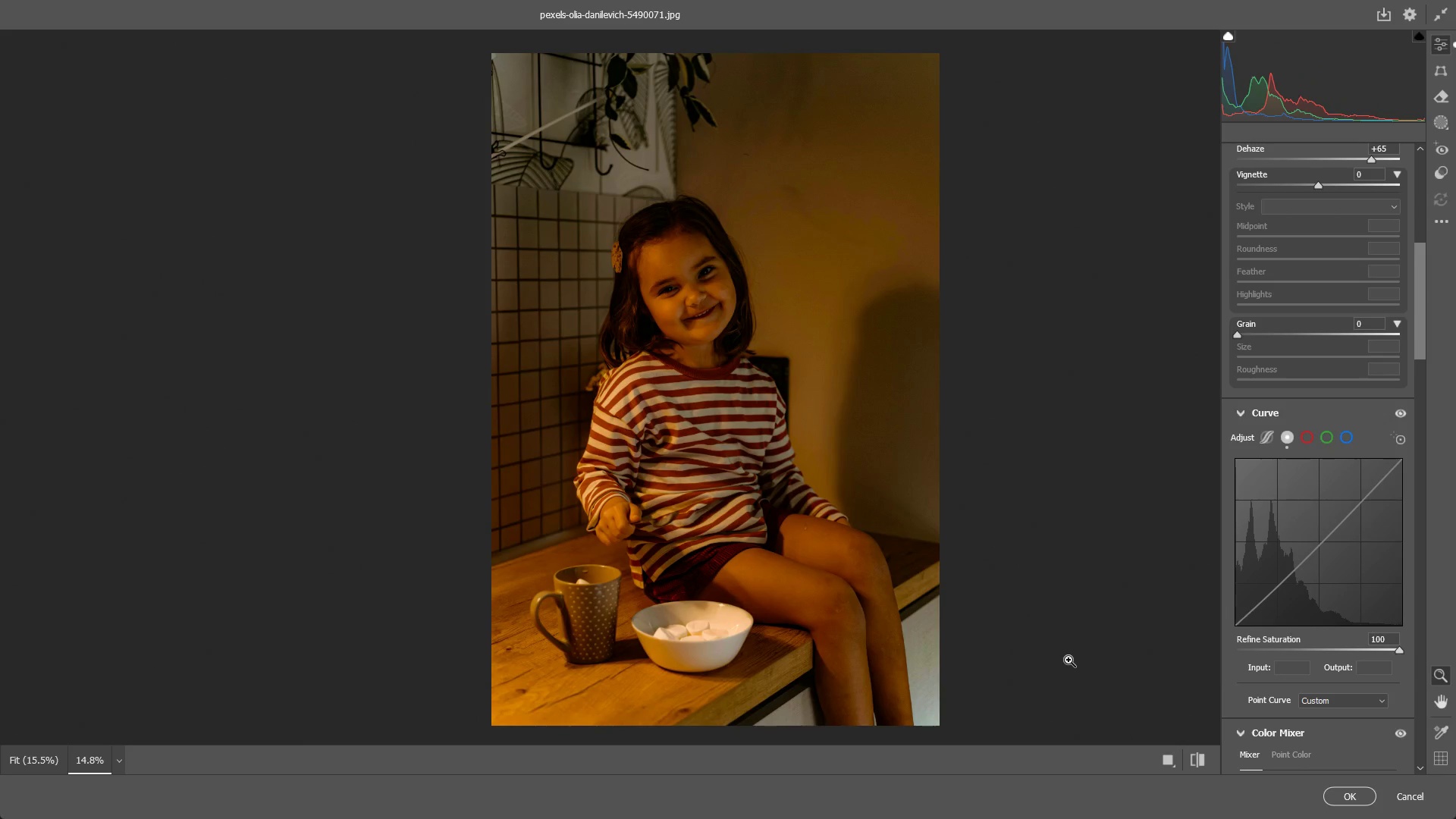 
wait(17.77)
 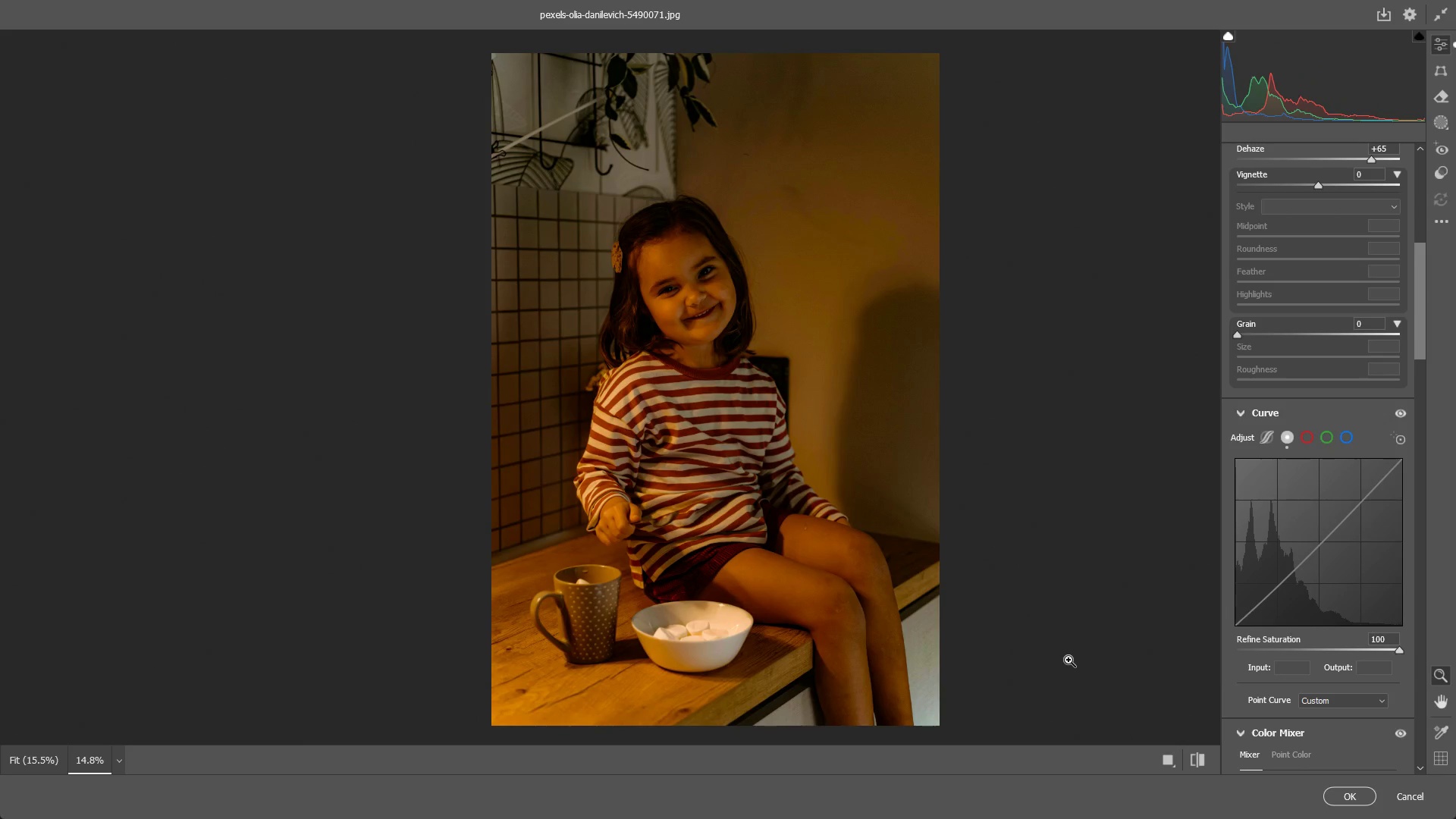 
left_click_drag(start_coordinate=[659, 280], to_coordinate=[761, 262])
 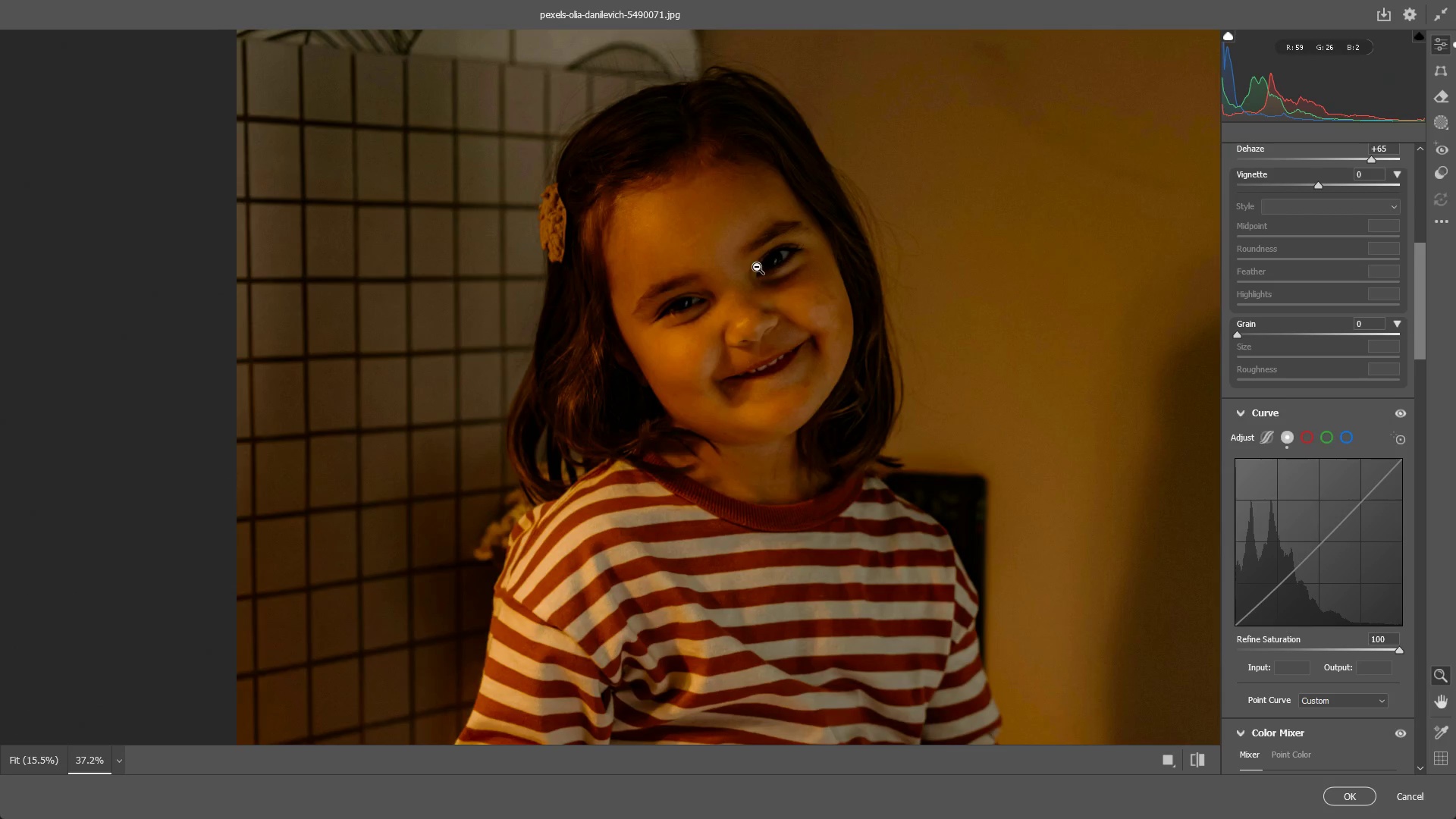 
left_click_drag(start_coordinate=[757, 267], to_coordinate=[765, 276])
 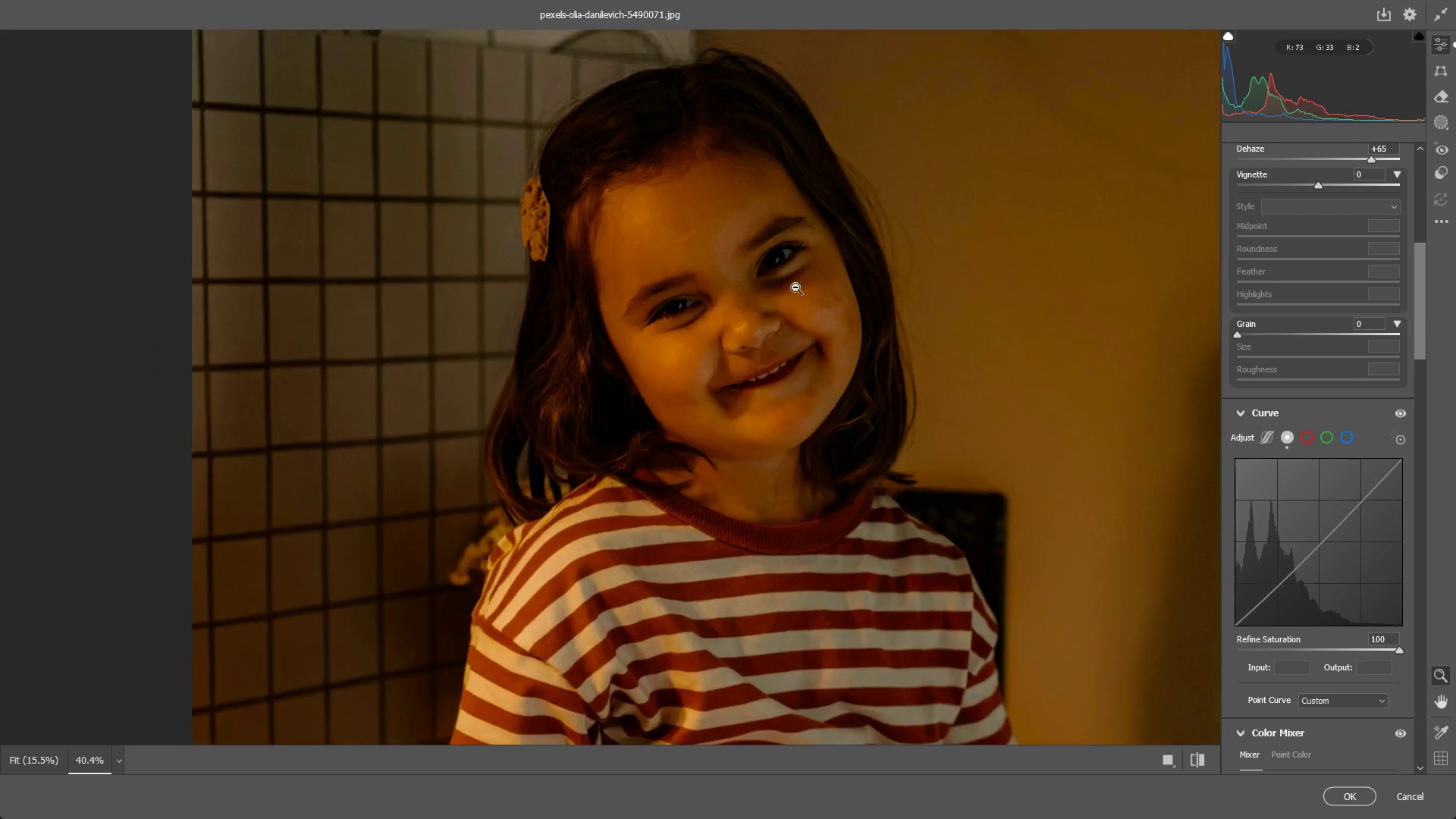 
hold_key(key=Space, duration=0.48)
 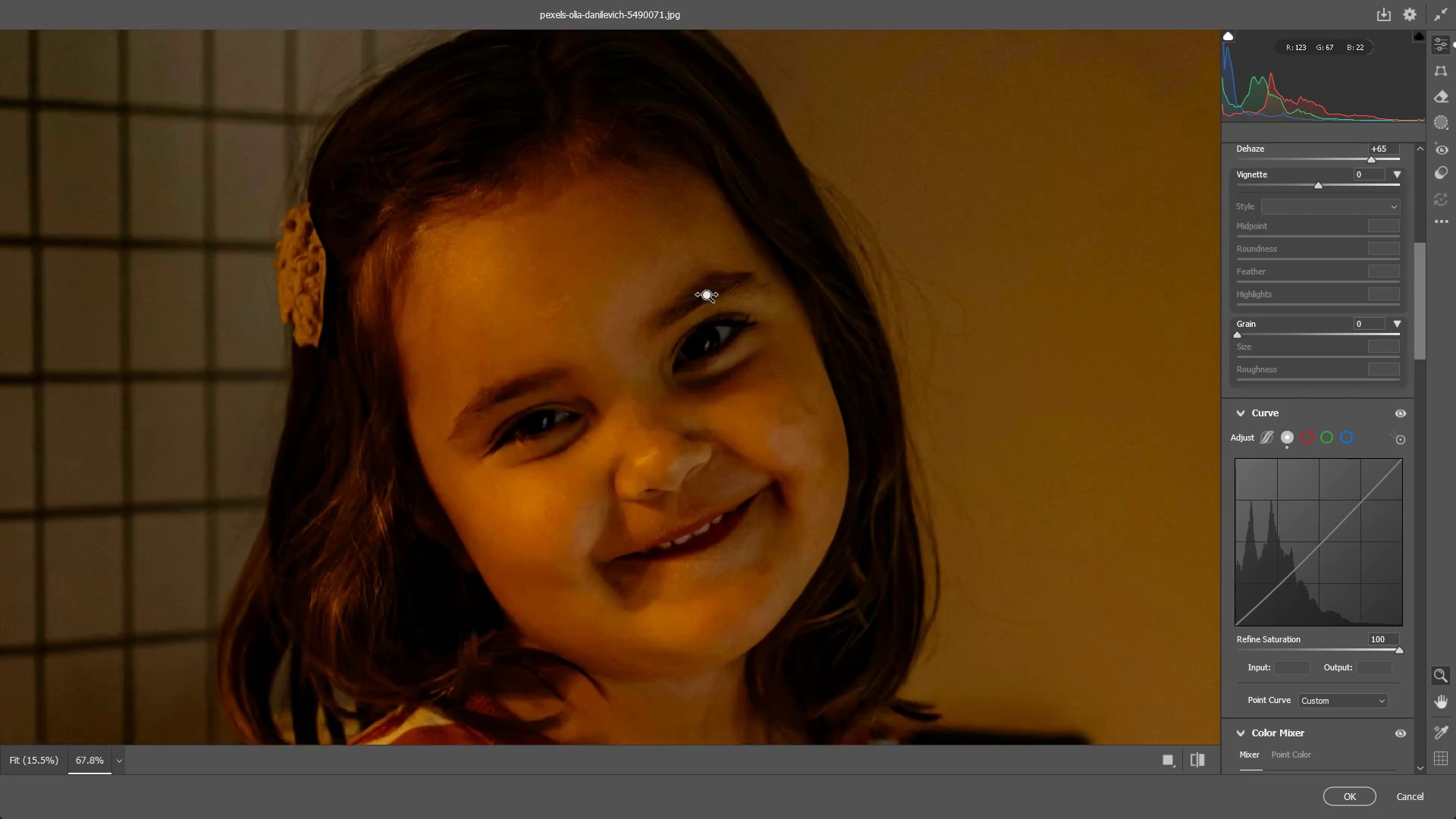 
left_click_drag(start_coordinate=[836, 278], to_coordinate=[743, 340])
 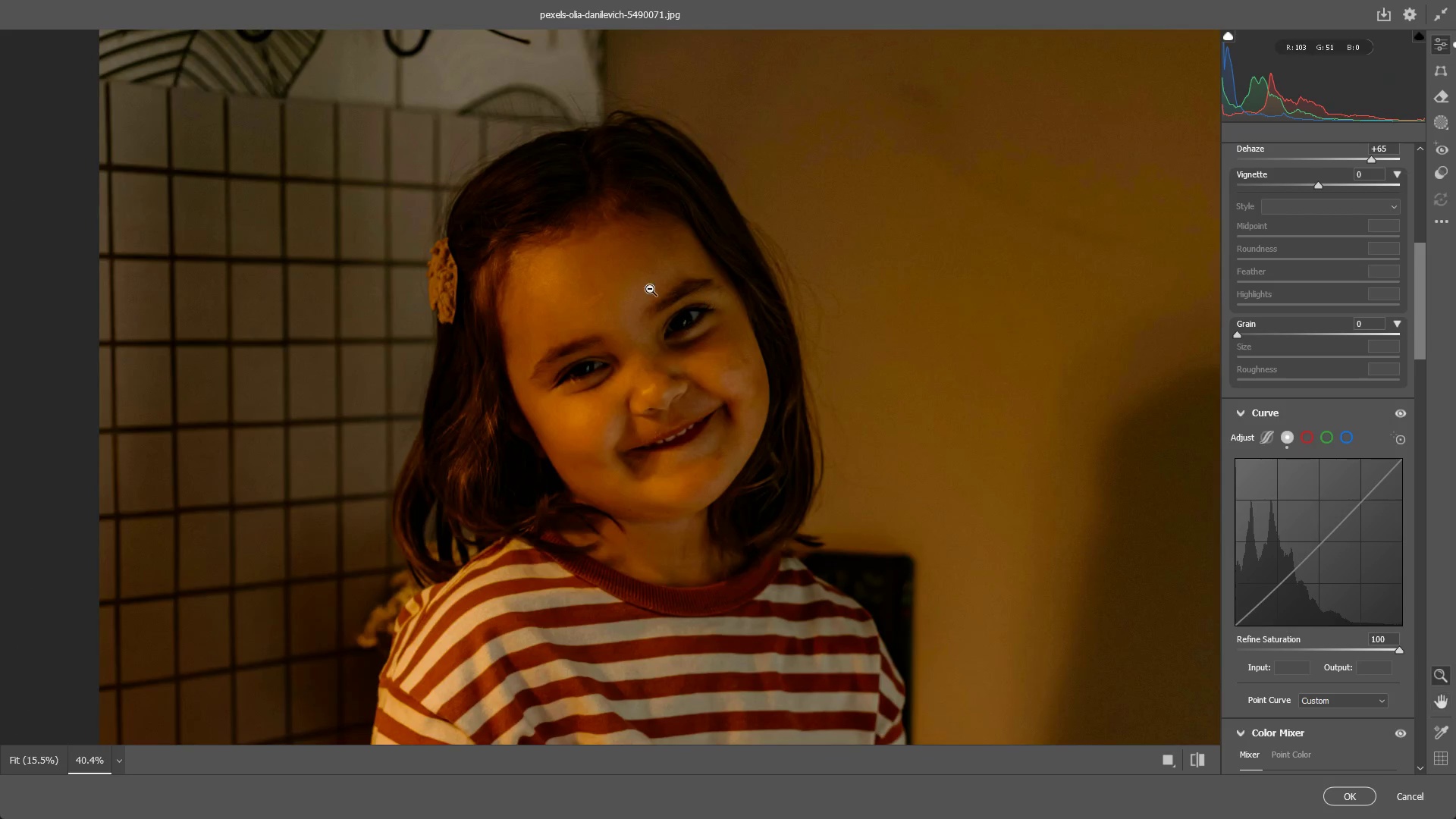 
left_click_drag(start_coordinate=[650, 289], to_coordinate=[728, 299])
 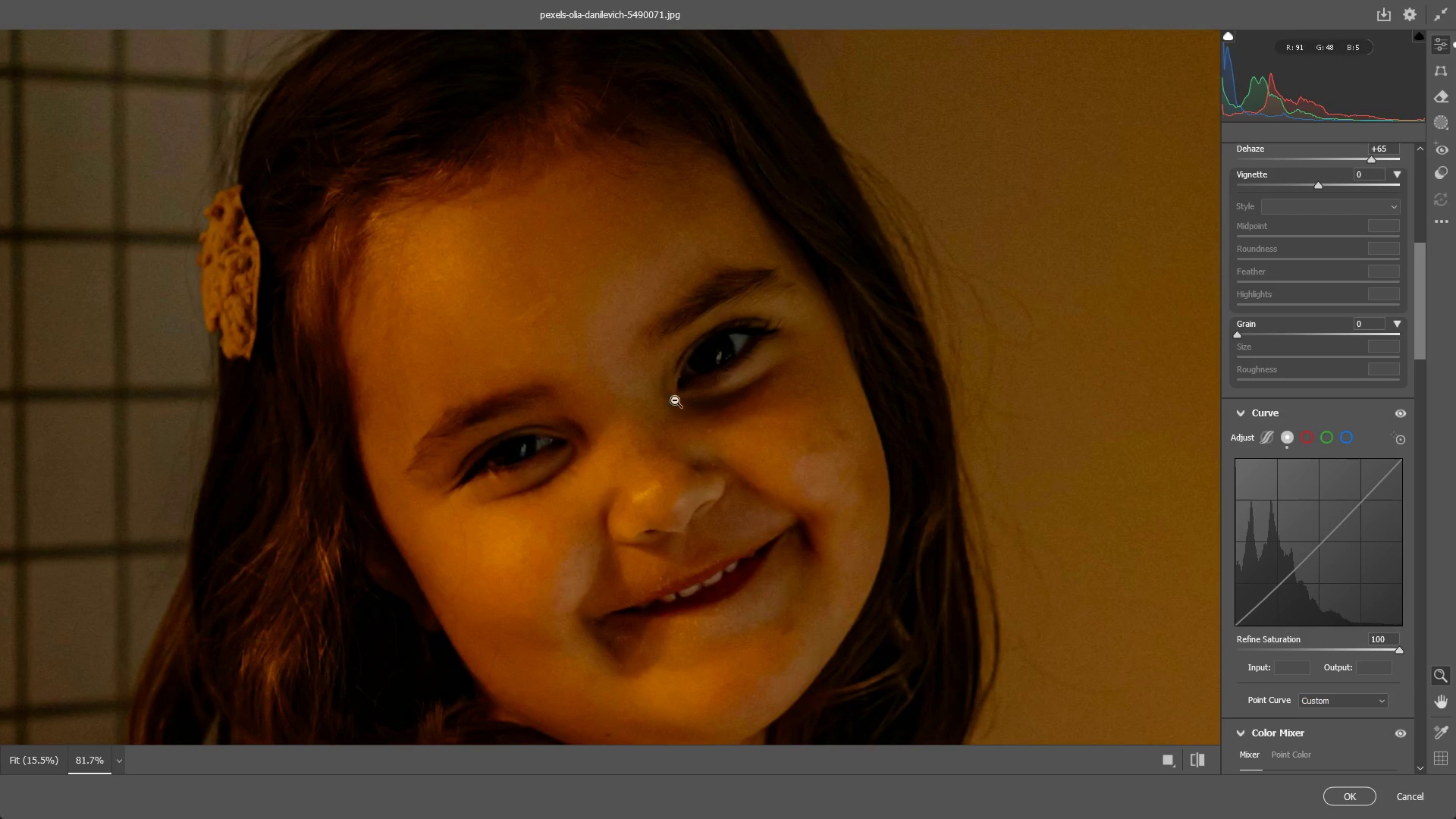 
hold_key(key=Space, duration=0.5)
 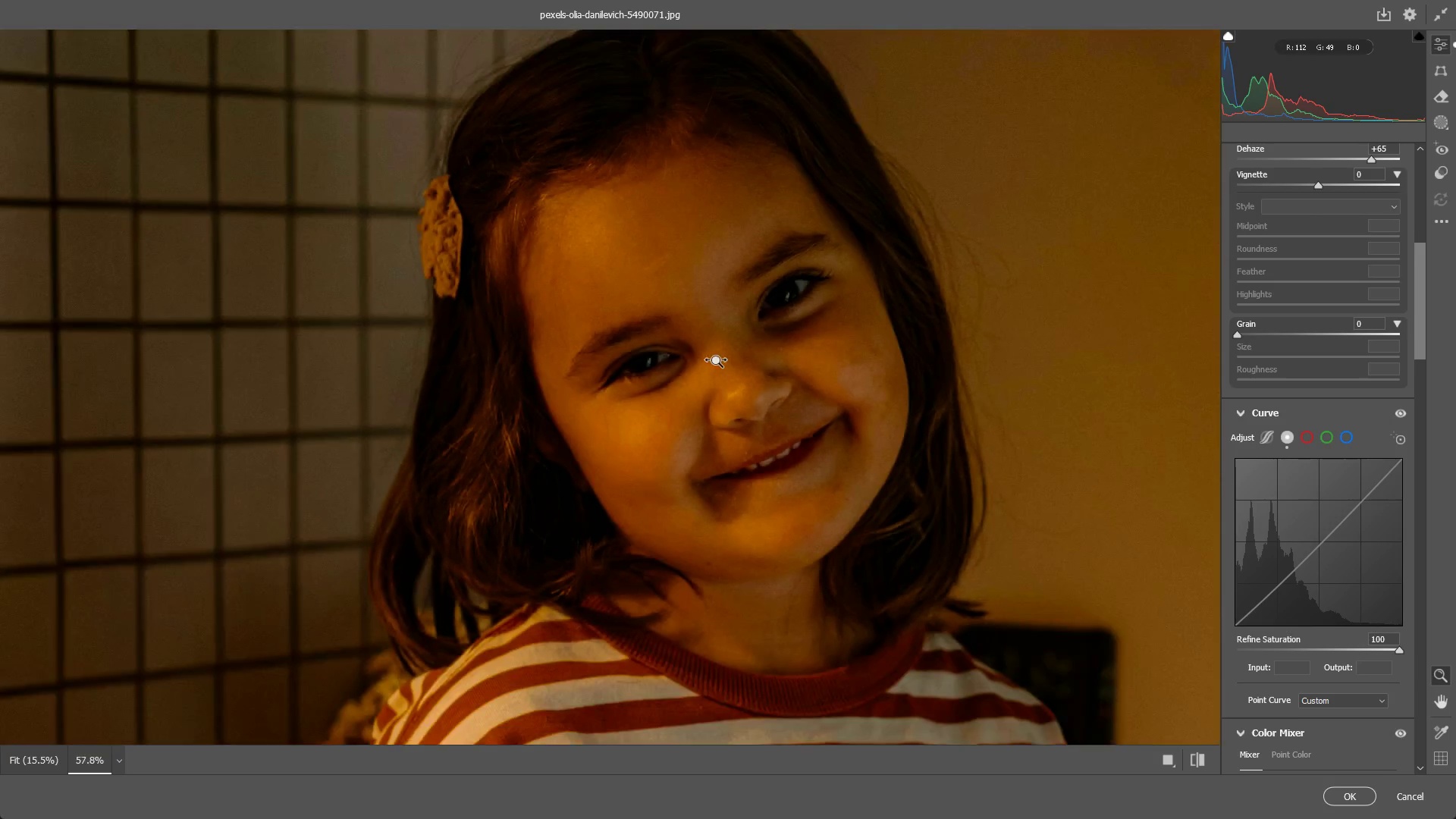 
left_click_drag(start_coordinate=[604, 420], to_coordinate=[686, 337])
 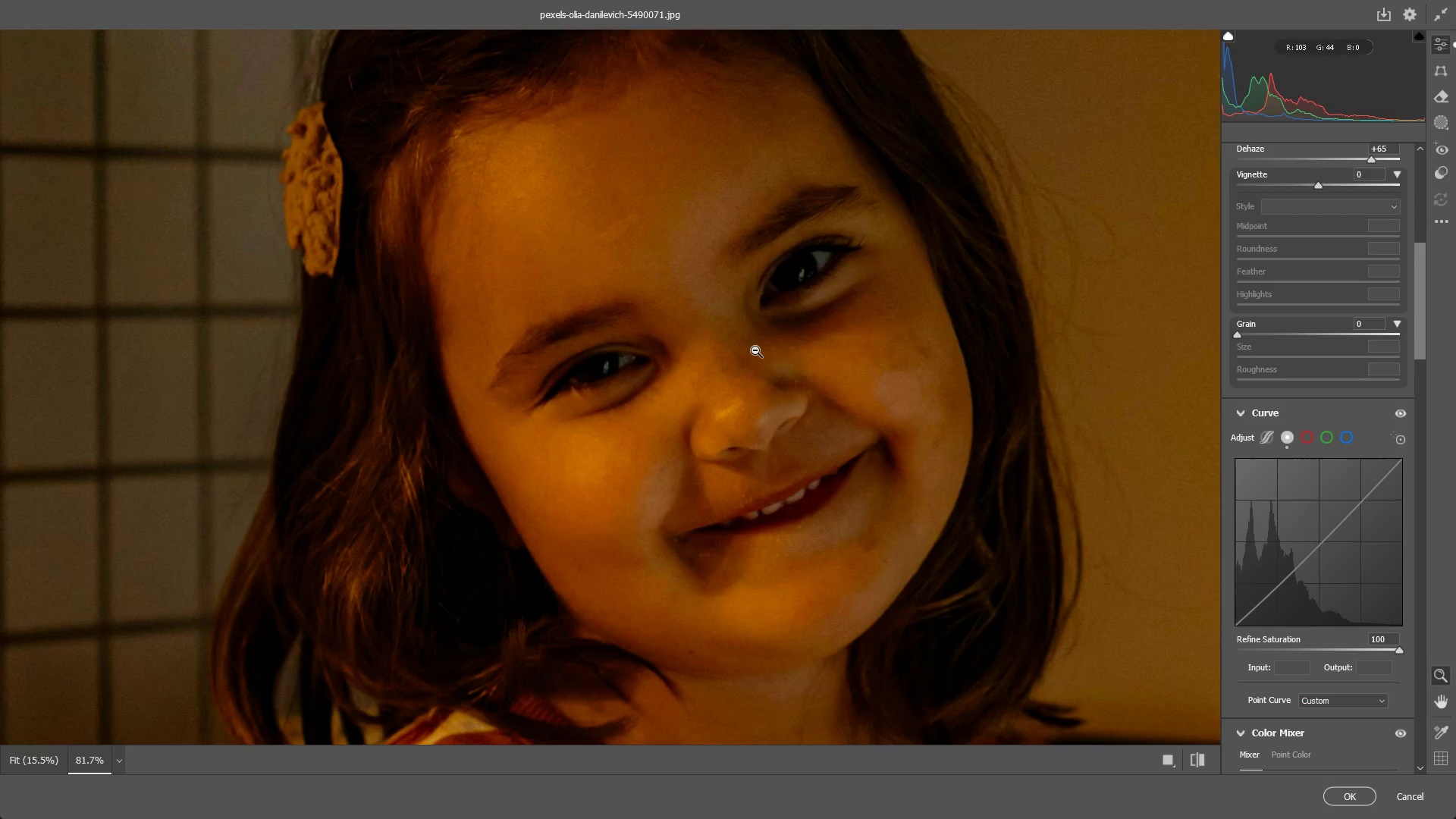 
left_click_drag(start_coordinate=[755, 350], to_coordinate=[716, 361])
 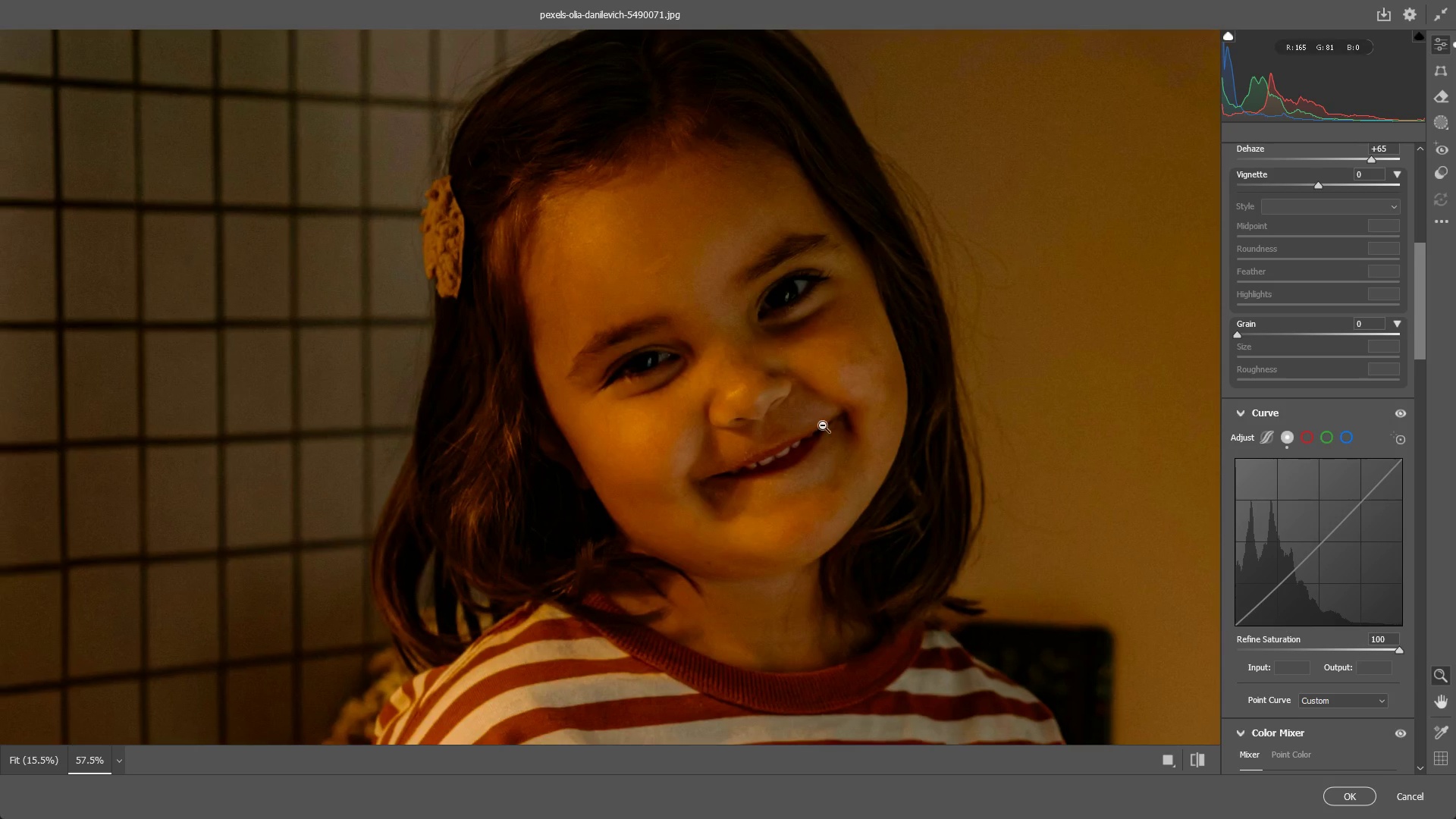 
hold_key(key=Space, duration=0.48)
 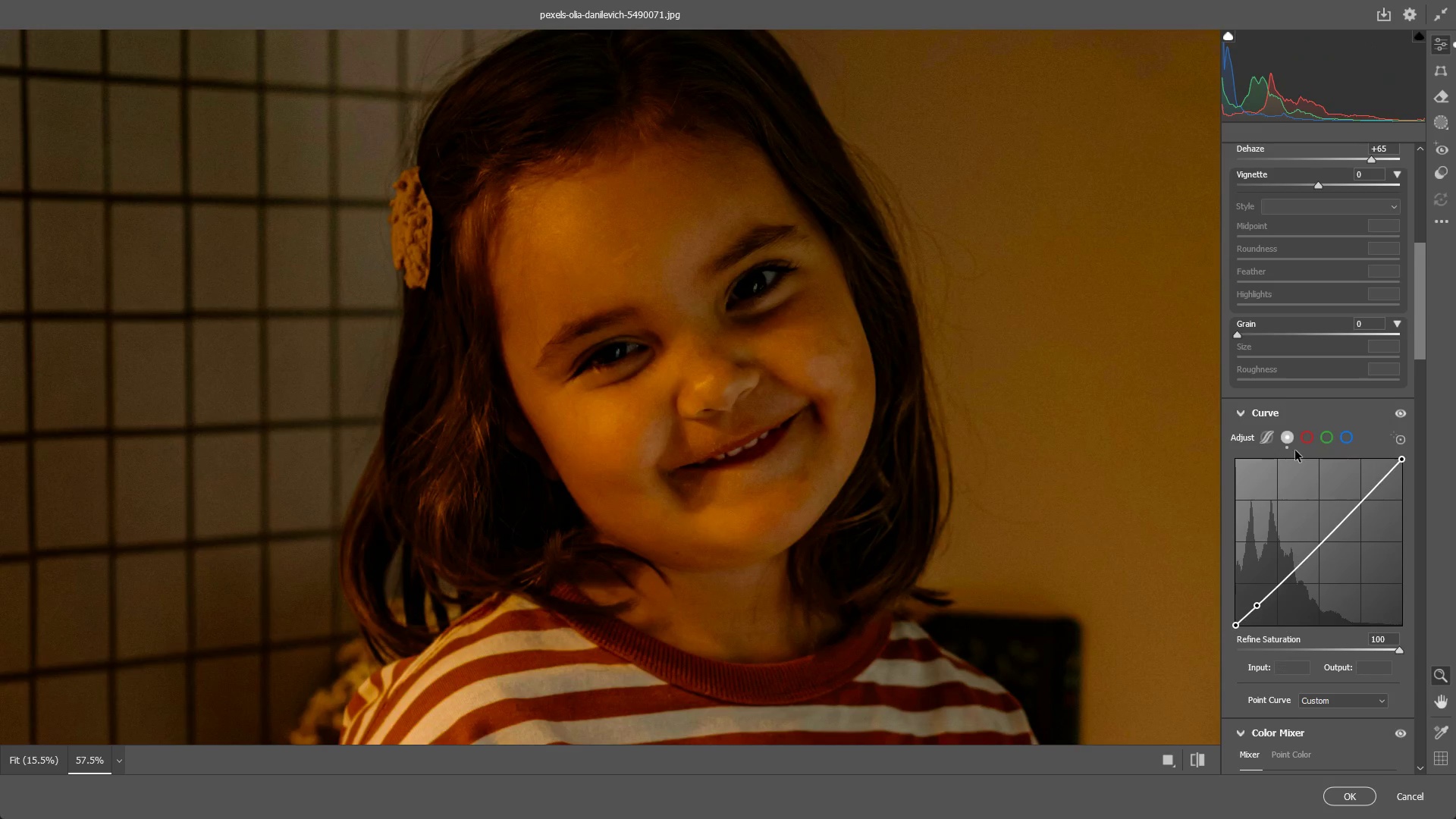 
left_click_drag(start_coordinate=[830, 424], to_coordinate=[799, 415])
 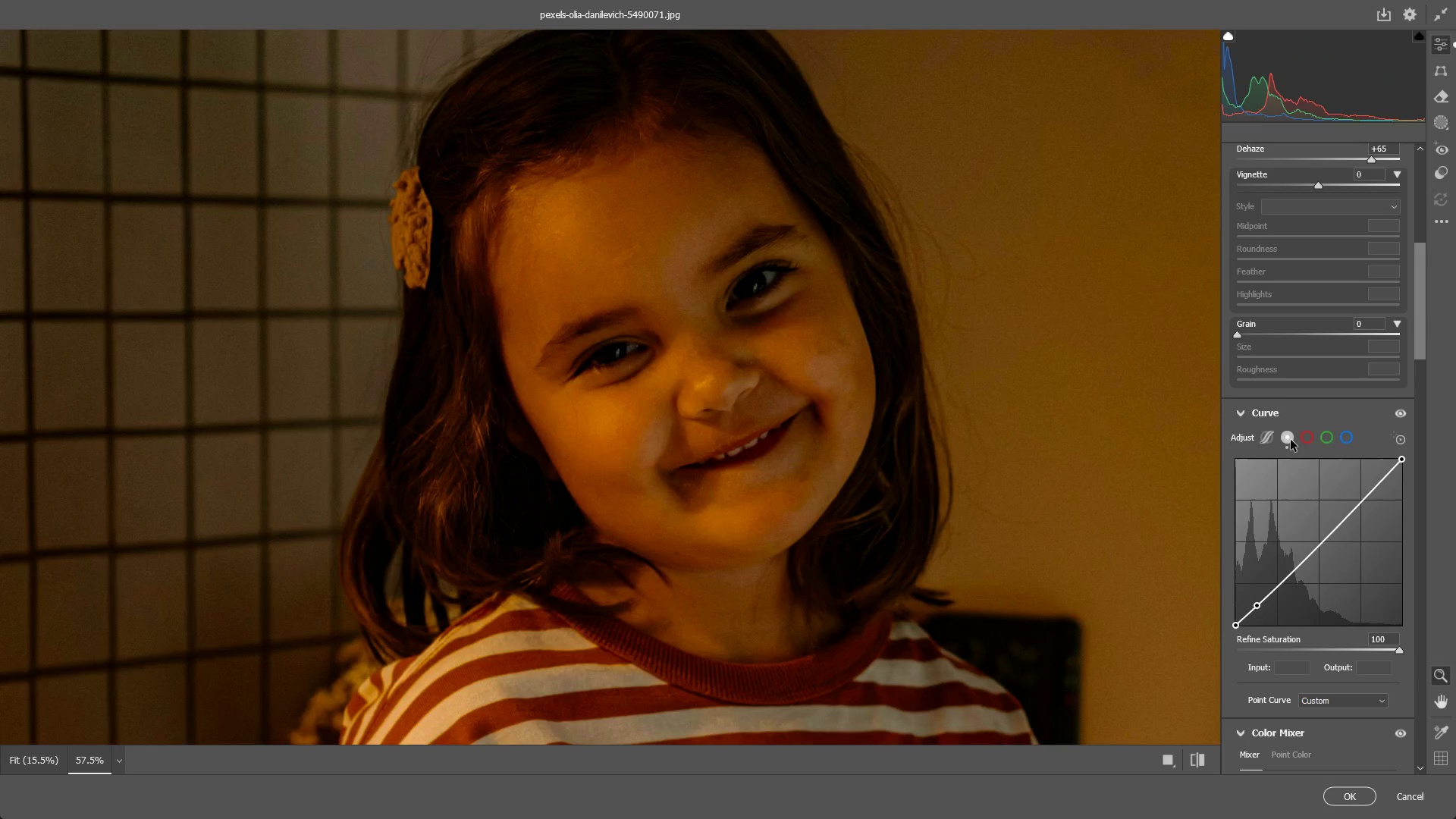 
left_click([1287, 439])
 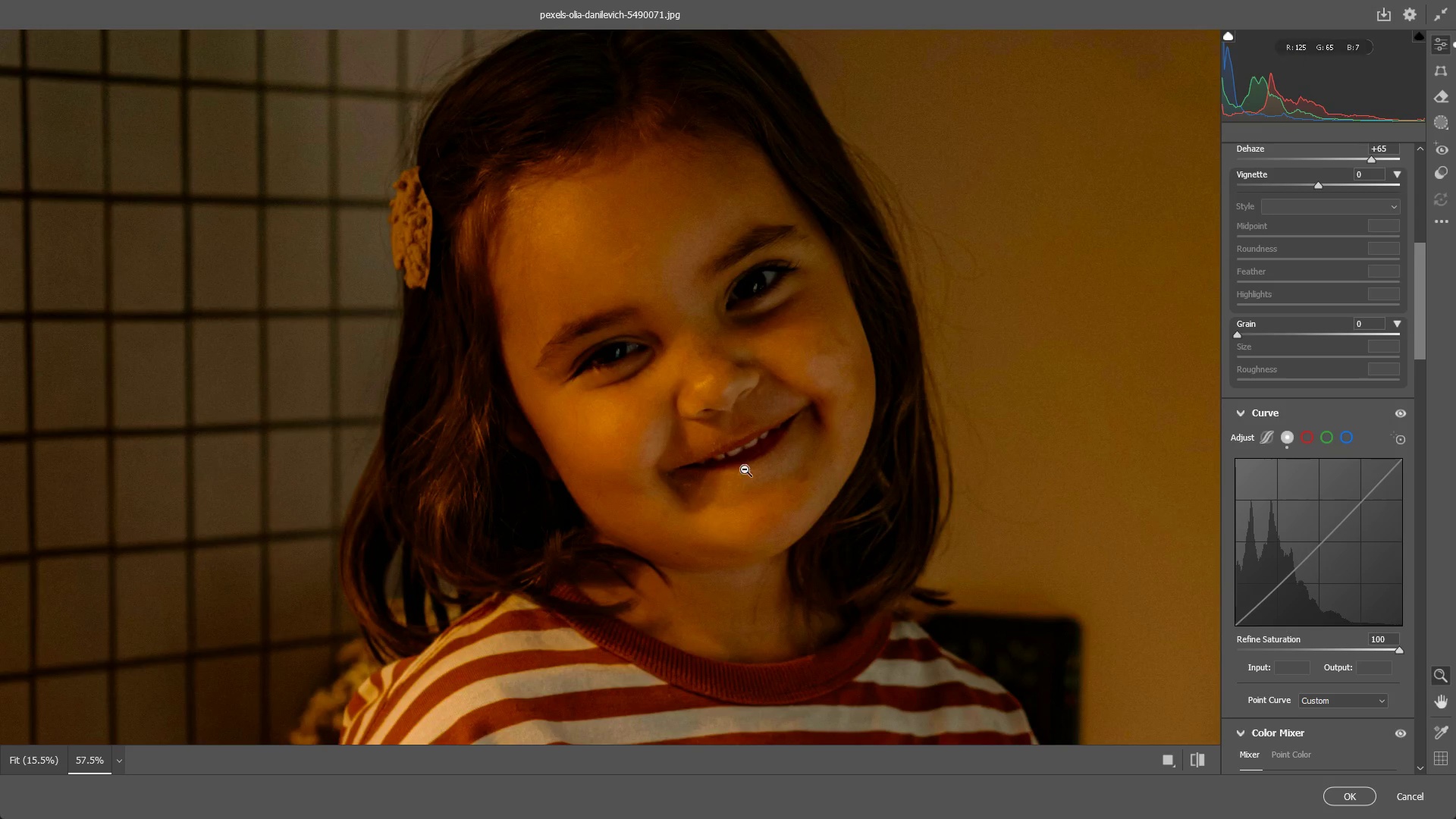 
left_click_drag(start_coordinate=[648, 359], to_coordinate=[714, 355])
 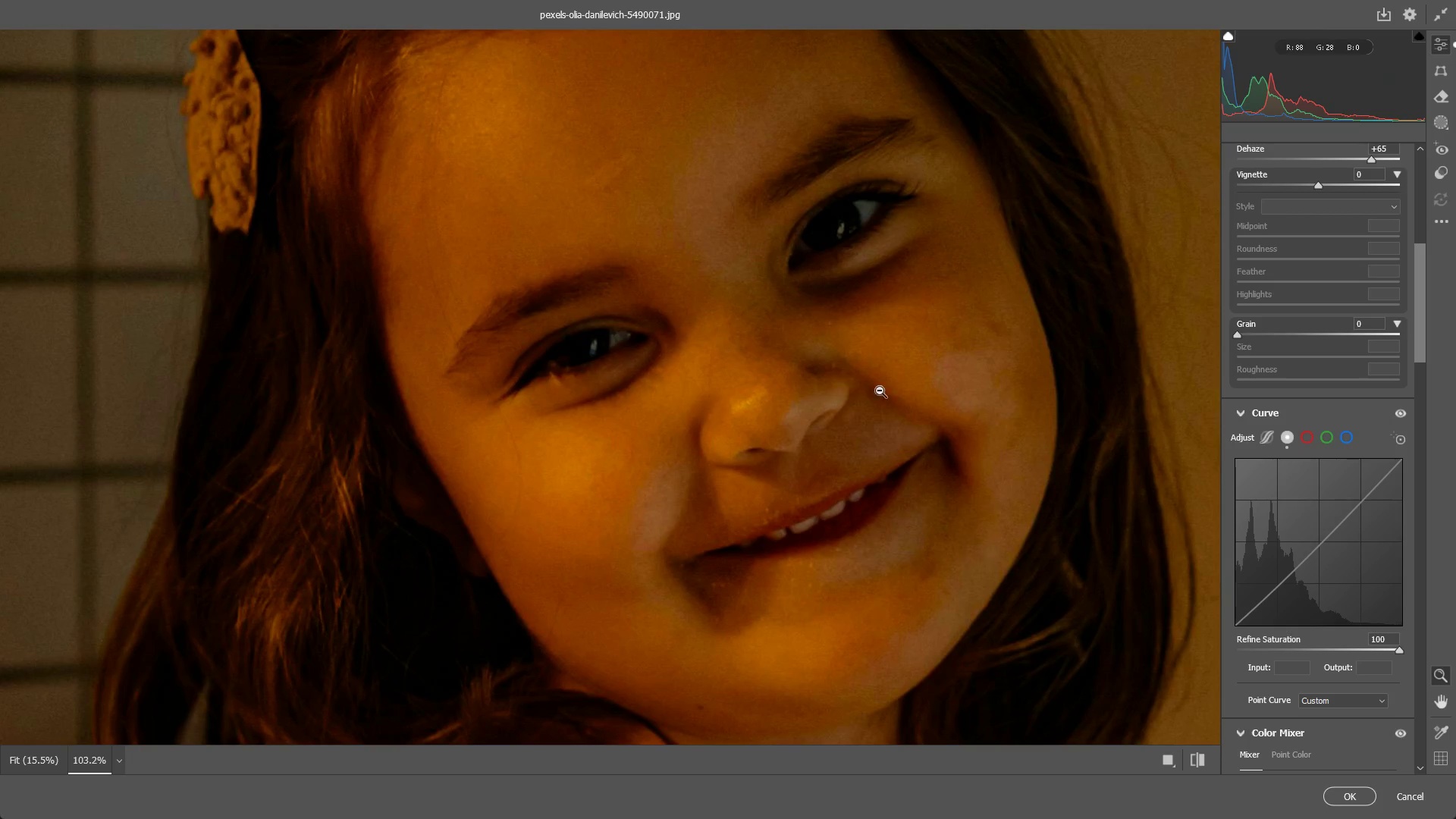 
hold_key(key=Space, duration=0.42)
 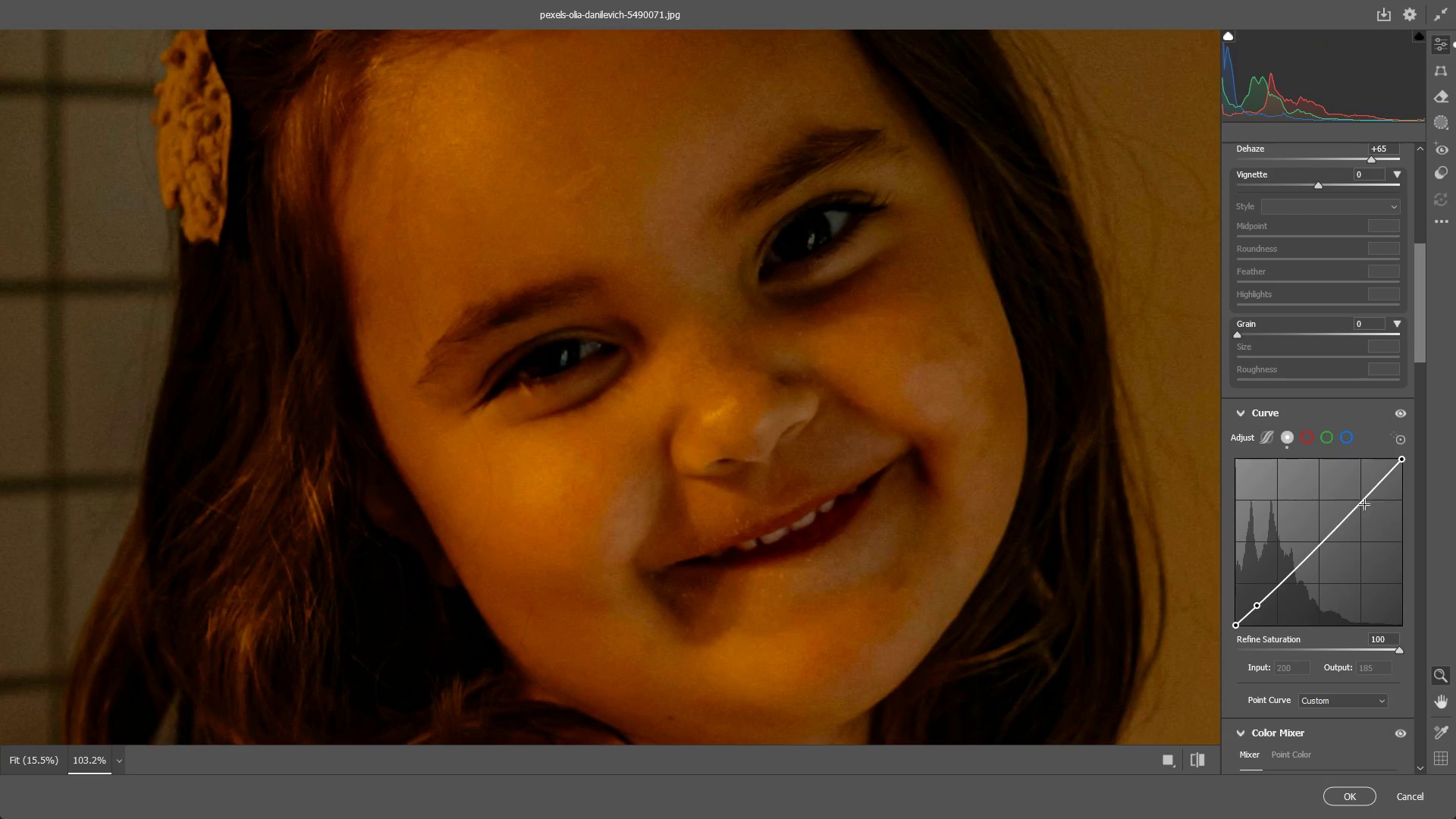 
left_click_drag(start_coordinate=[877, 390], to_coordinate=[847, 400])
 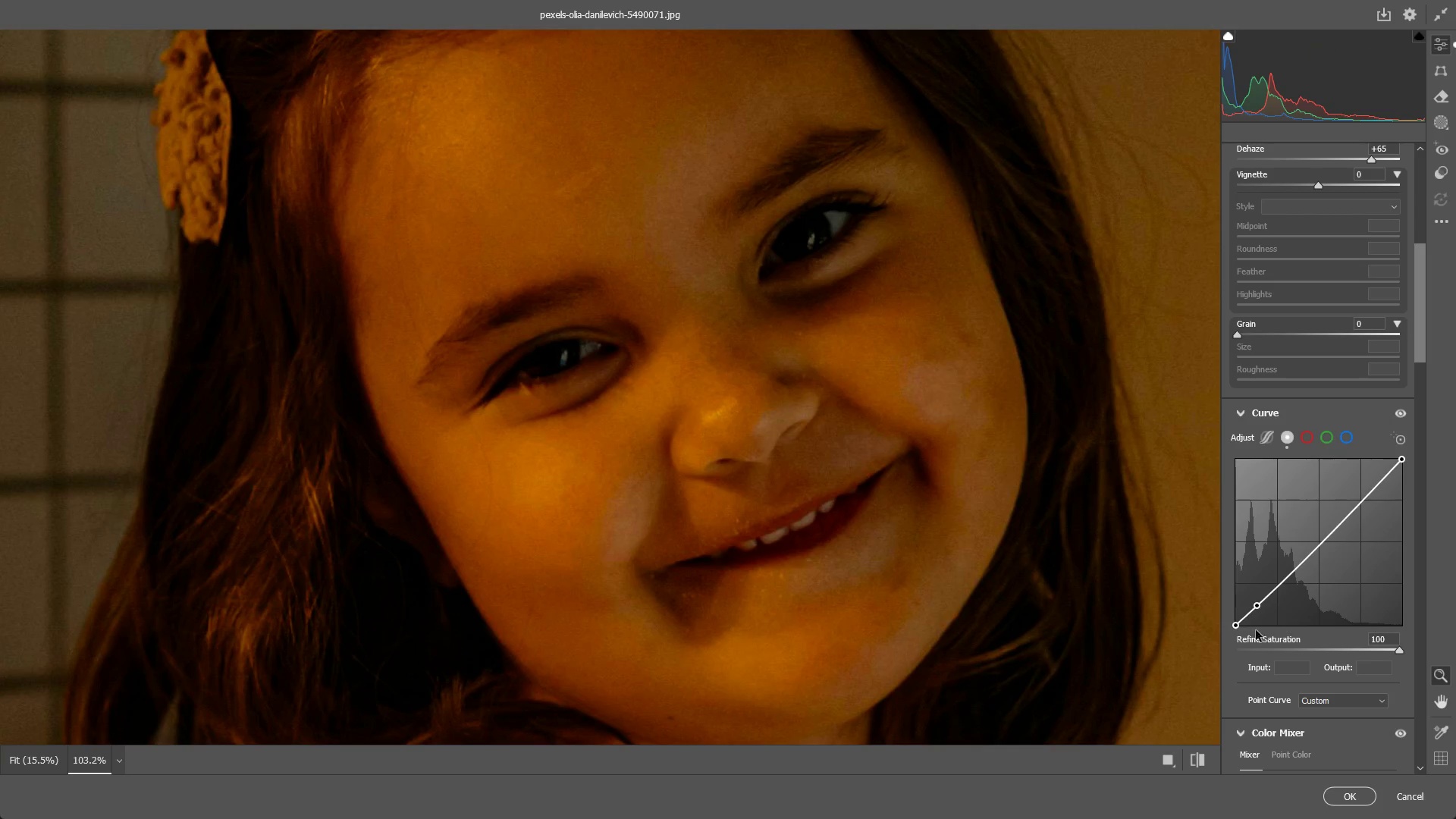 
left_click_drag(start_coordinate=[695, 366], to_coordinate=[623, 381])
 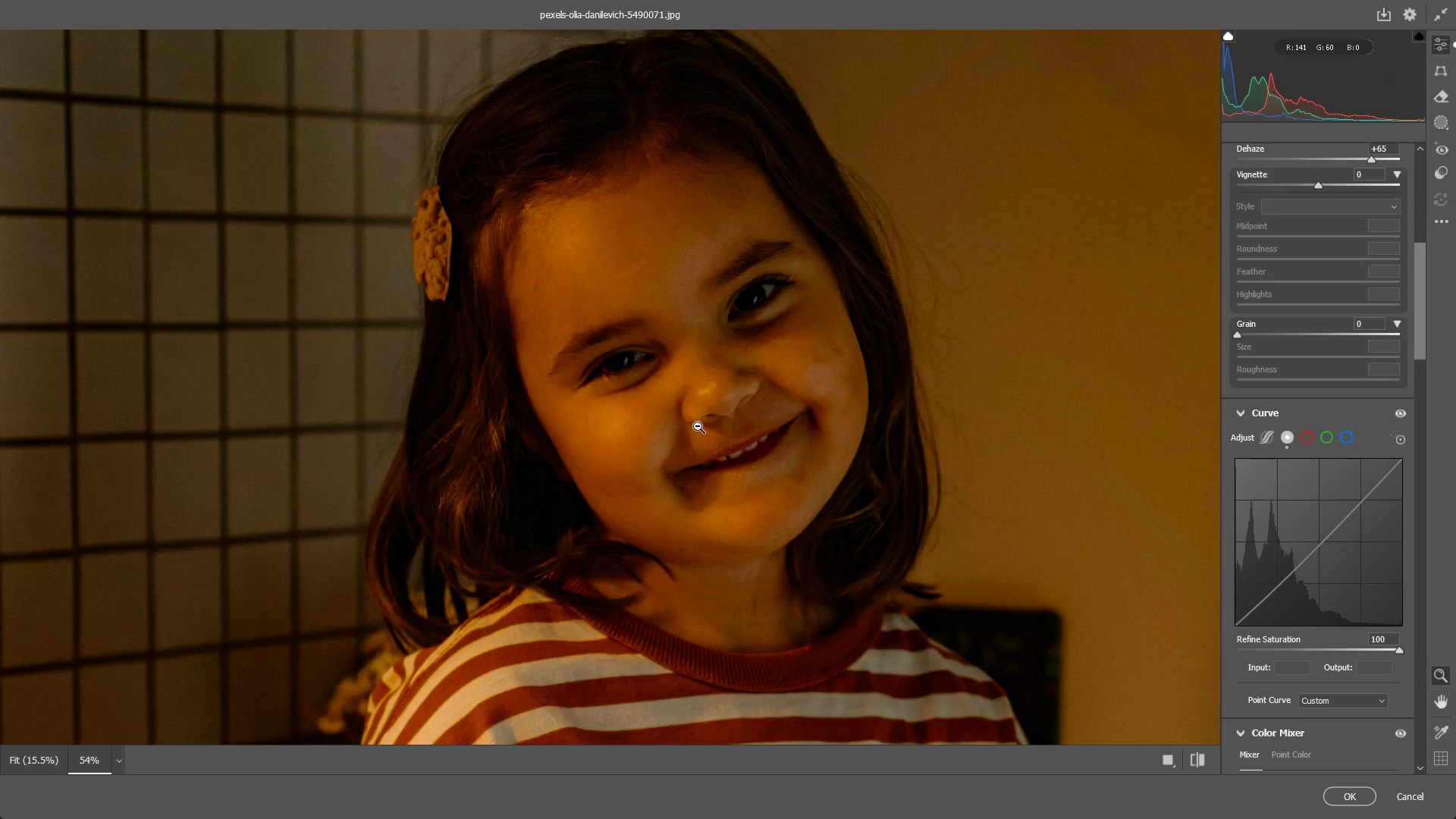 
left_click_drag(start_coordinate=[702, 338], to_coordinate=[632, 359])
 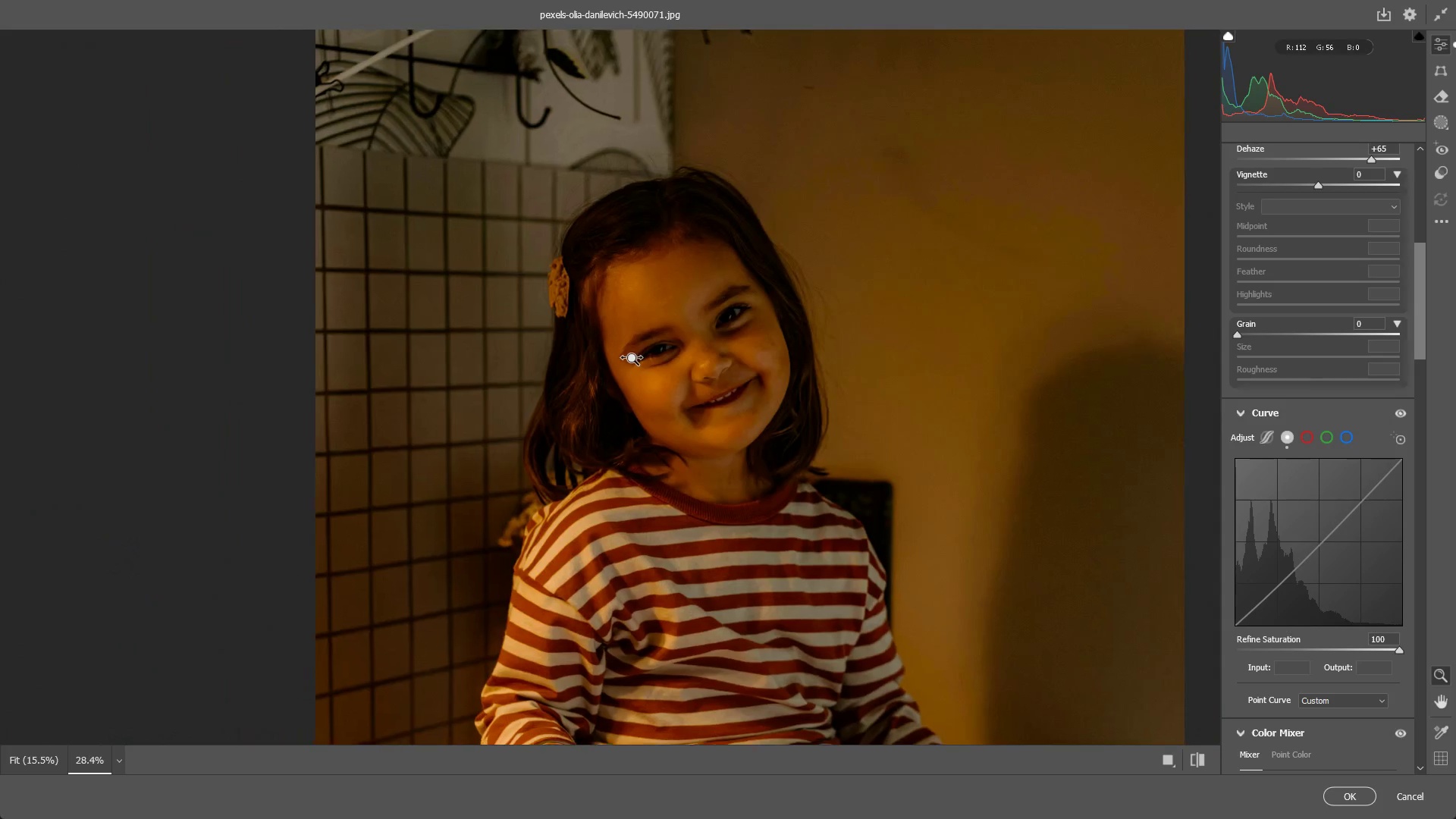 
hold_key(key=Space, duration=0.52)
 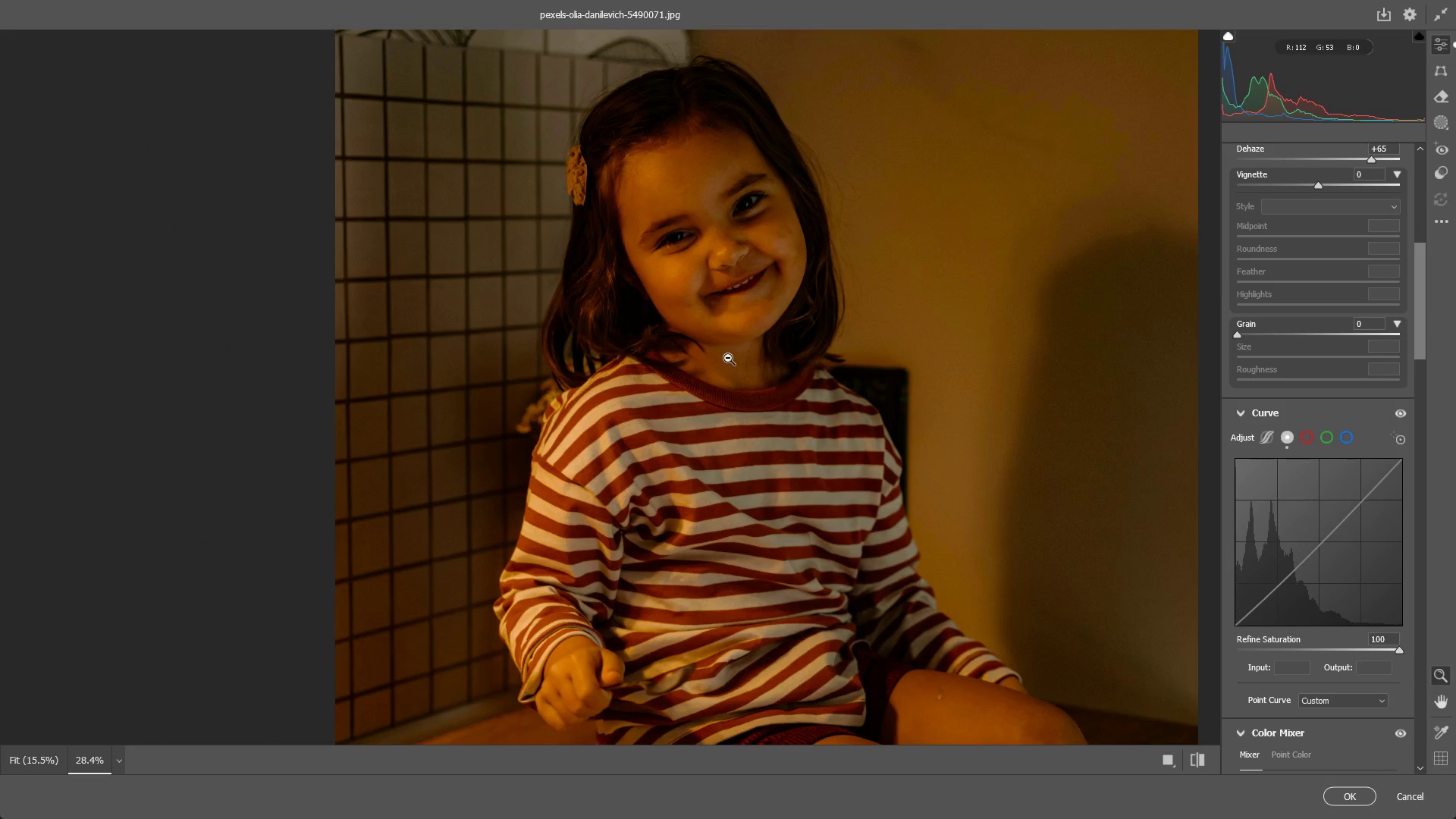 
left_click_drag(start_coordinate=[690, 415], to_coordinate=[708, 302])
 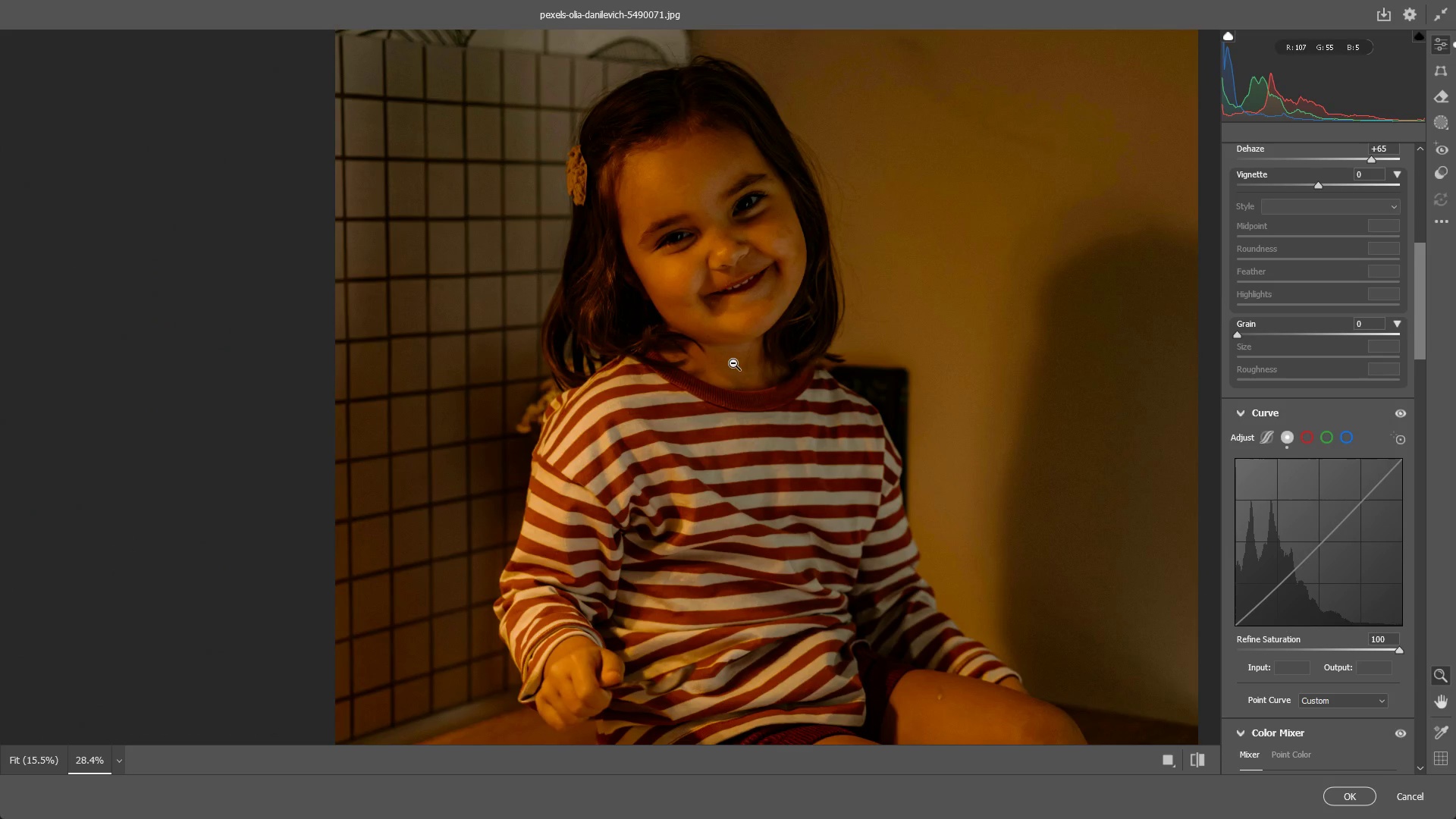 
left_click_drag(start_coordinate=[728, 358], to_coordinate=[781, 359])
 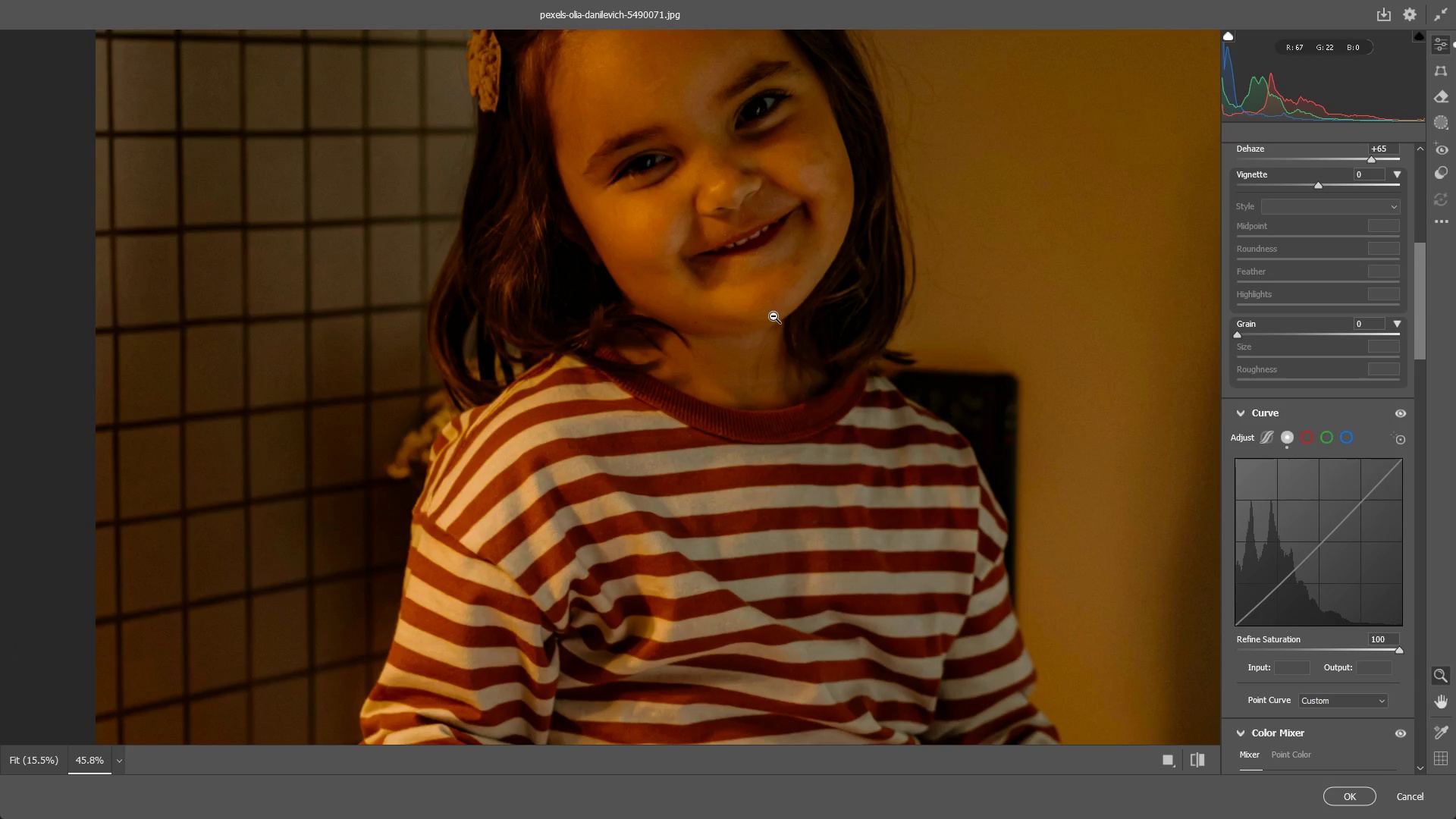 
hold_key(key=Space, duration=0.52)
 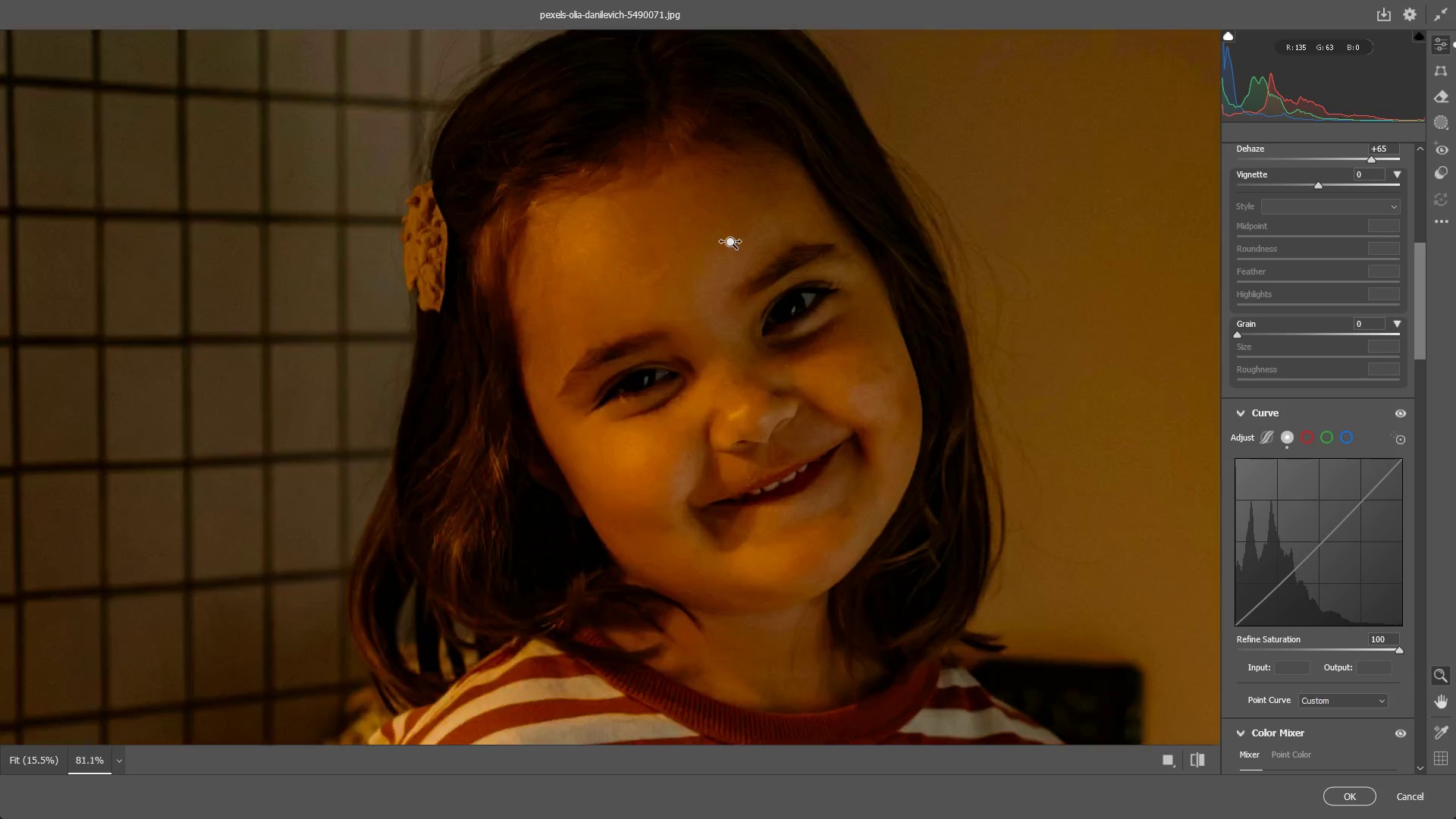 
left_click_drag(start_coordinate=[750, 235], to_coordinate=[750, 413])
 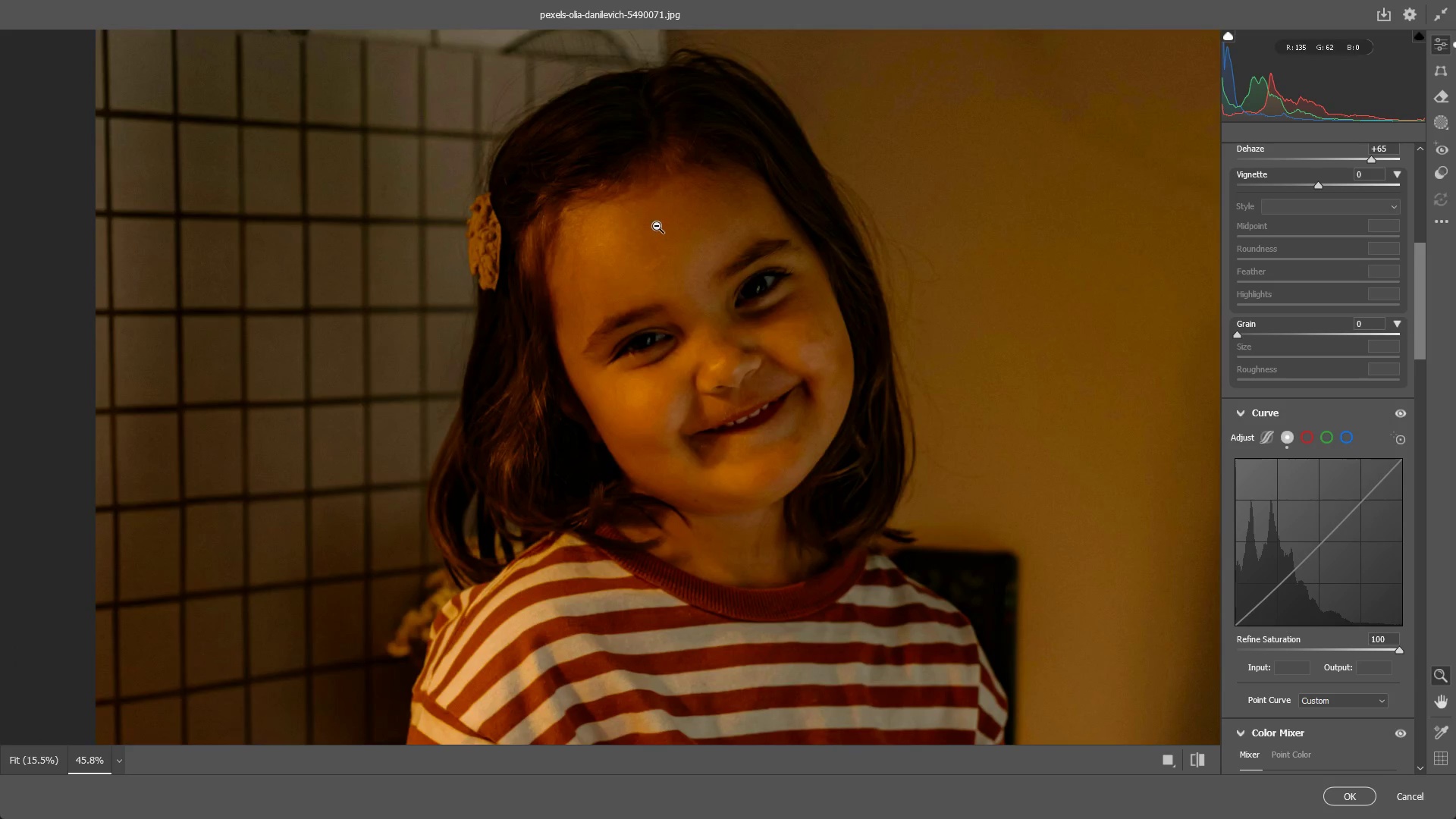 
left_click_drag(start_coordinate=[656, 226], to_coordinate=[714, 258])
 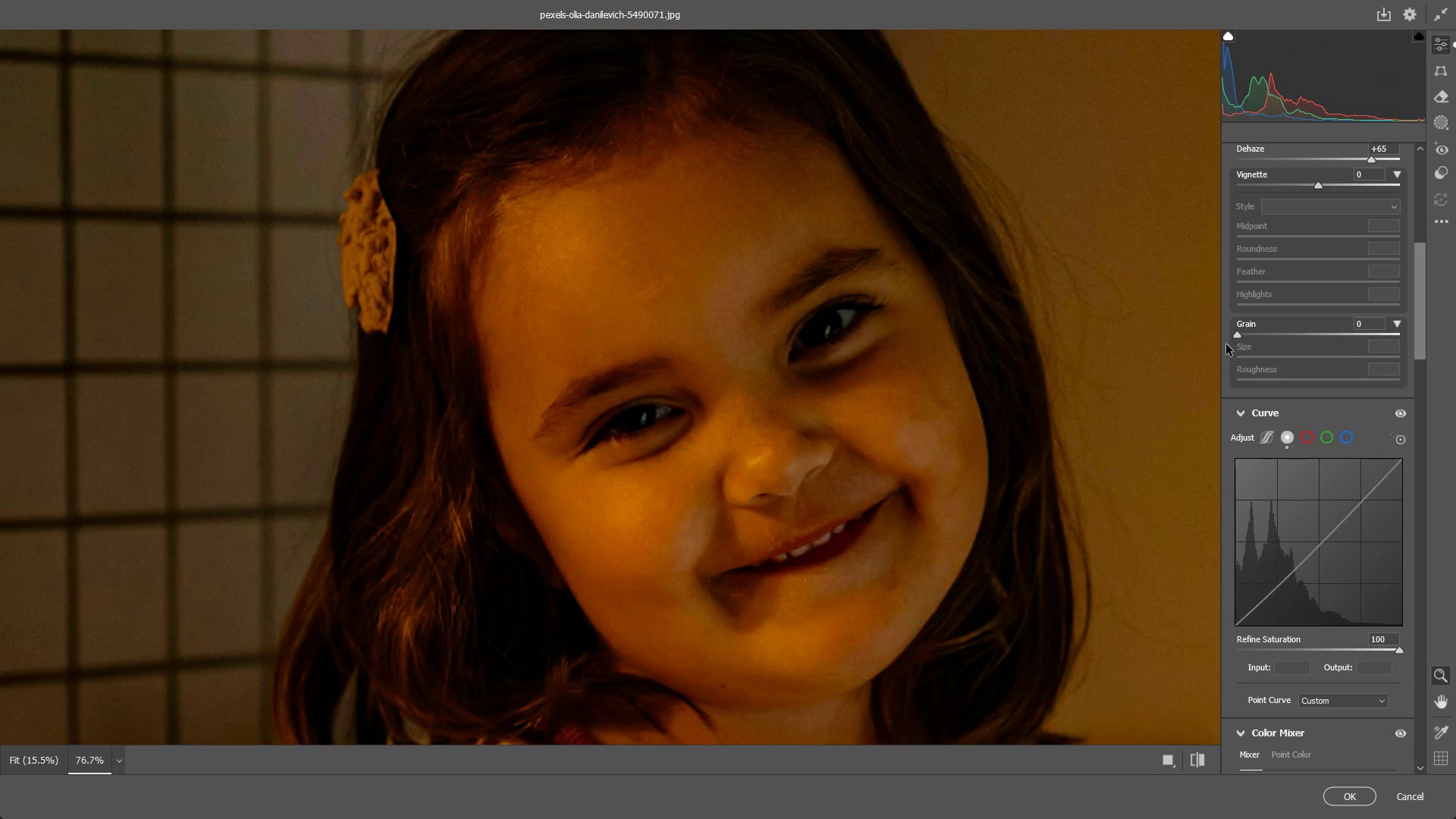 
left_click_drag(start_coordinate=[1237, 334], to_coordinate=[1191, 331])
 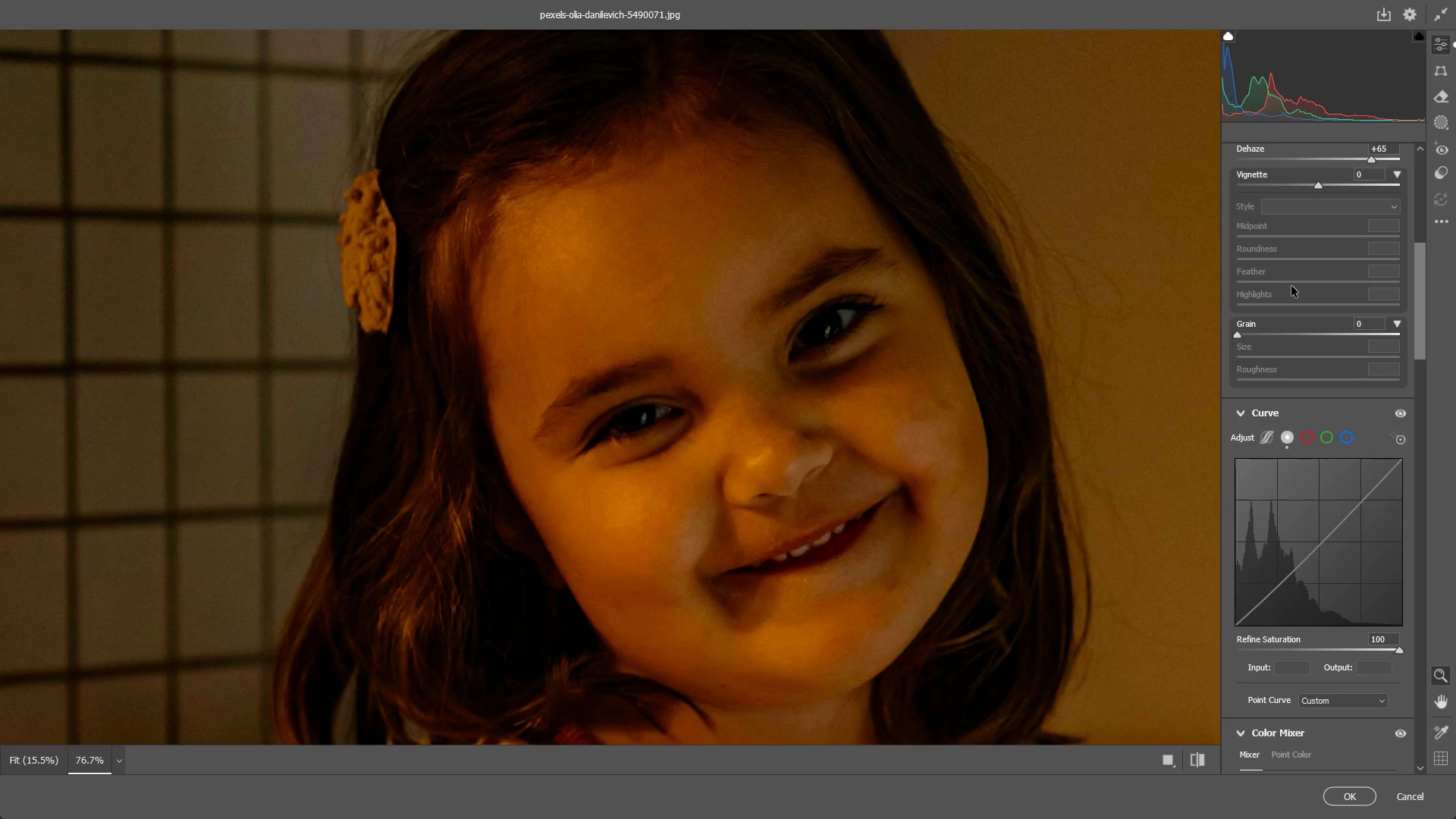 
scroll: coordinate [1335, 369], scroll_direction: up, amount: 5.0
 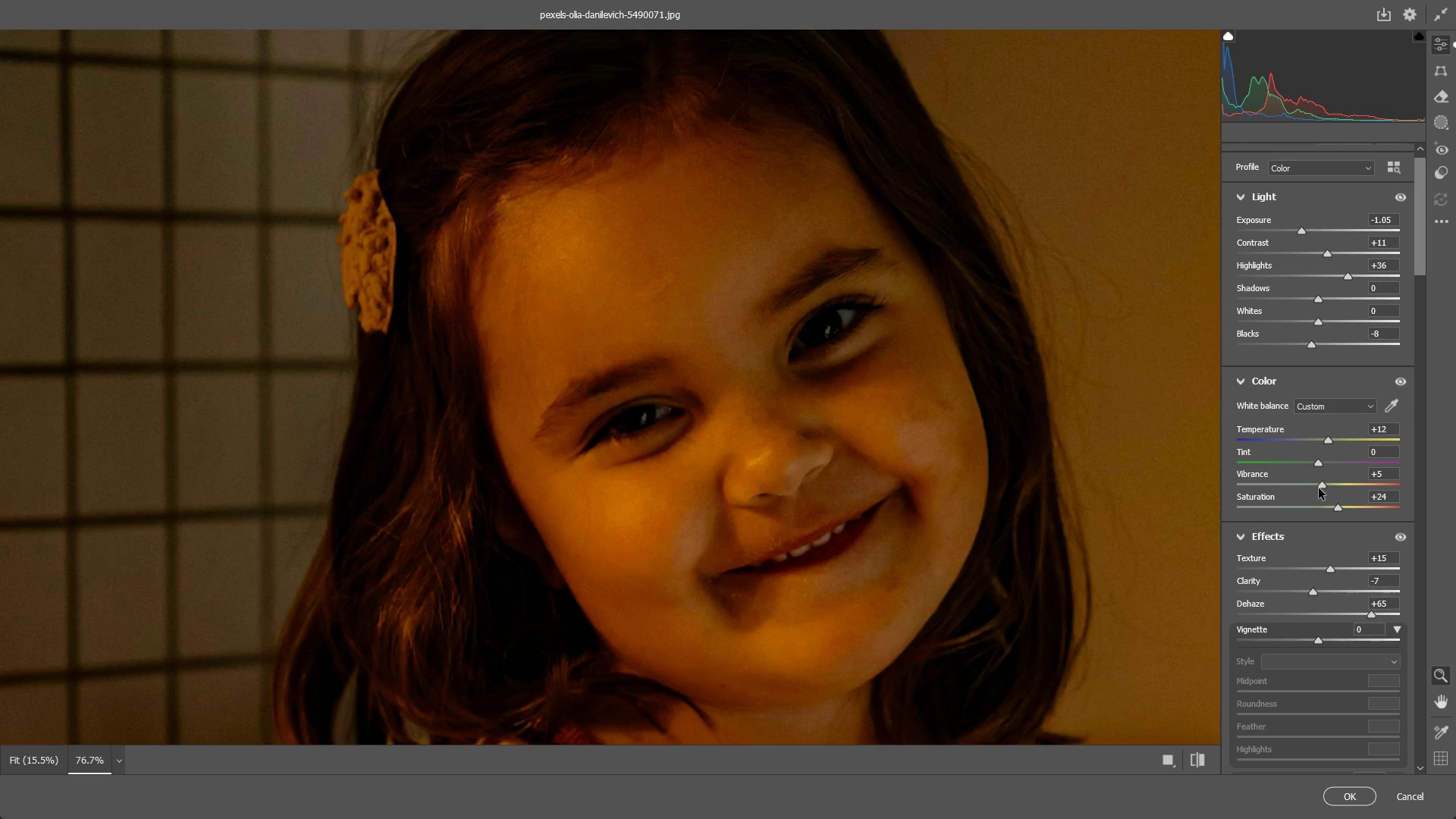 
left_click_drag(start_coordinate=[1332, 482], to_coordinate=[1342, 476])
 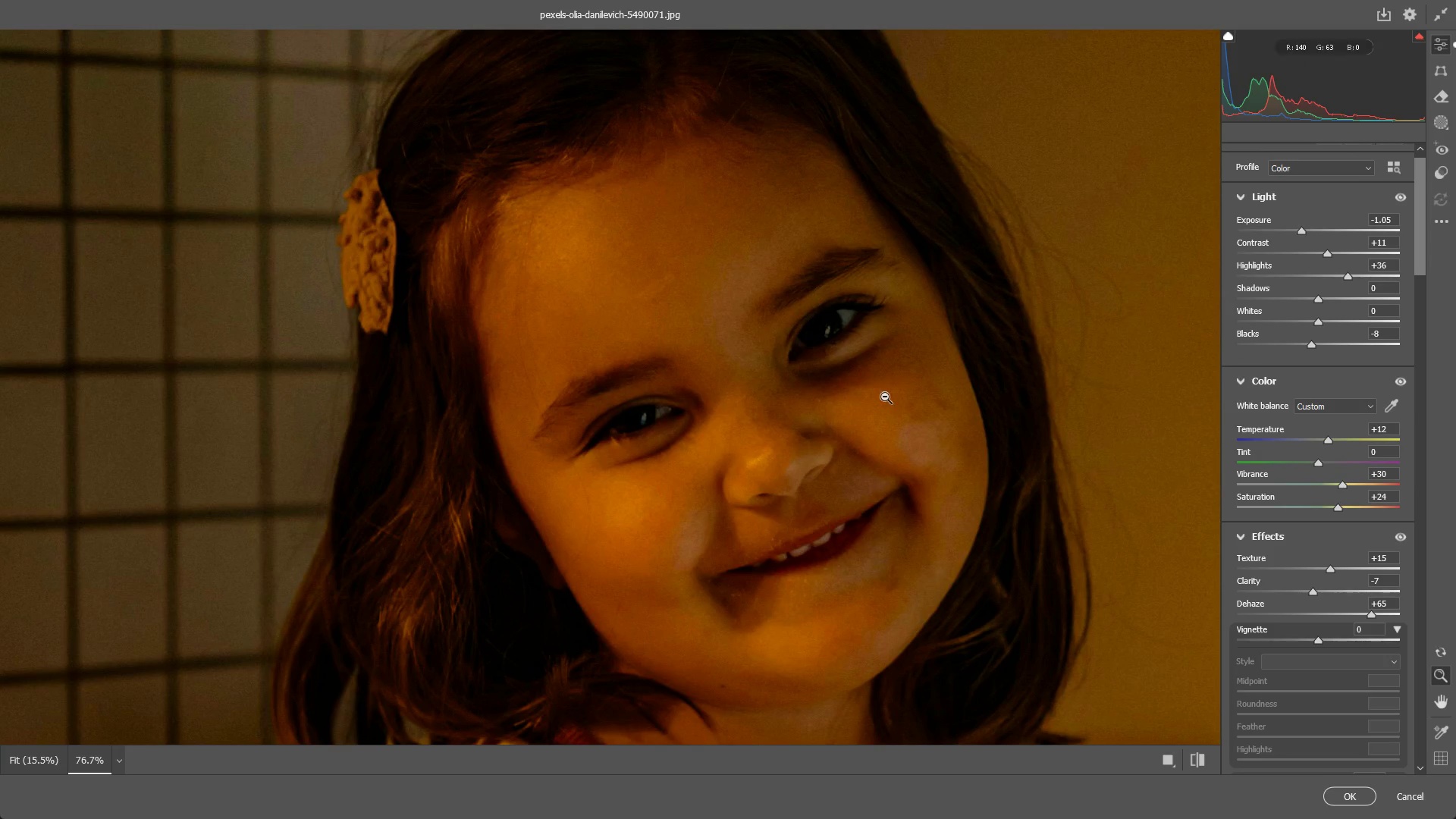 
left_click_drag(start_coordinate=[886, 397], to_coordinate=[796, 425])
 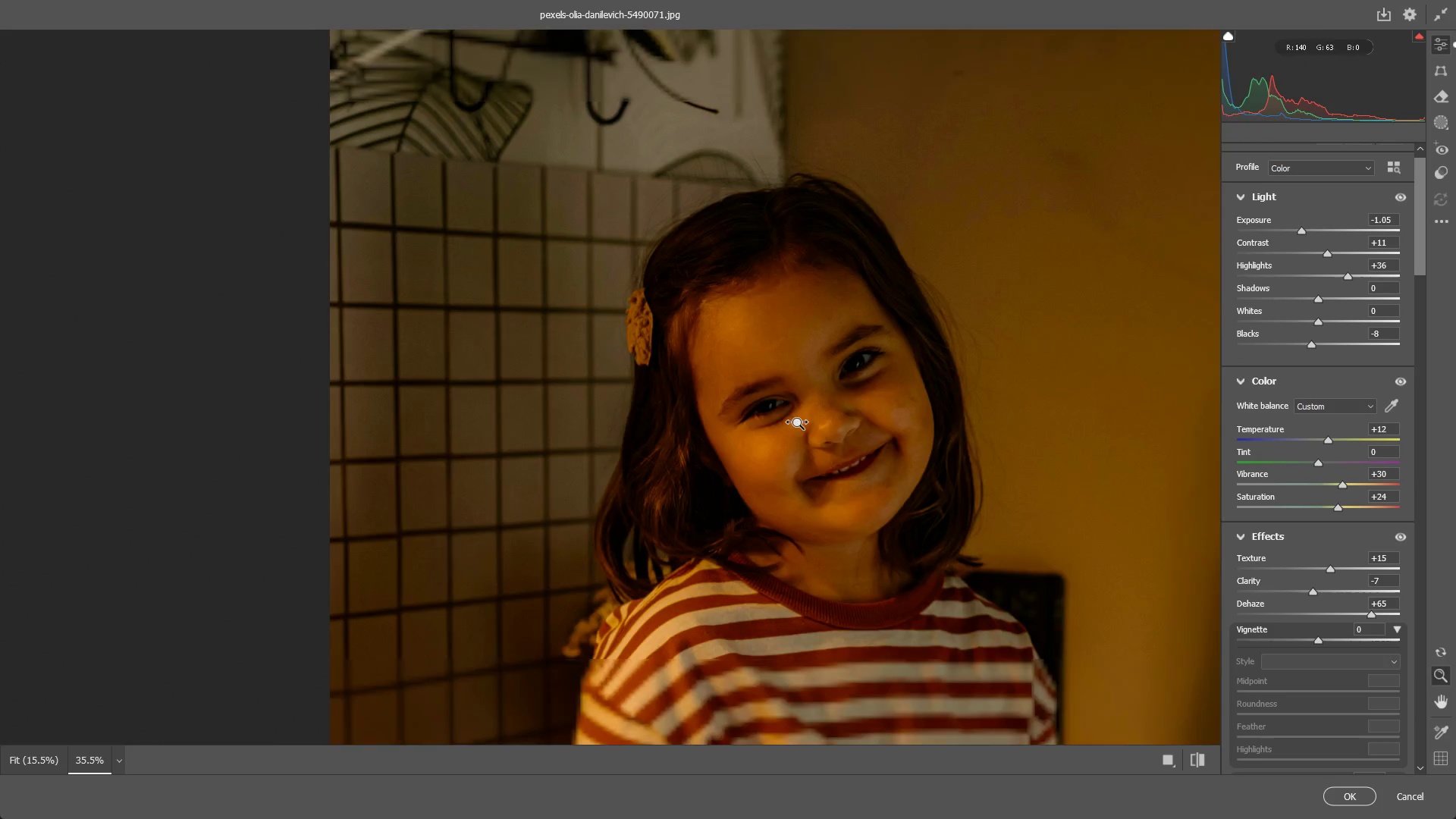 
hold_key(key=Space, duration=0.52)
 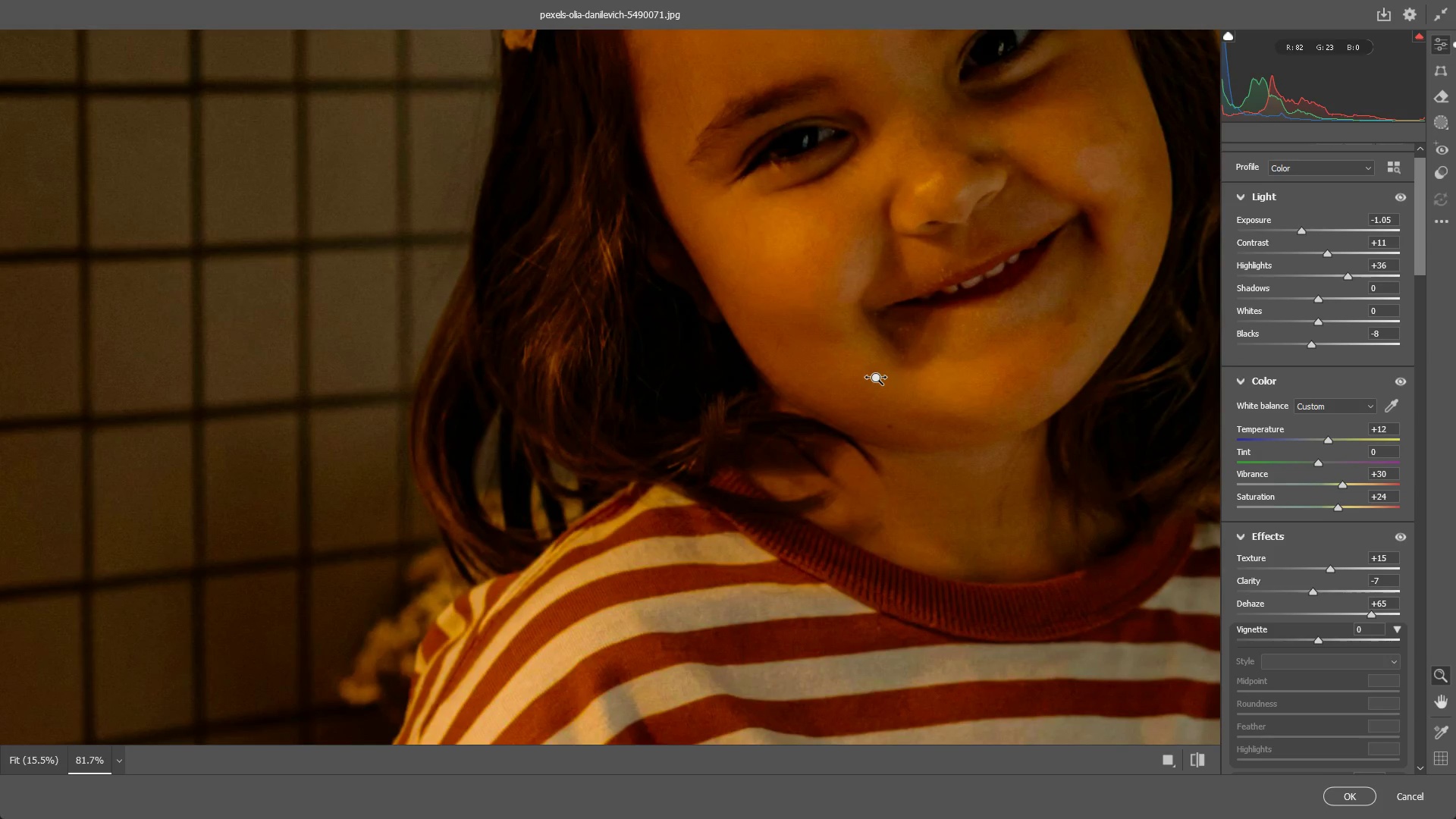 
left_click_drag(start_coordinate=[824, 476], to_coordinate=[838, 357])
 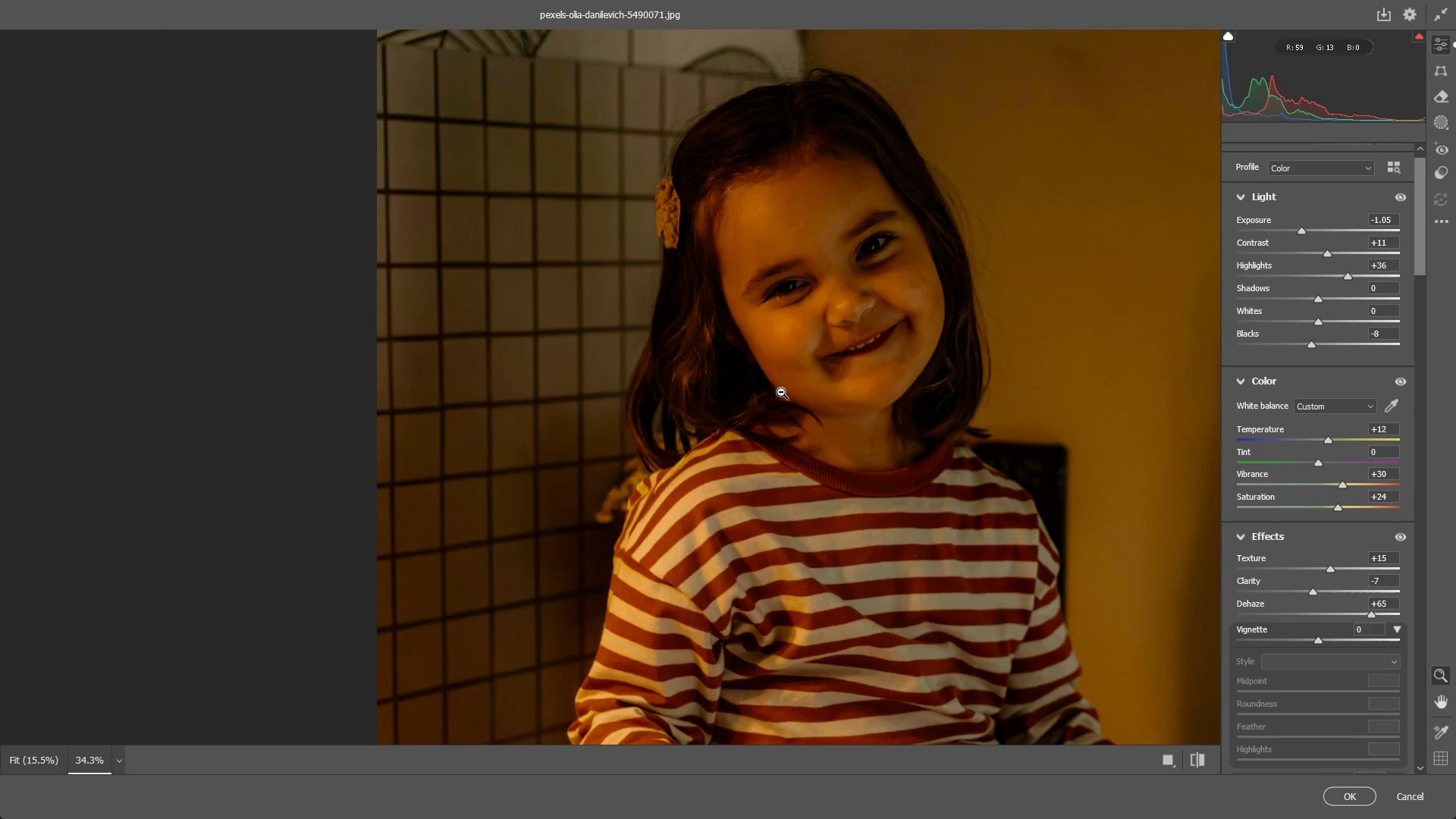 
left_click_drag(start_coordinate=[780, 392], to_coordinate=[877, 378])
 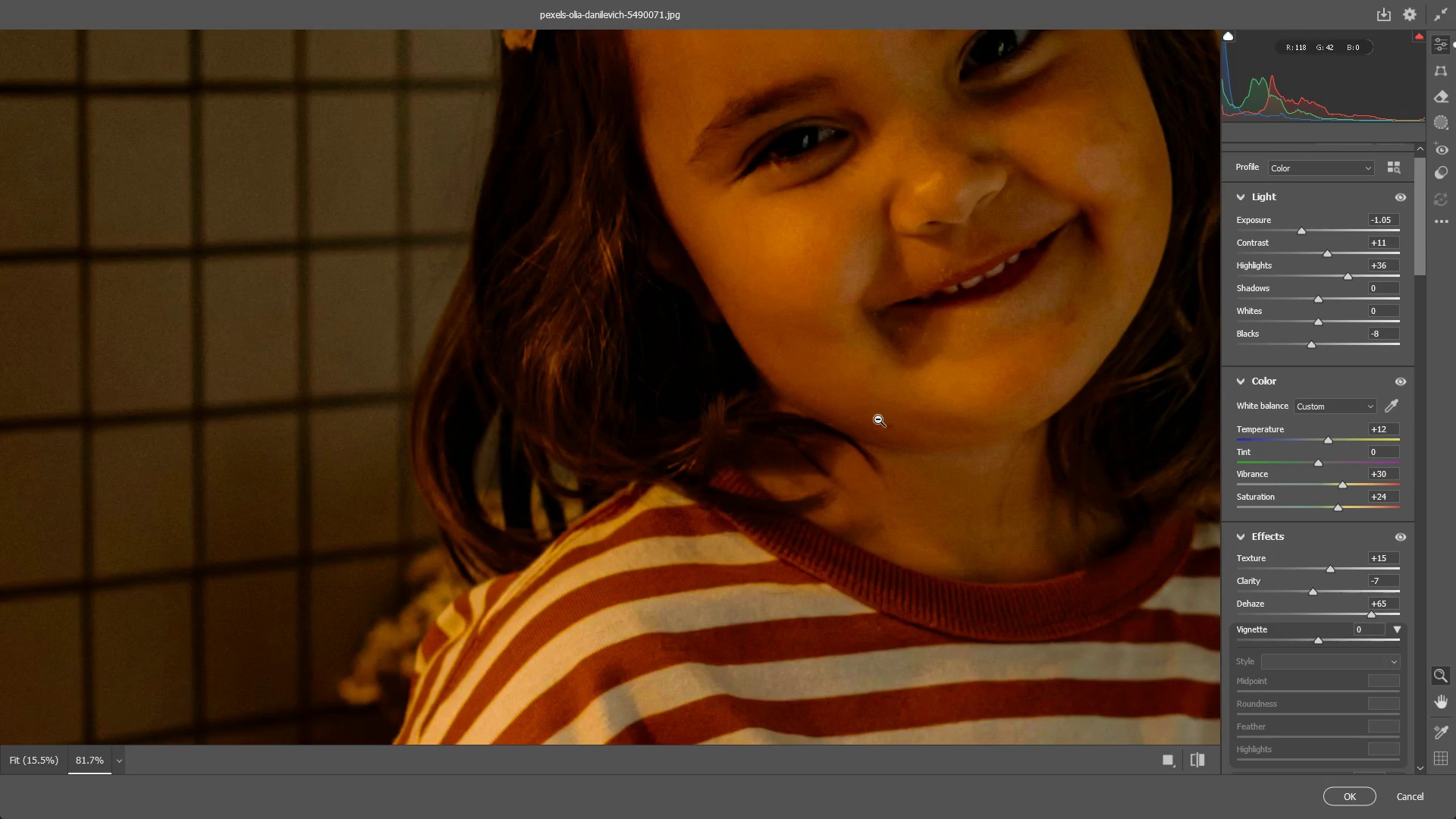 
left_click_drag(start_coordinate=[878, 419], to_coordinate=[827, 425])
 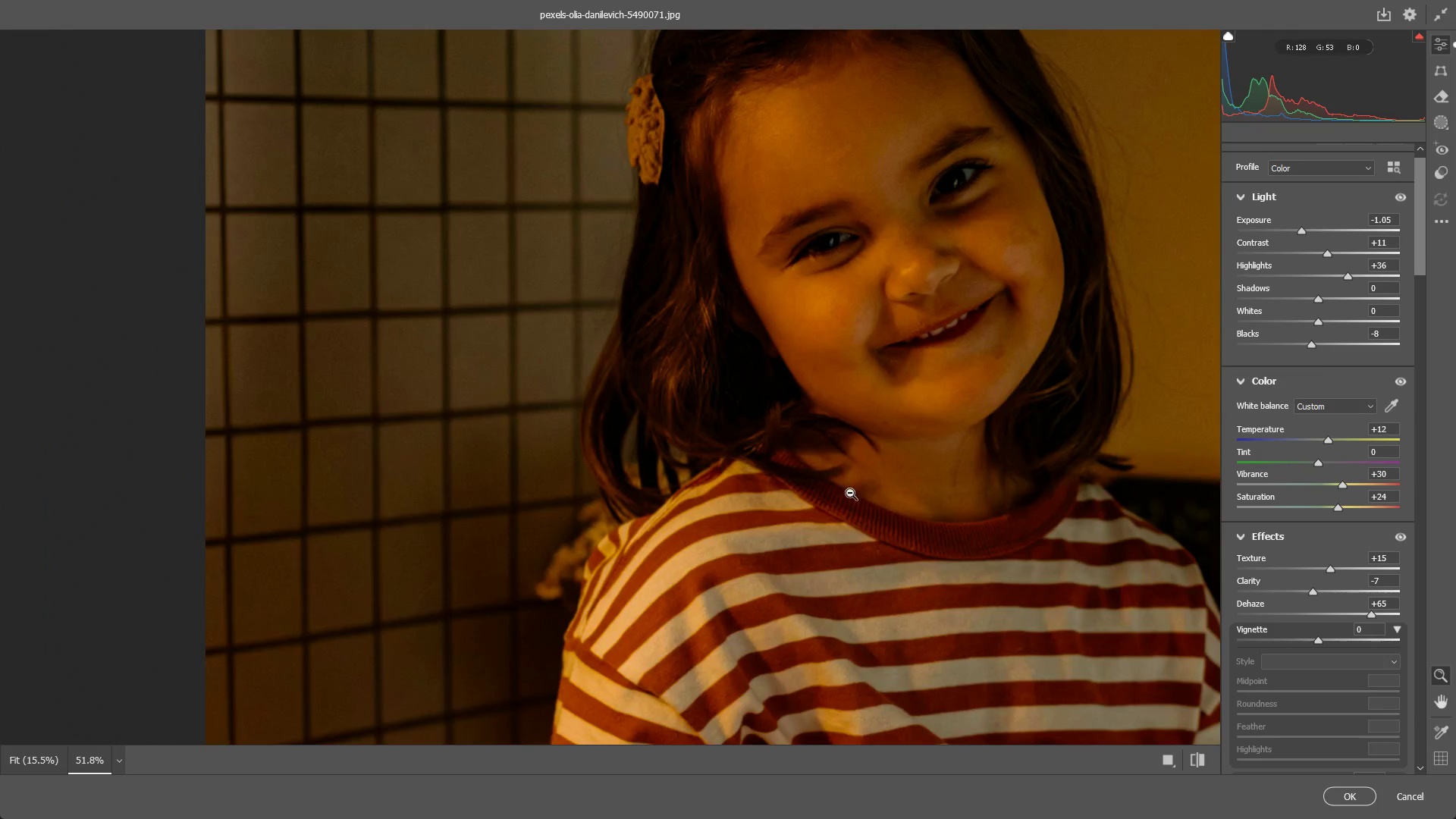 
hold_key(key=Space, duration=1.16)
 